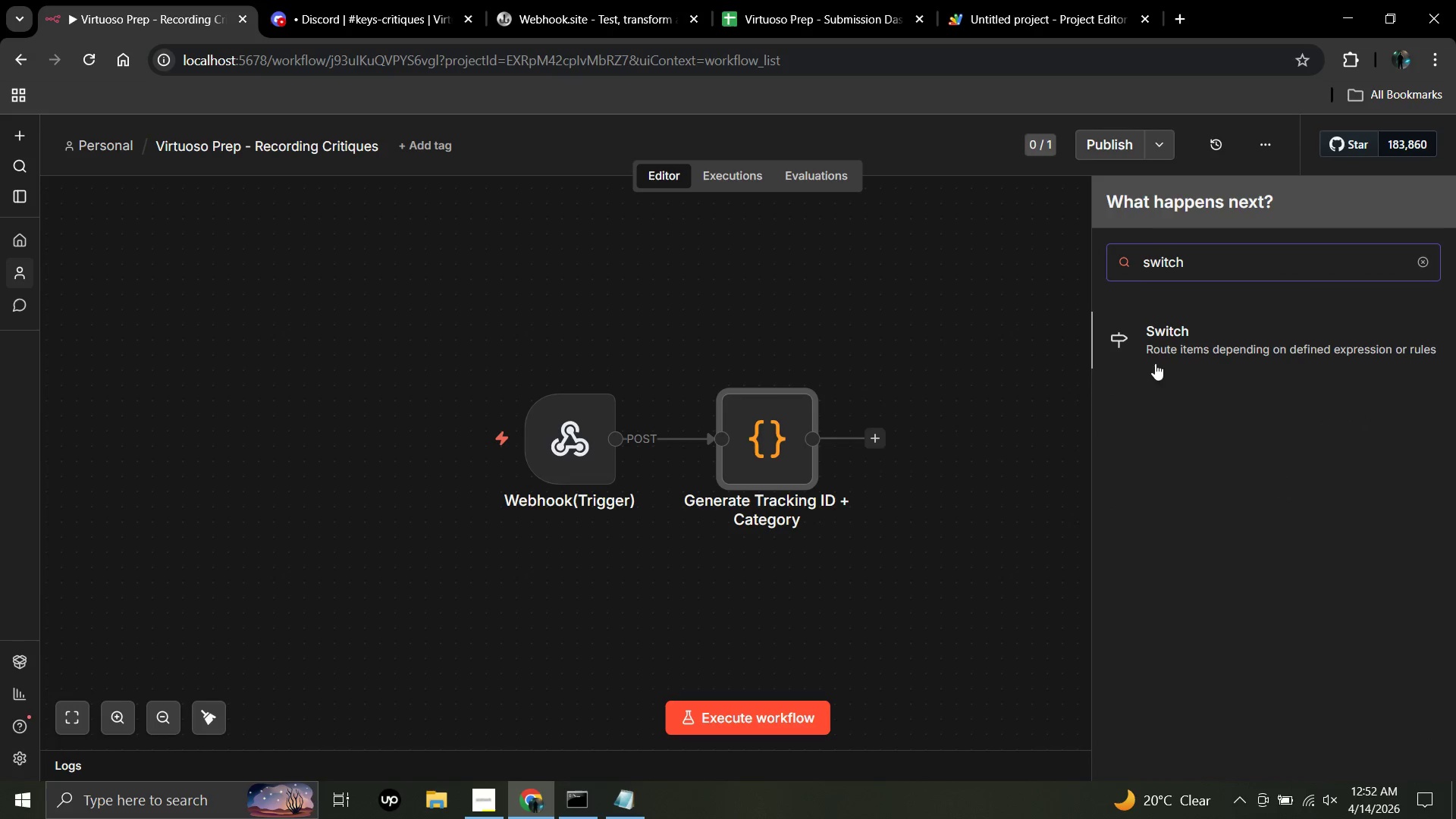 
left_click([1172, 331])
 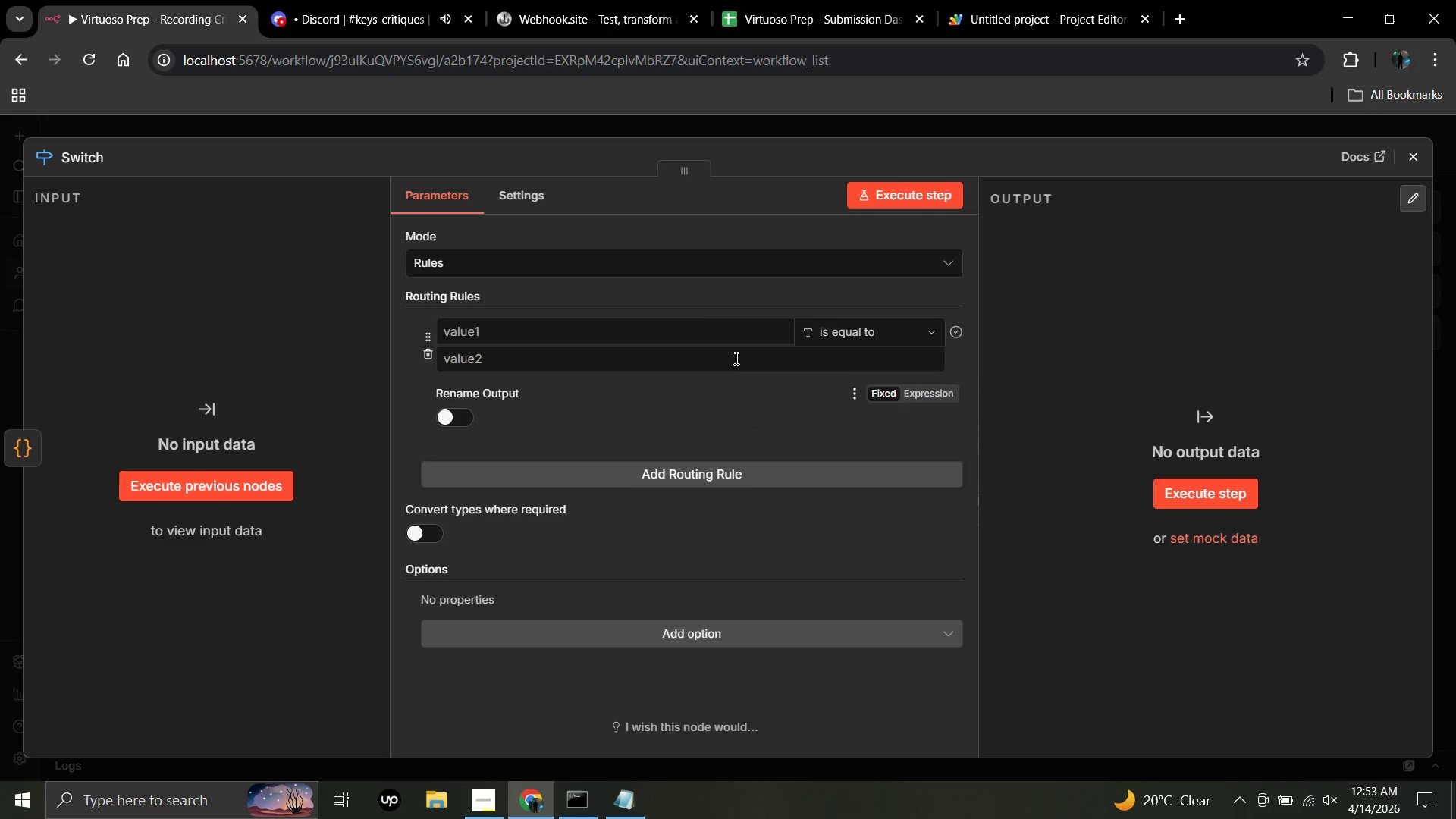 
wait(11.86)
 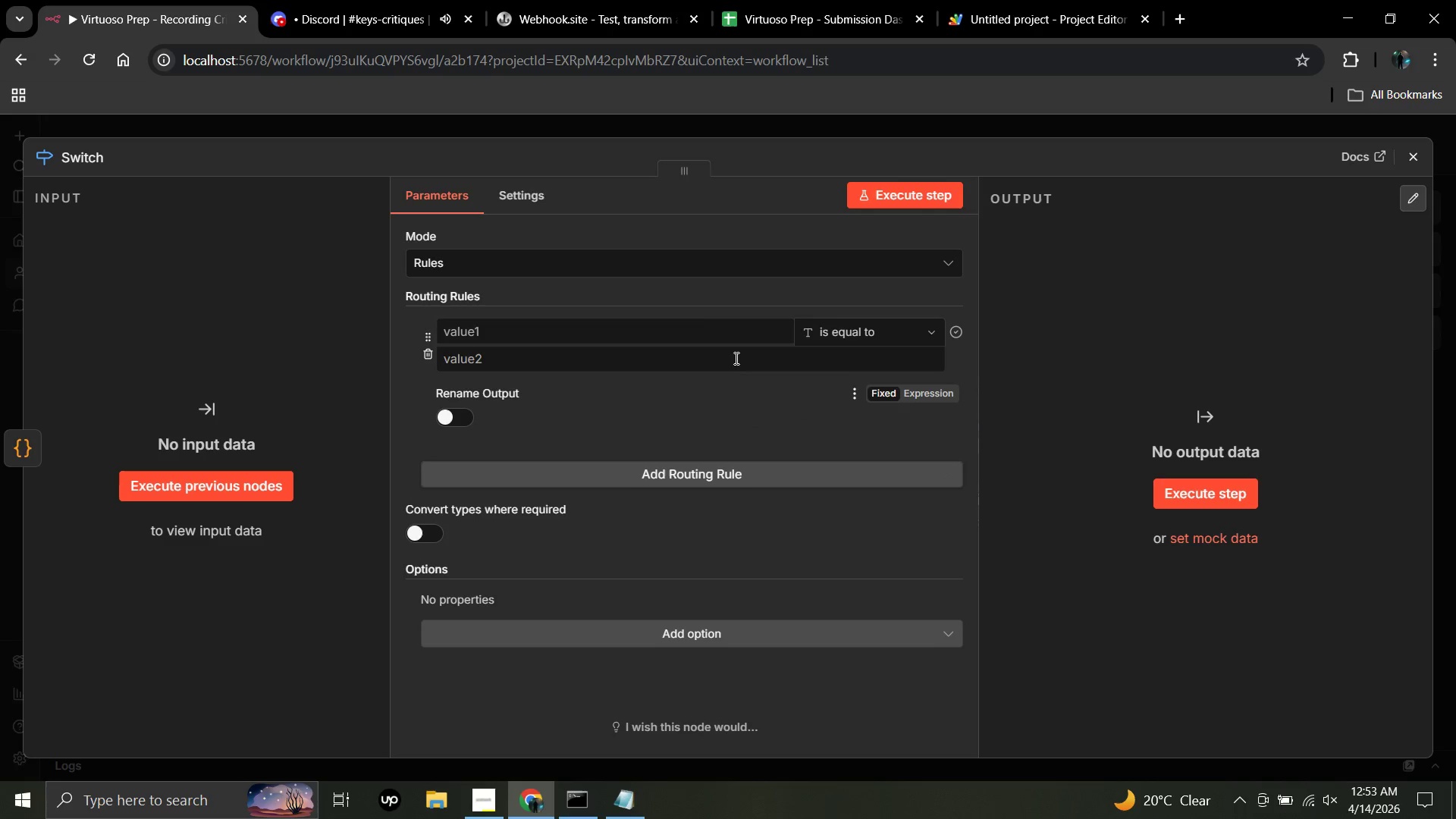 
left_click([671, 267])
 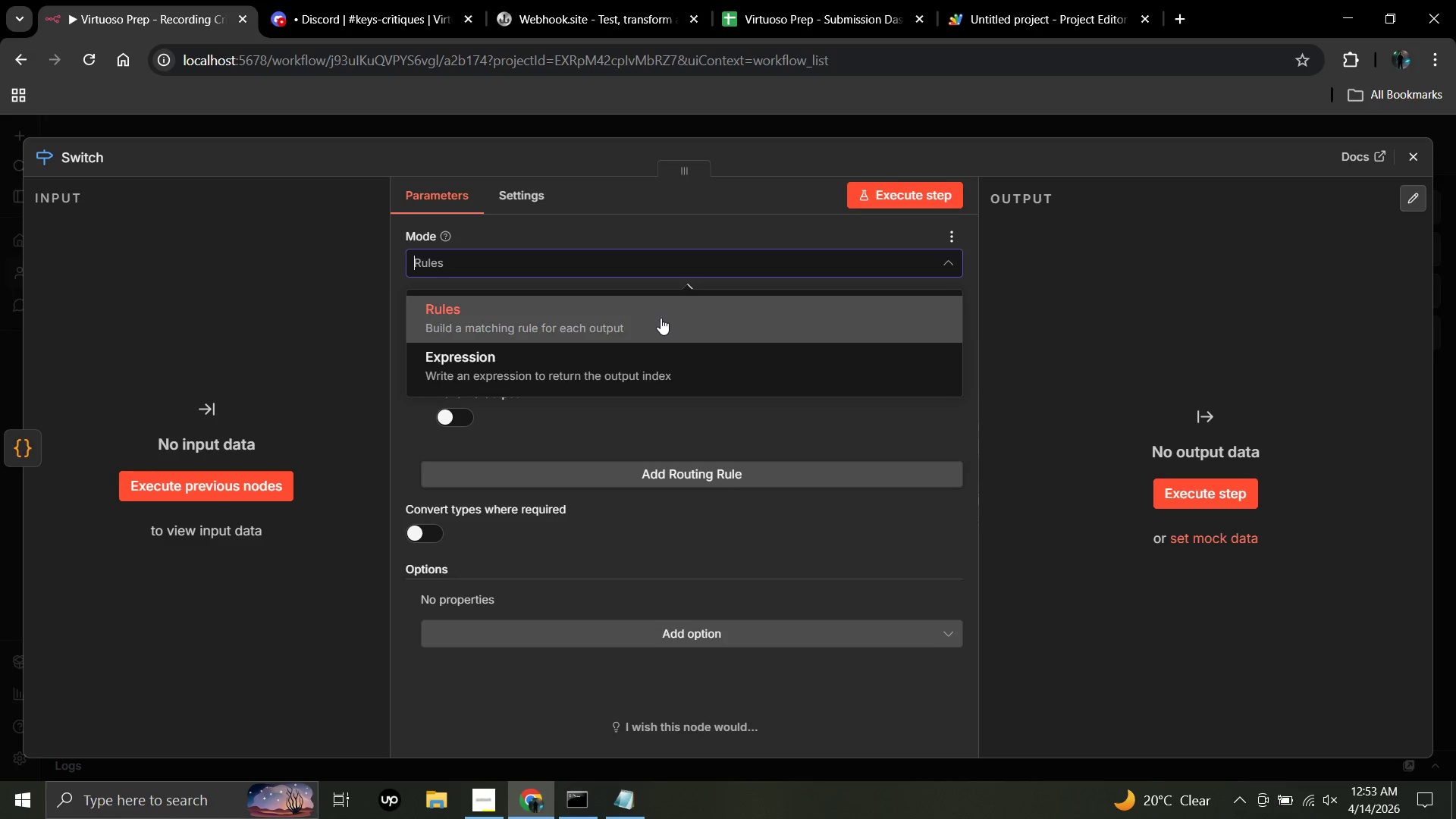 
left_click([661, 318])
 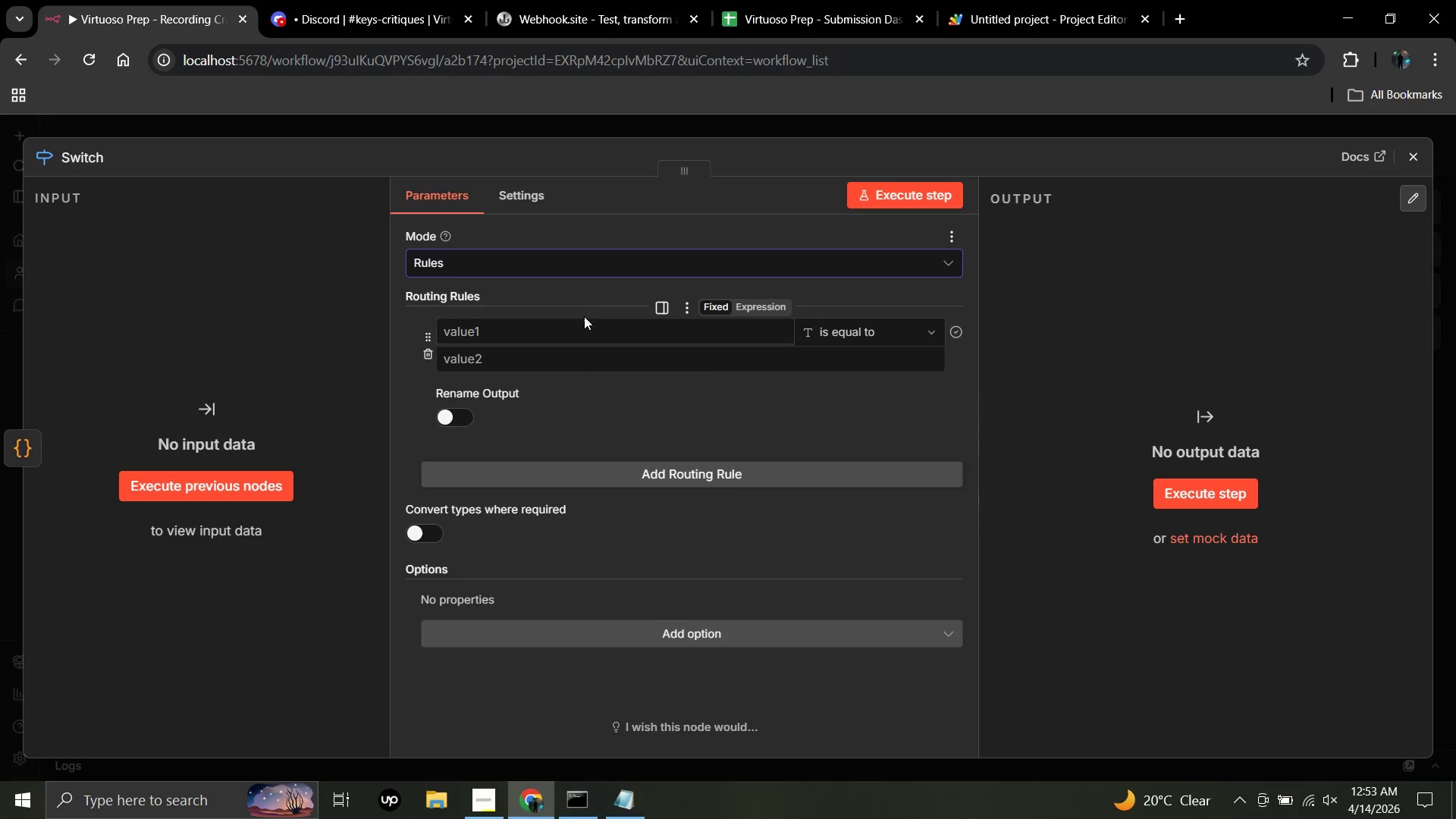 
wait(7.11)
 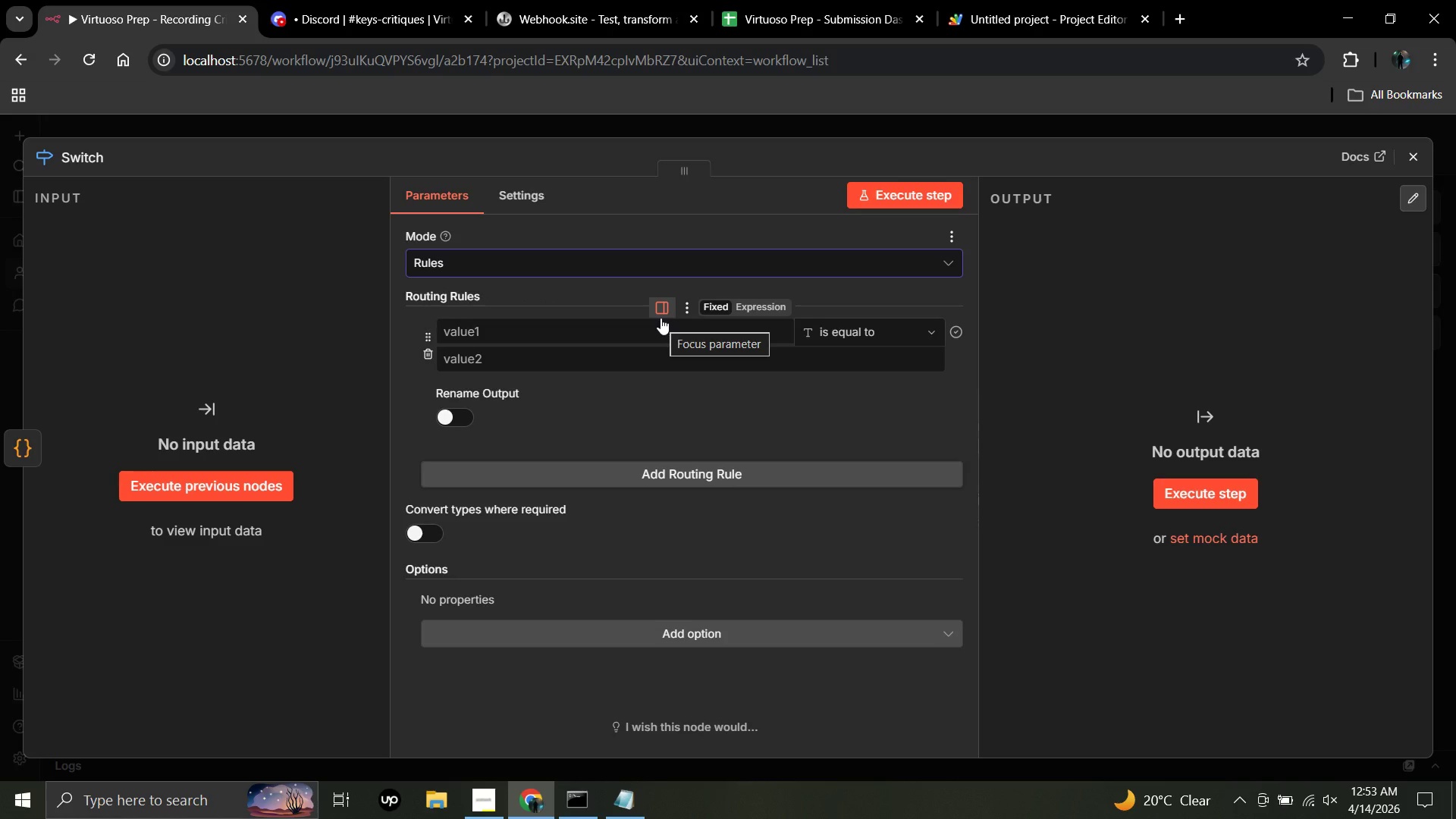 
left_click([617, 471])
 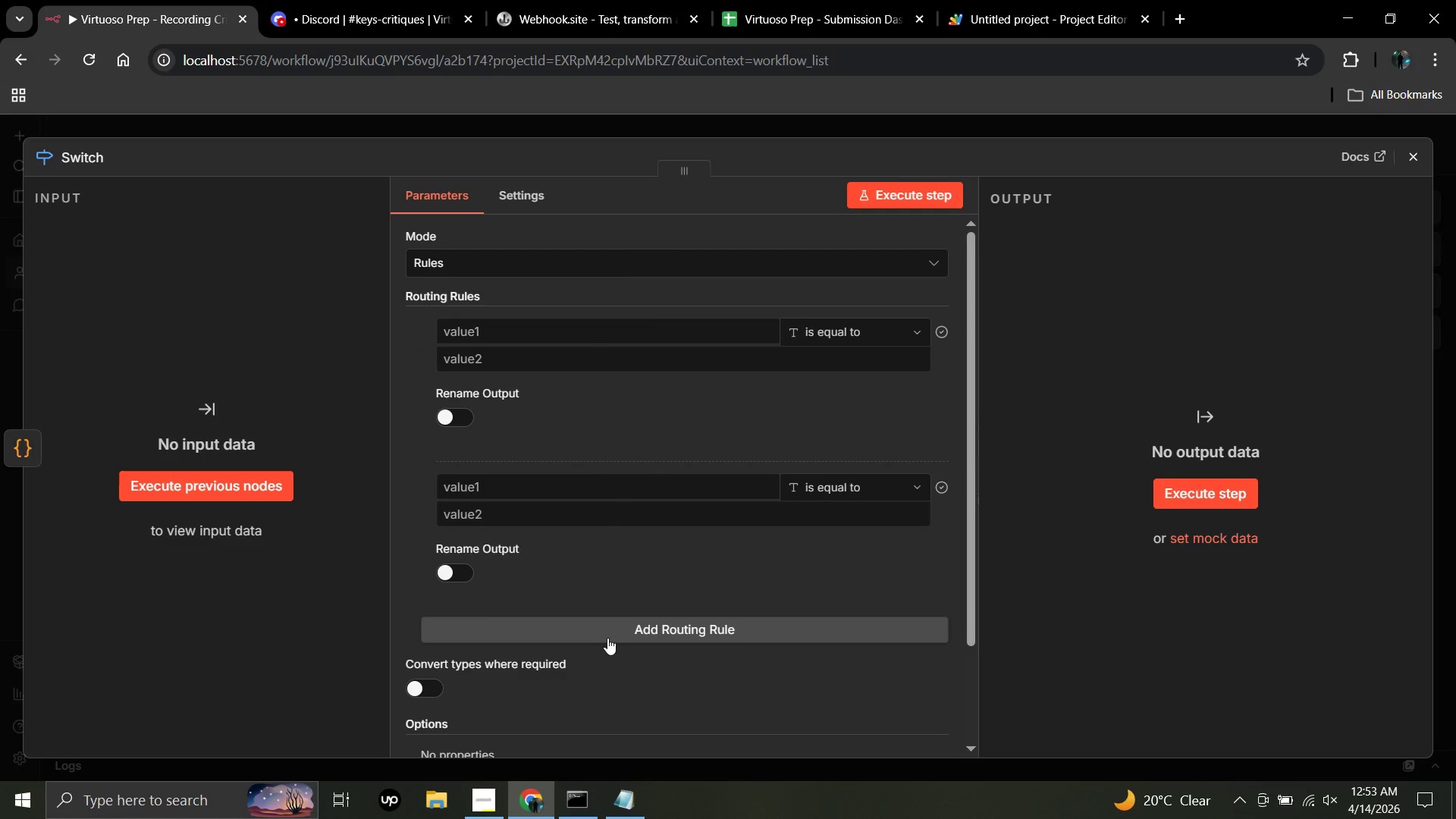 
left_click([605, 642])
 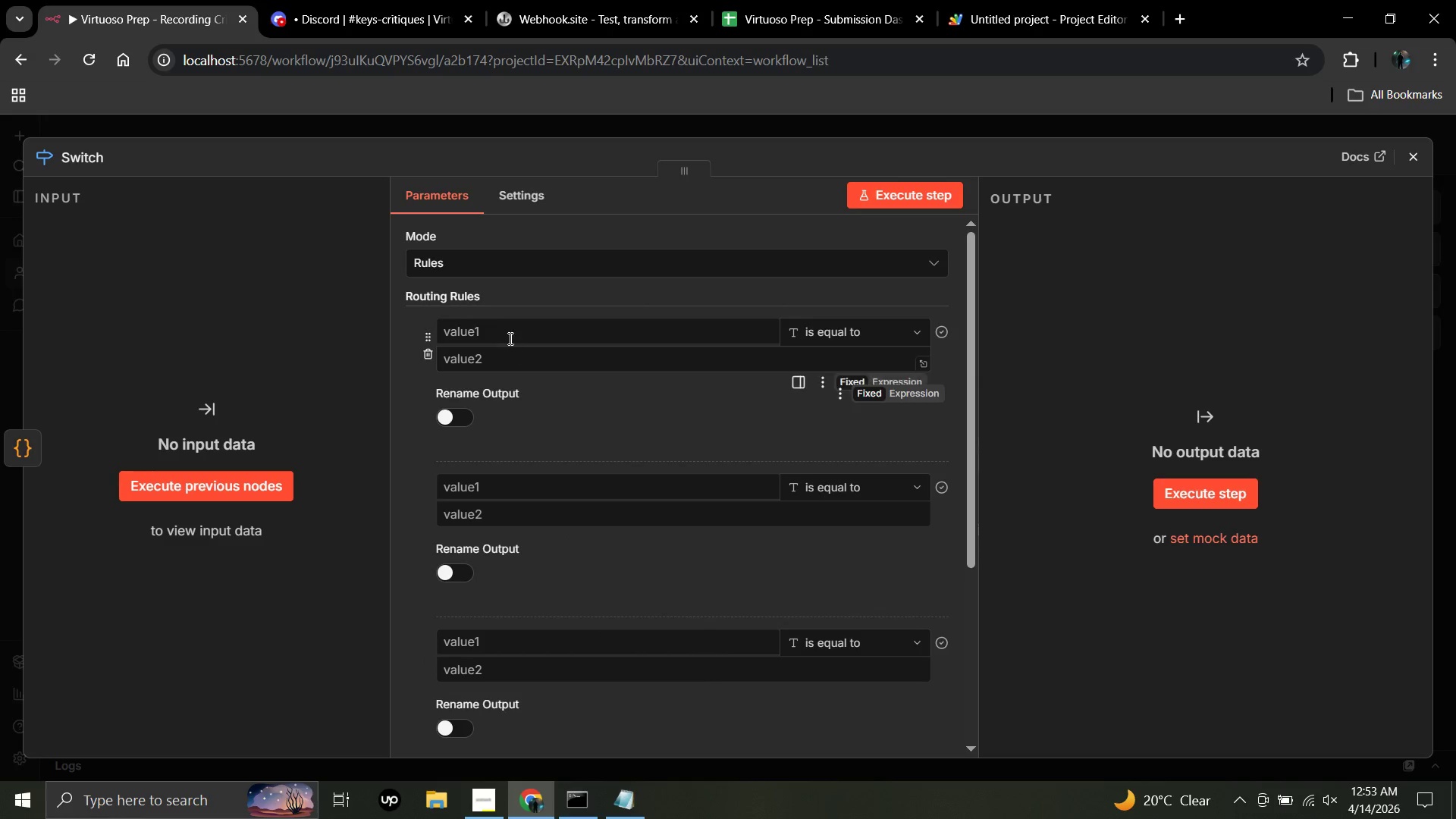 
left_click([509, 329])
 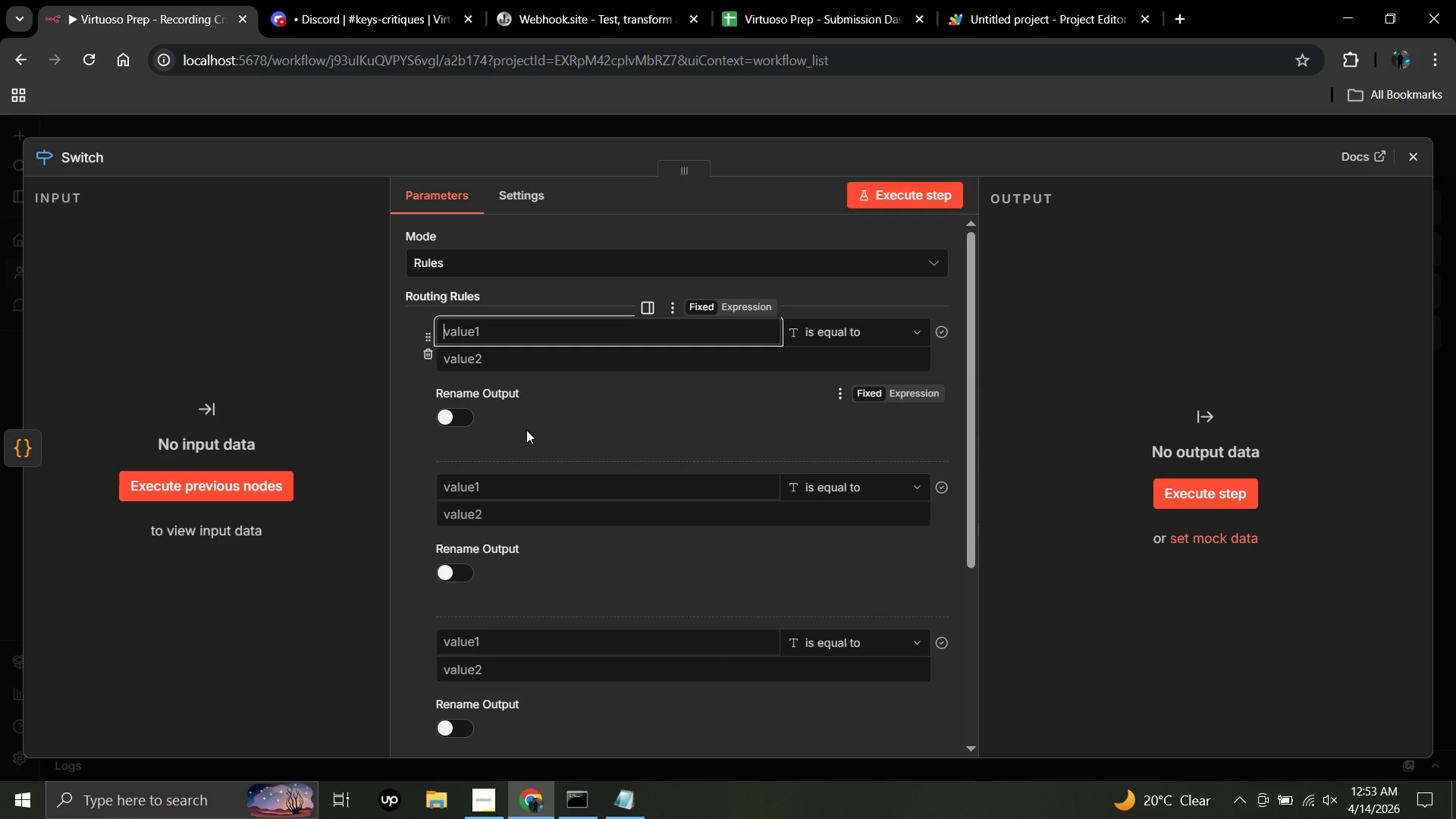 
wait(35.62)
 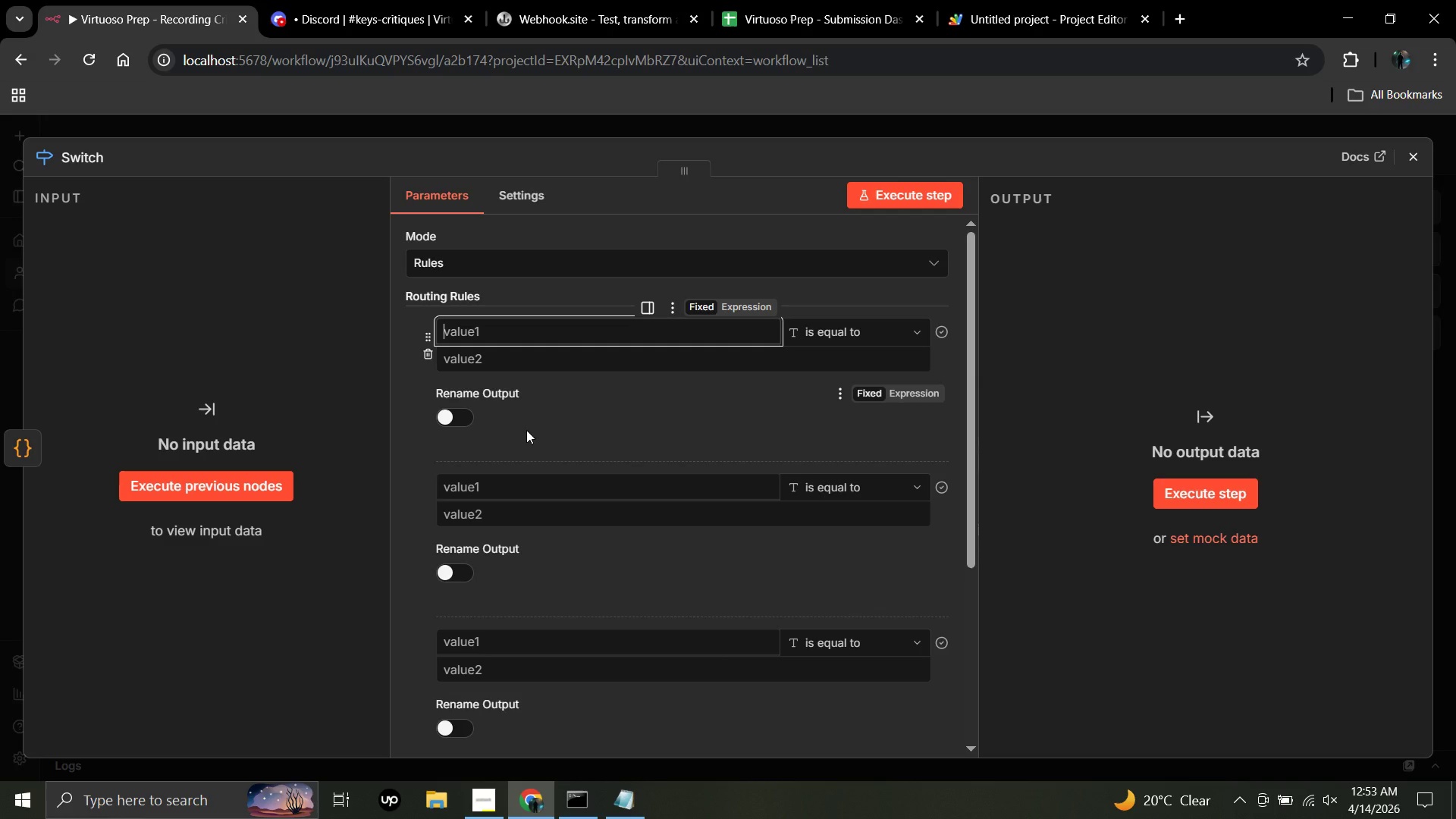 
key(Equal)
 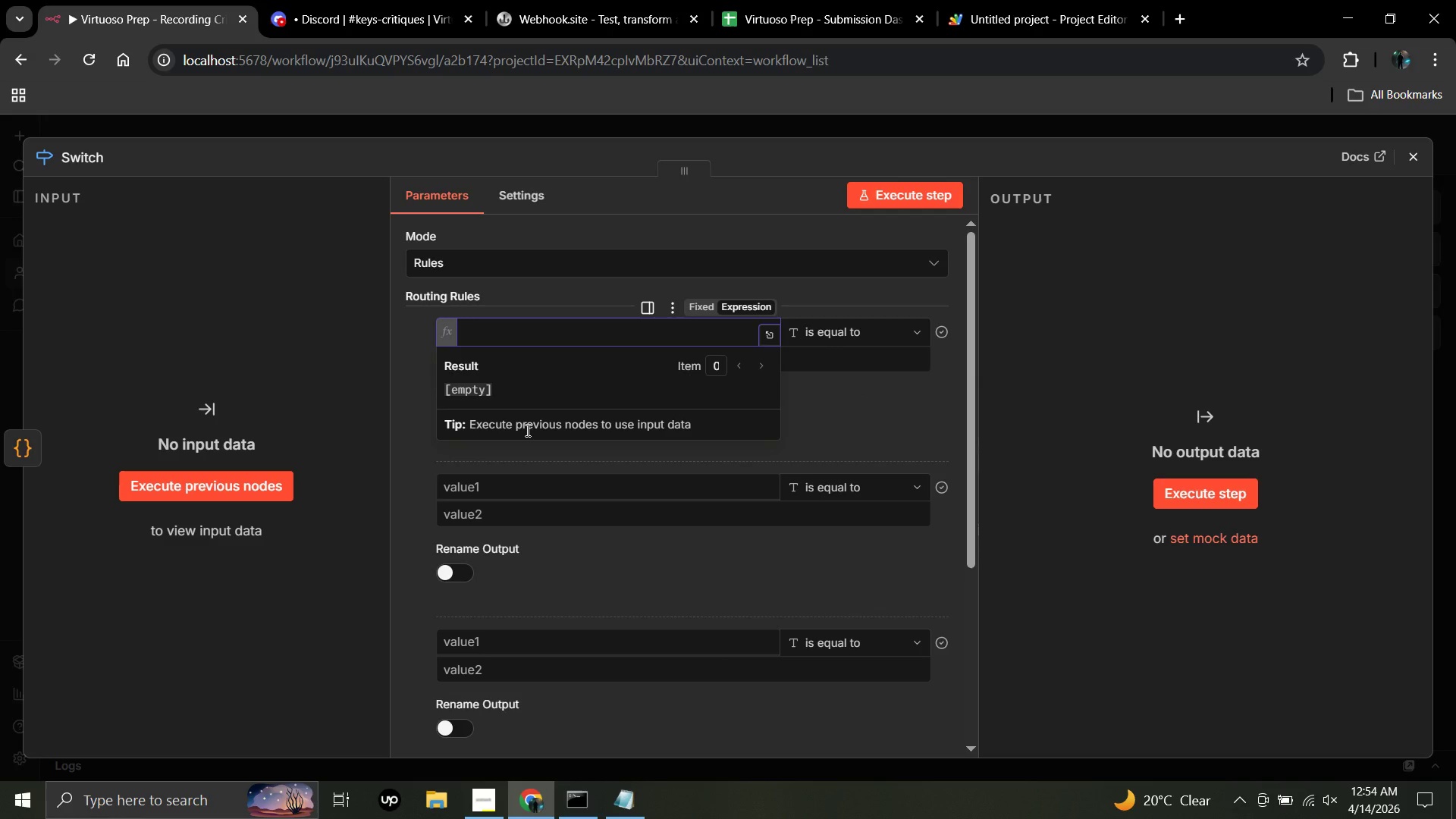 
type({{$json.category)
 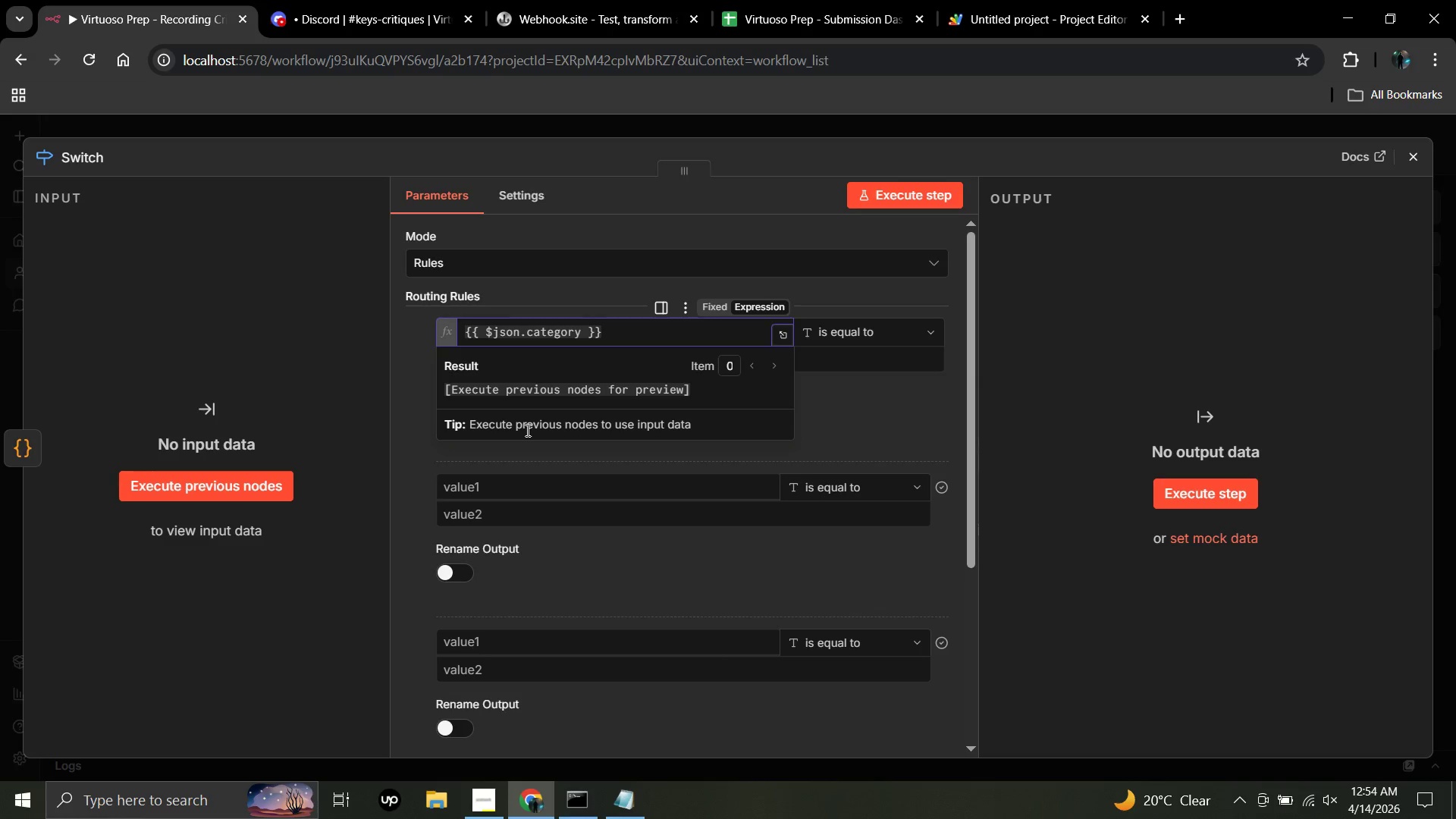 
key(ArrowRight)
 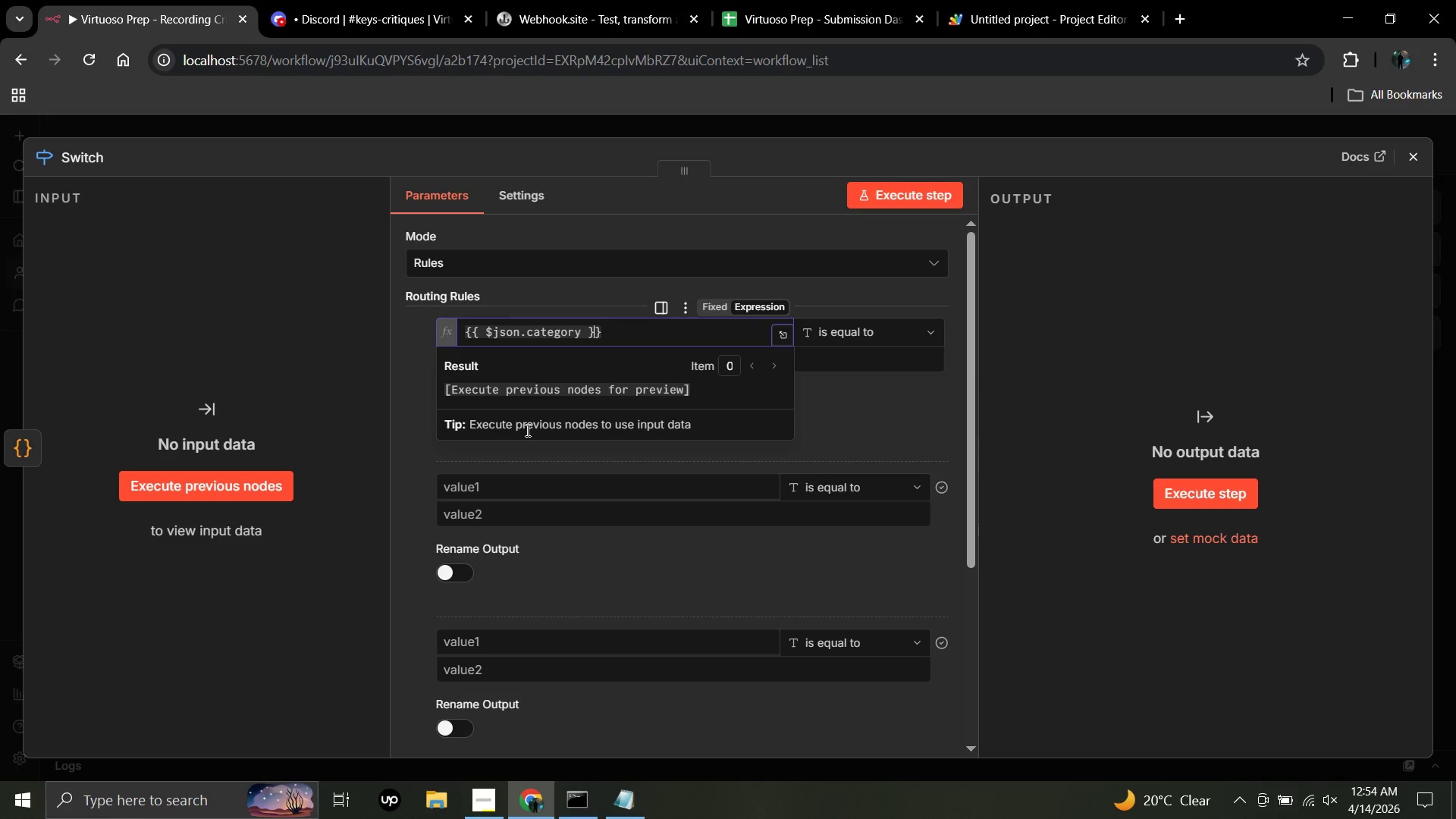 
key(ArrowRight)
 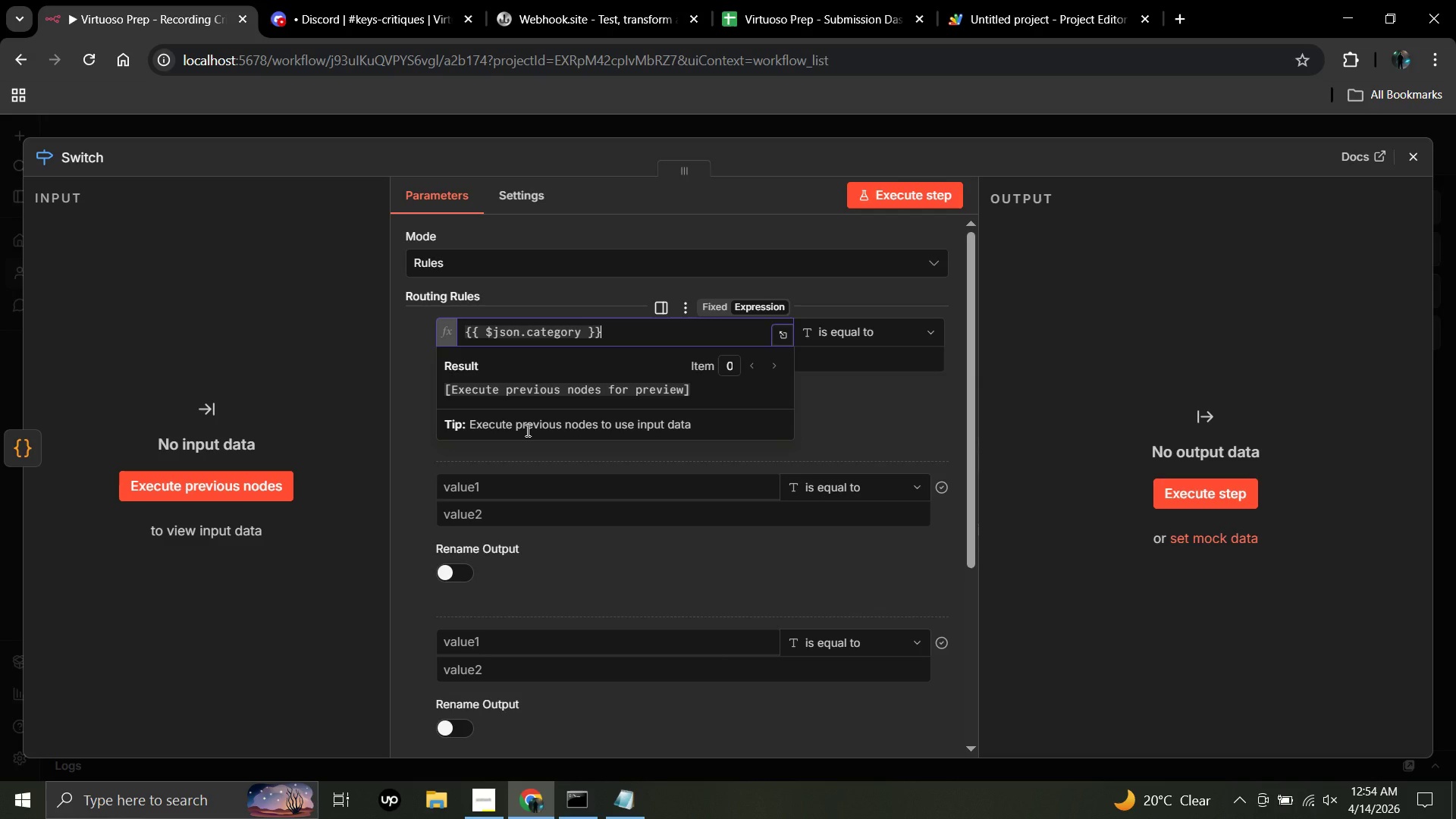 
key(ArrowRight)
 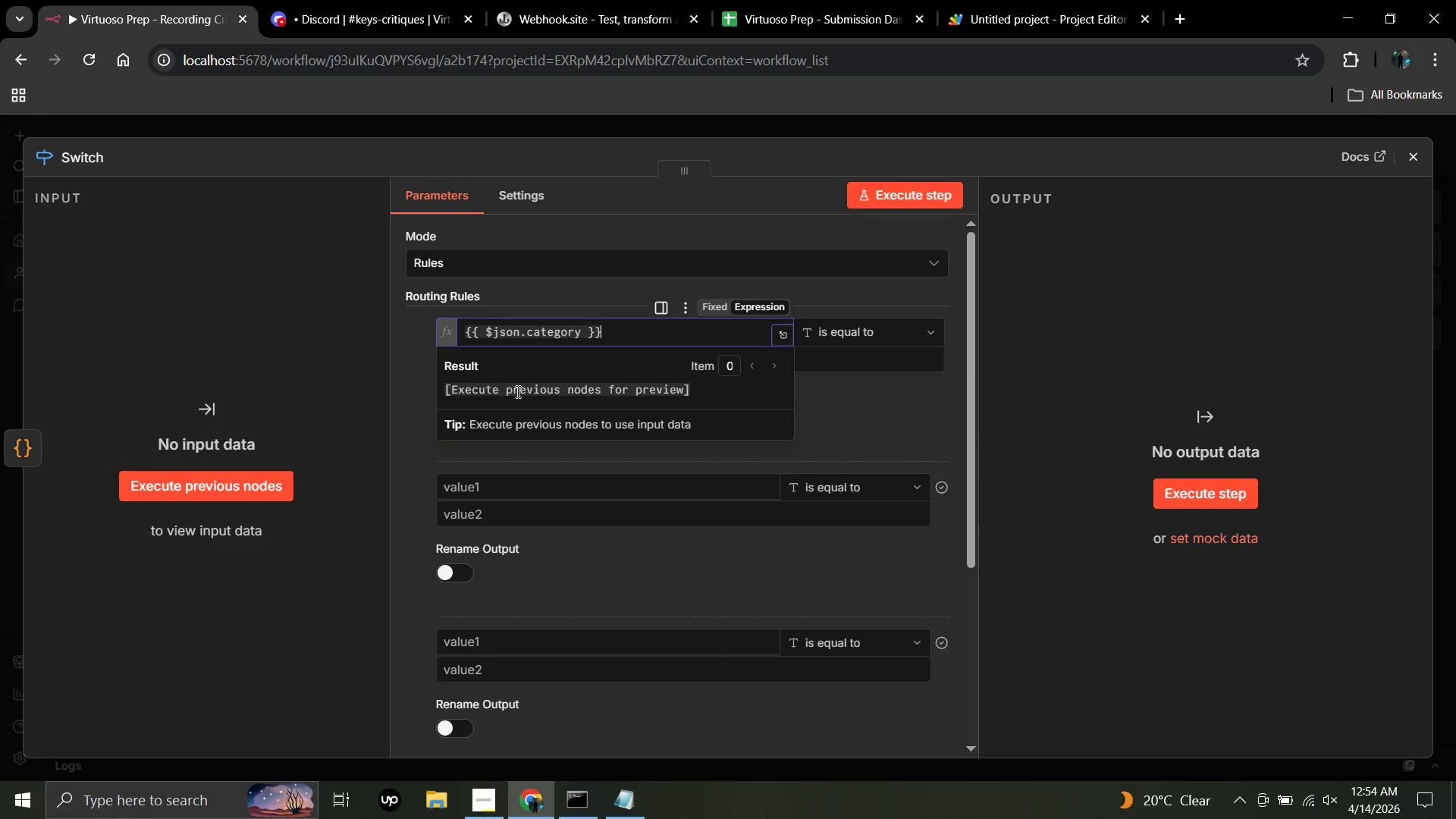 
wait(5.56)
 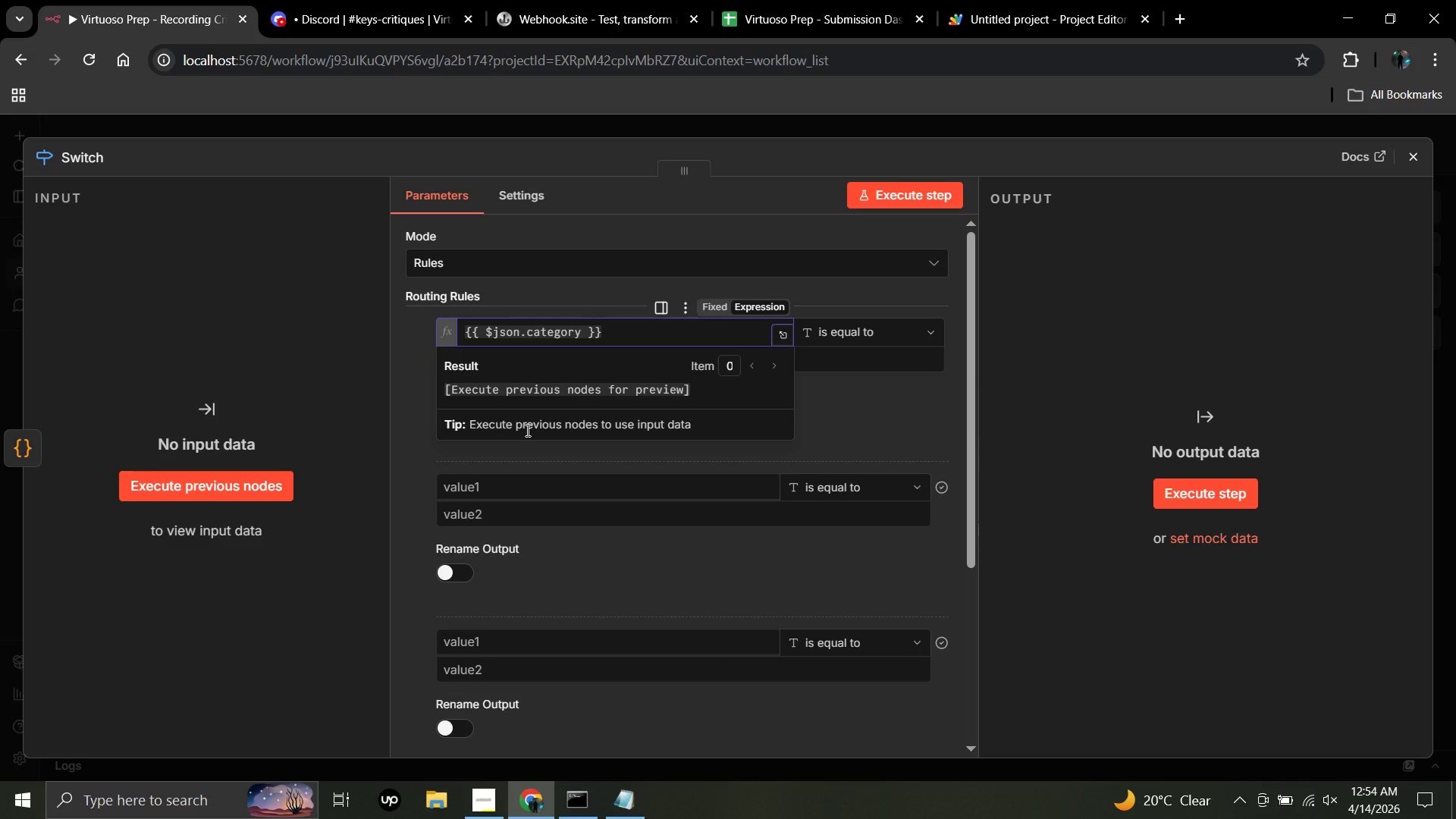 
left_click([879, 330])
 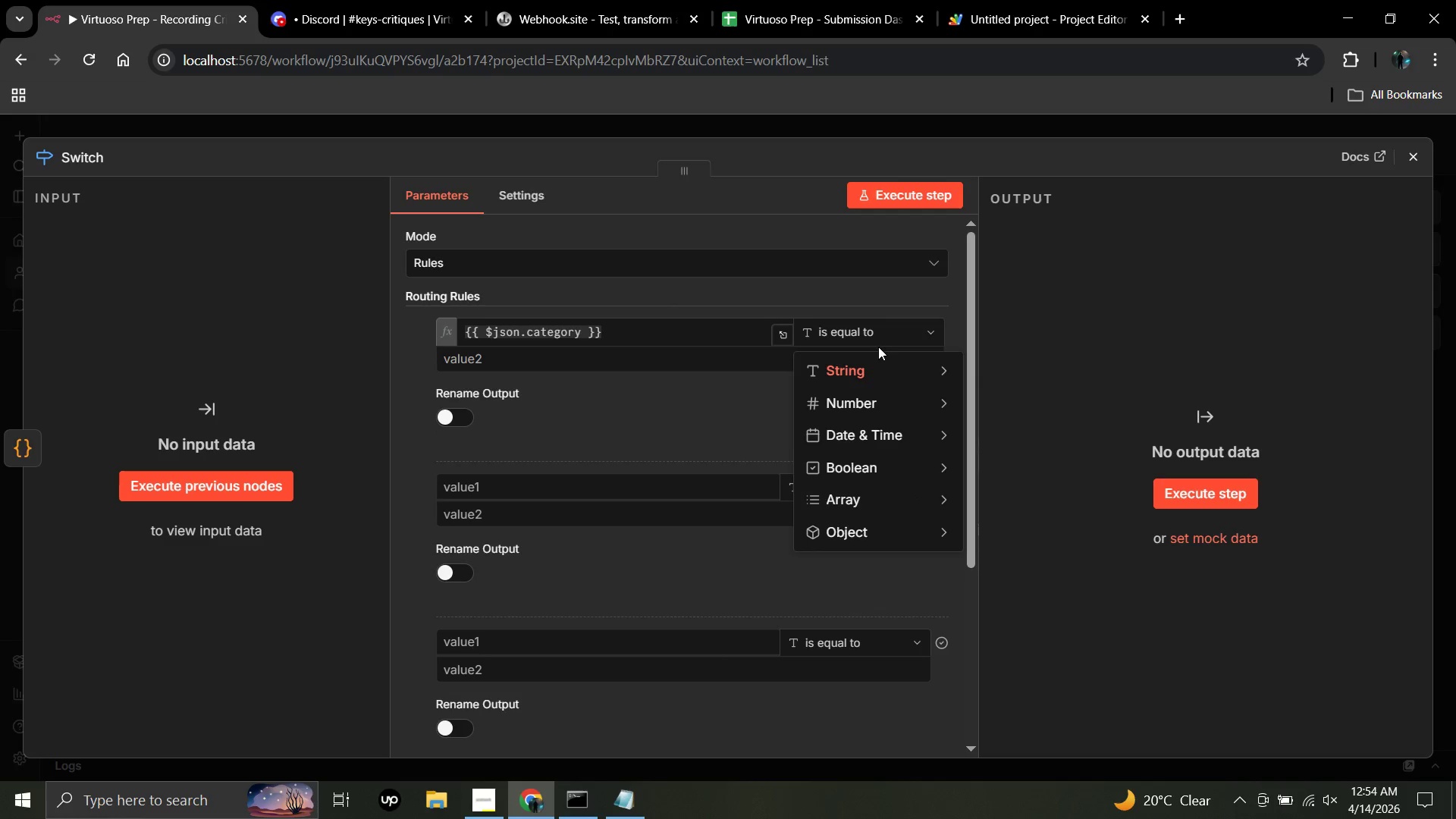 
mouse_move([895, 377])
 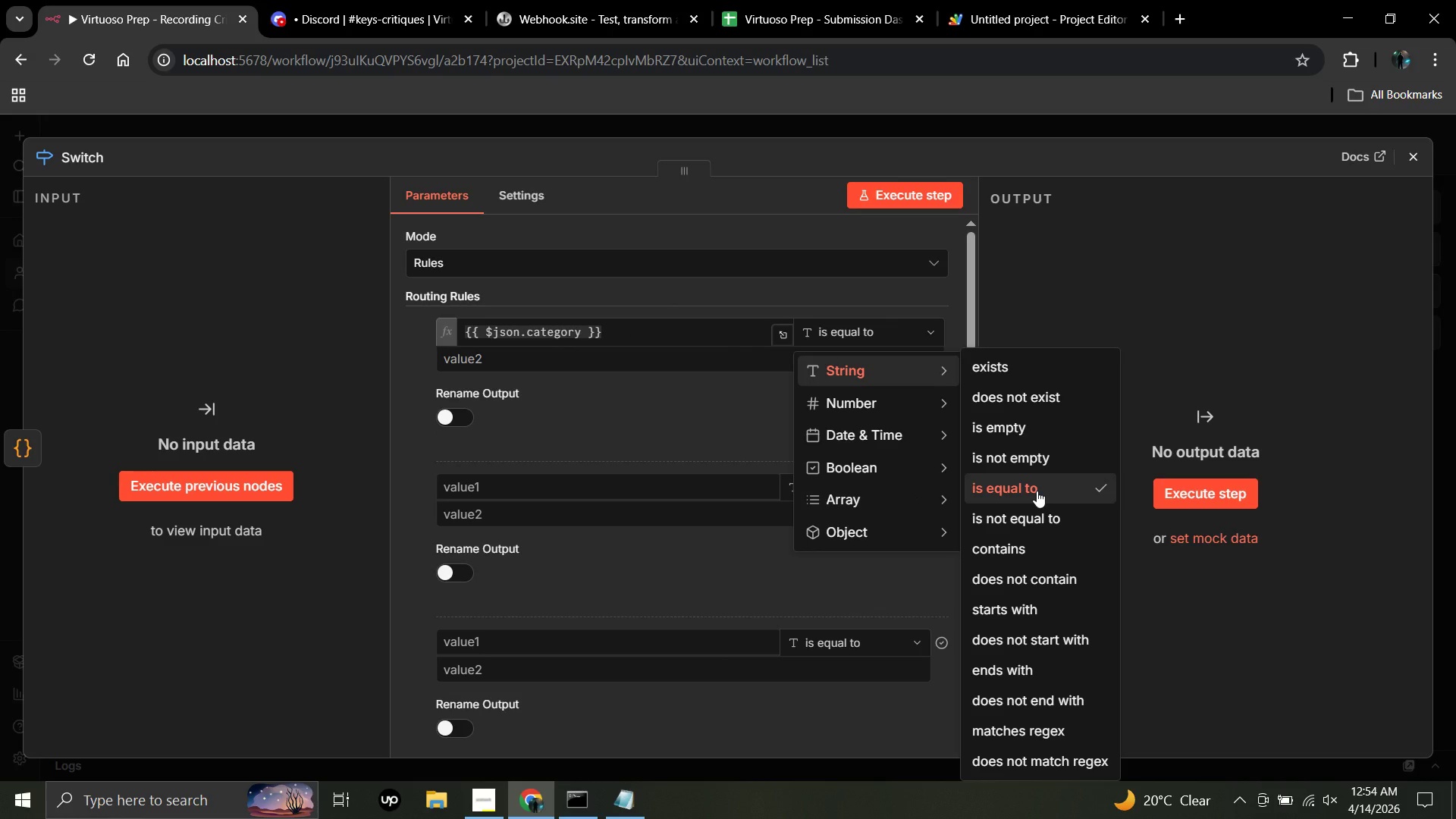 
left_click([1037, 491])
 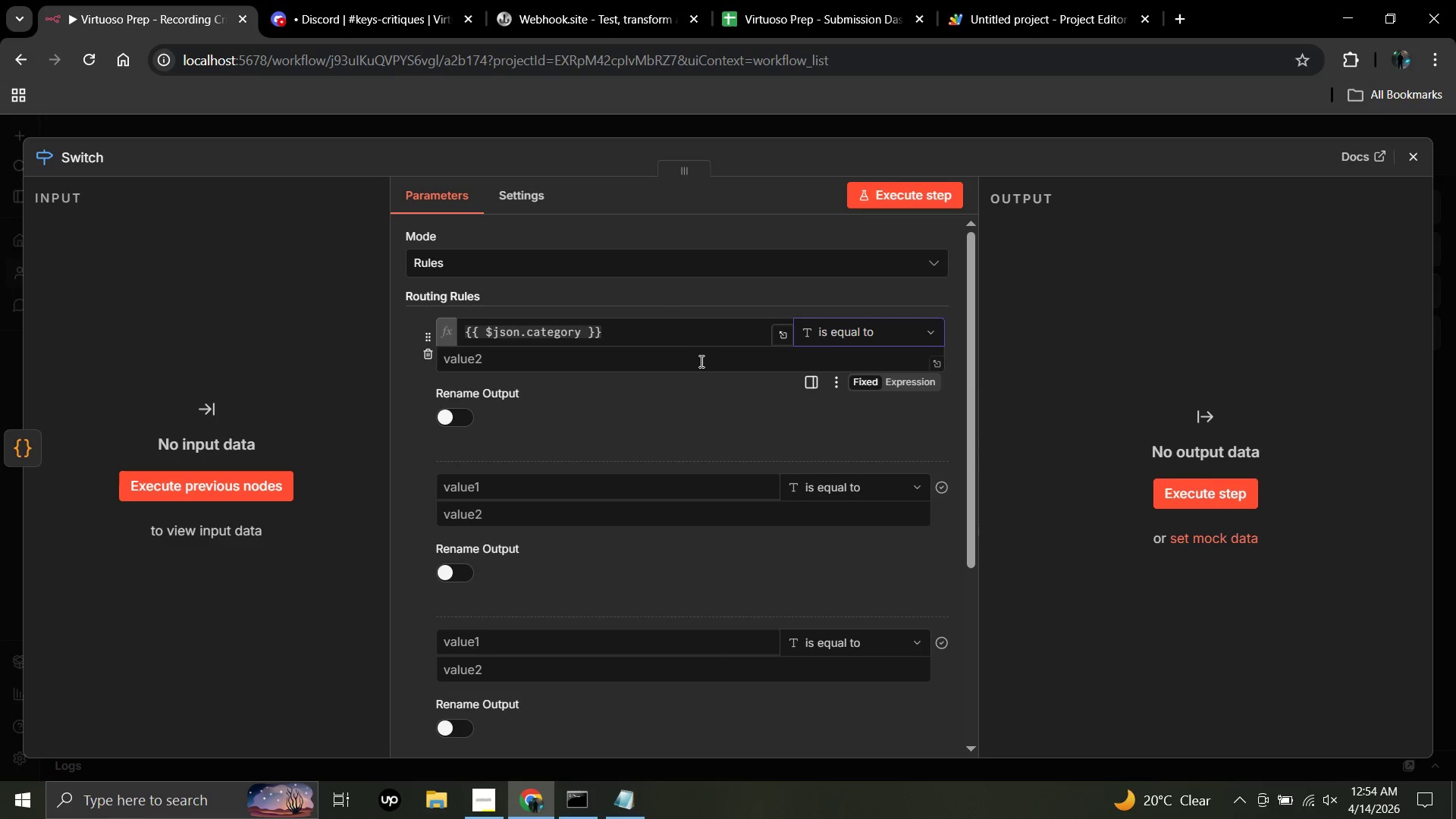 
left_click([699, 361])
 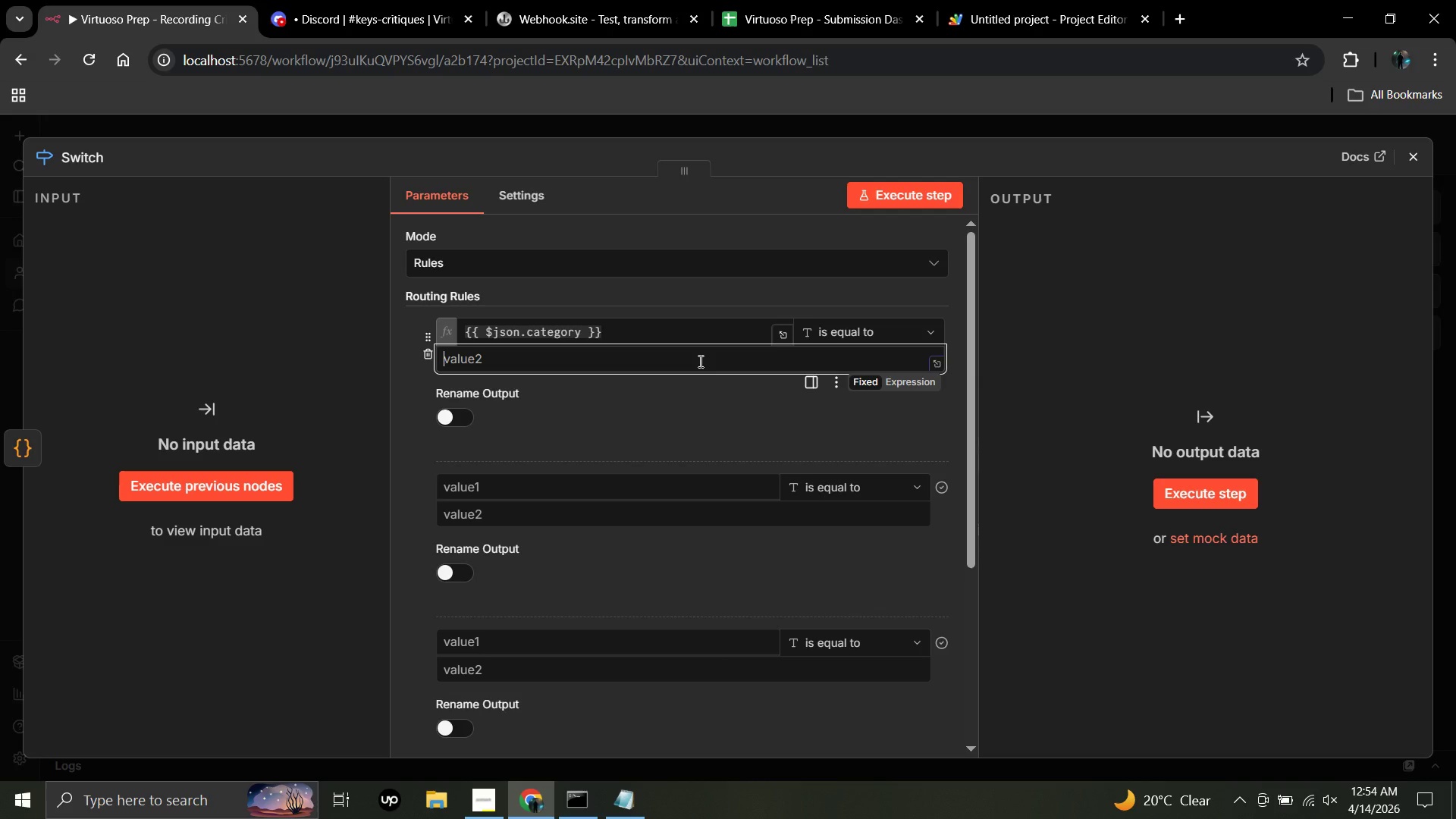 
key(0)
 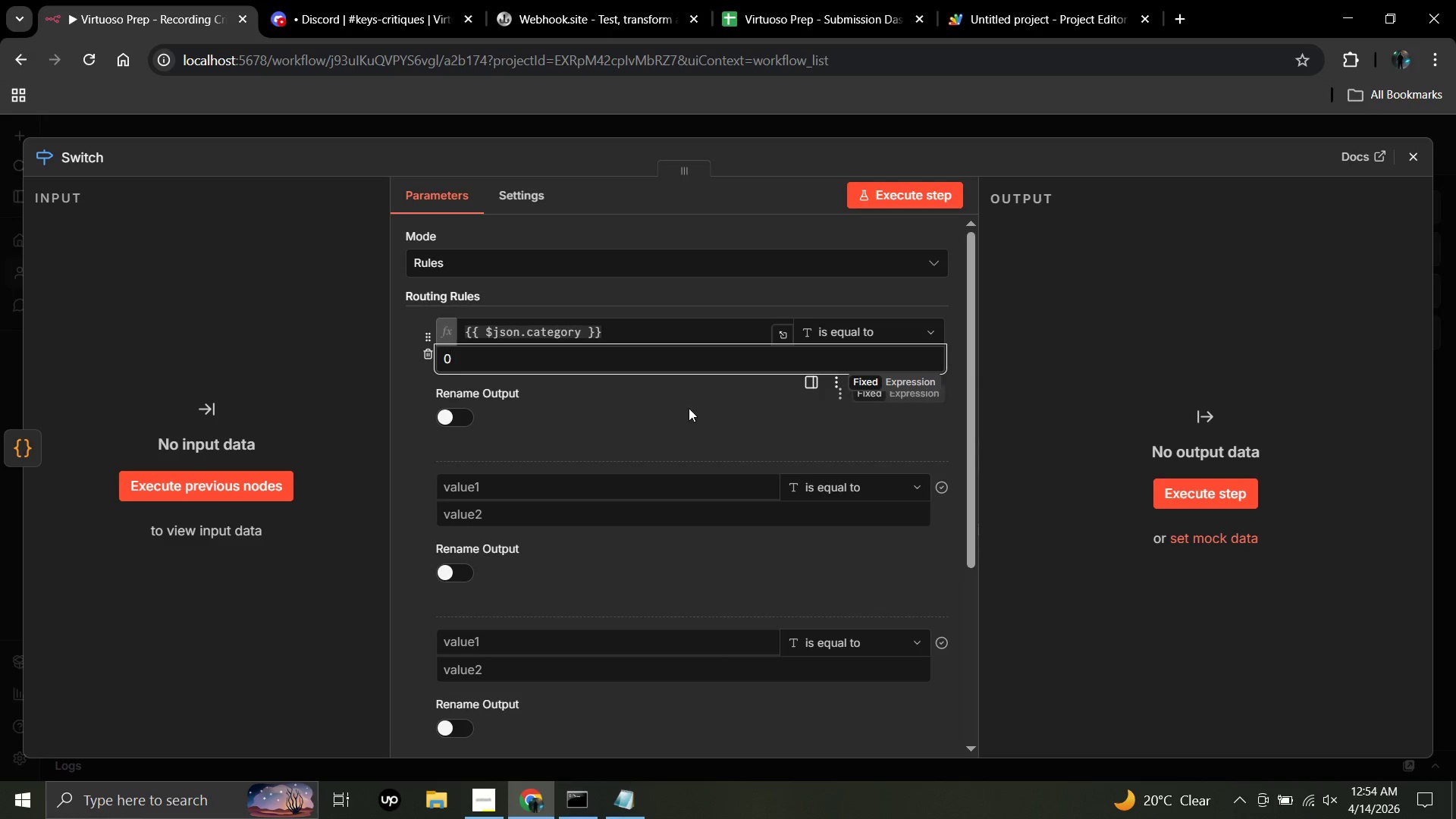 
left_click([680, 422])
 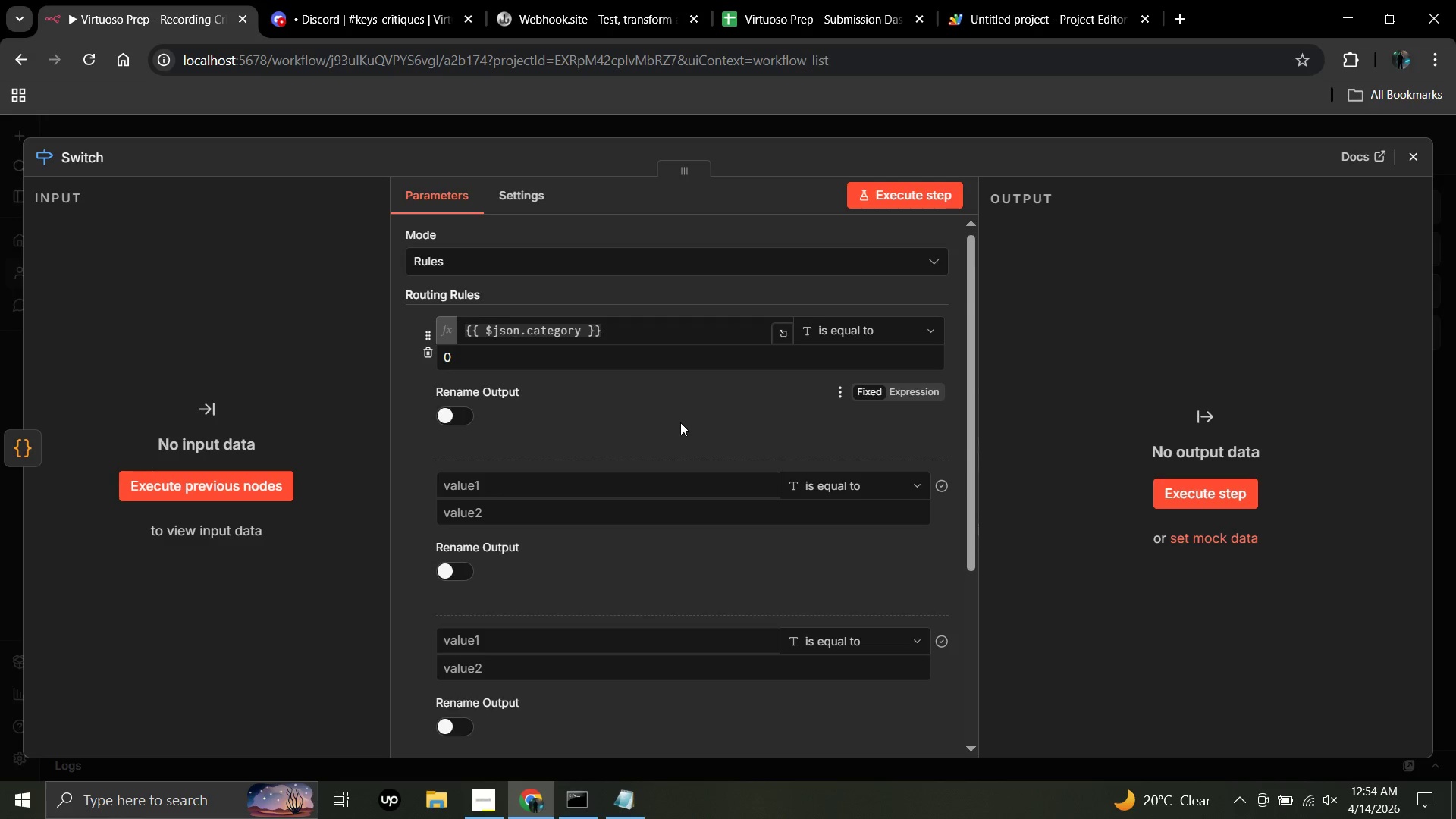 
scroll: coordinate [680, 422], scroll_direction: down, amount: 2.0
 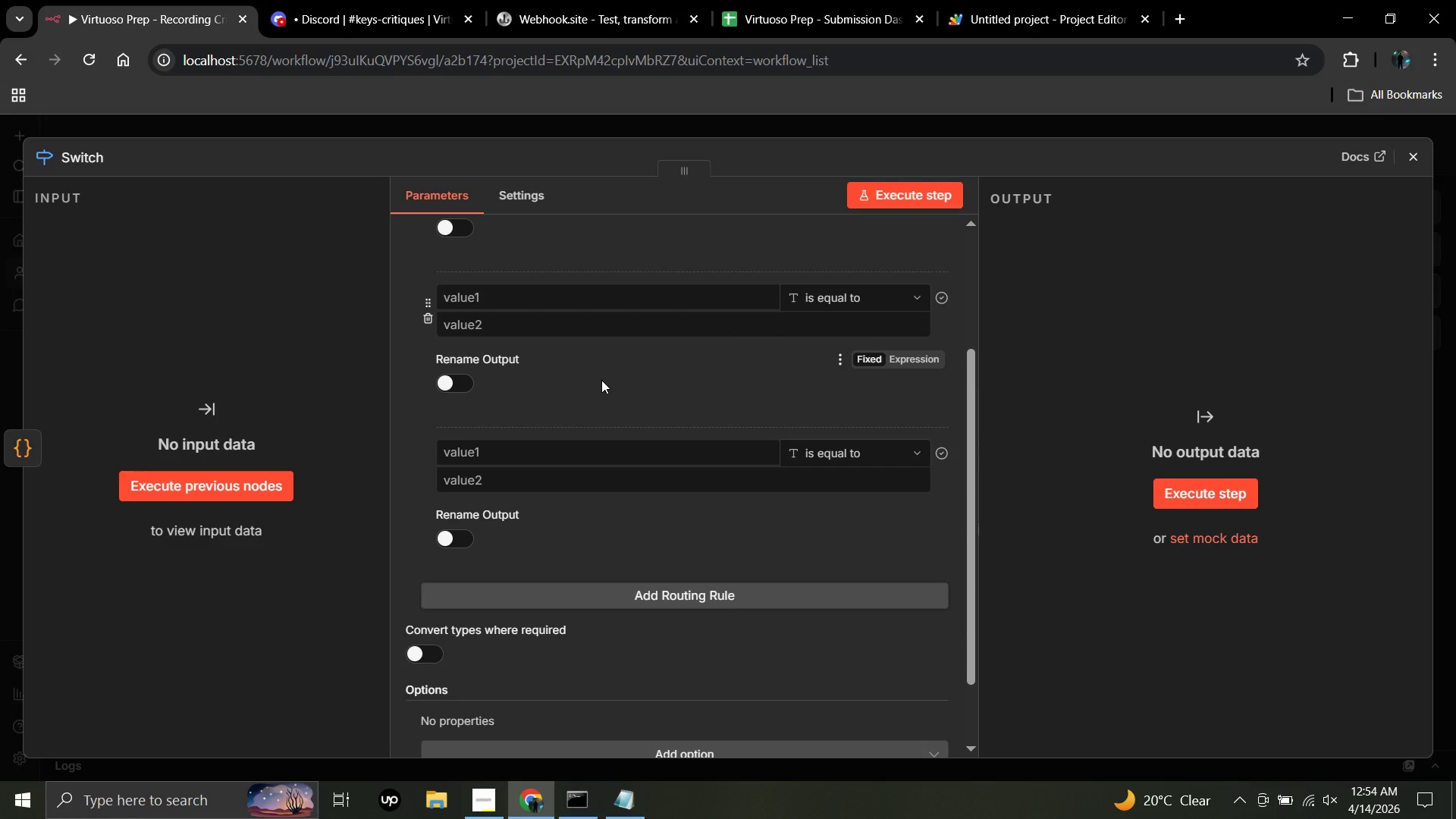 
wait(14.14)
 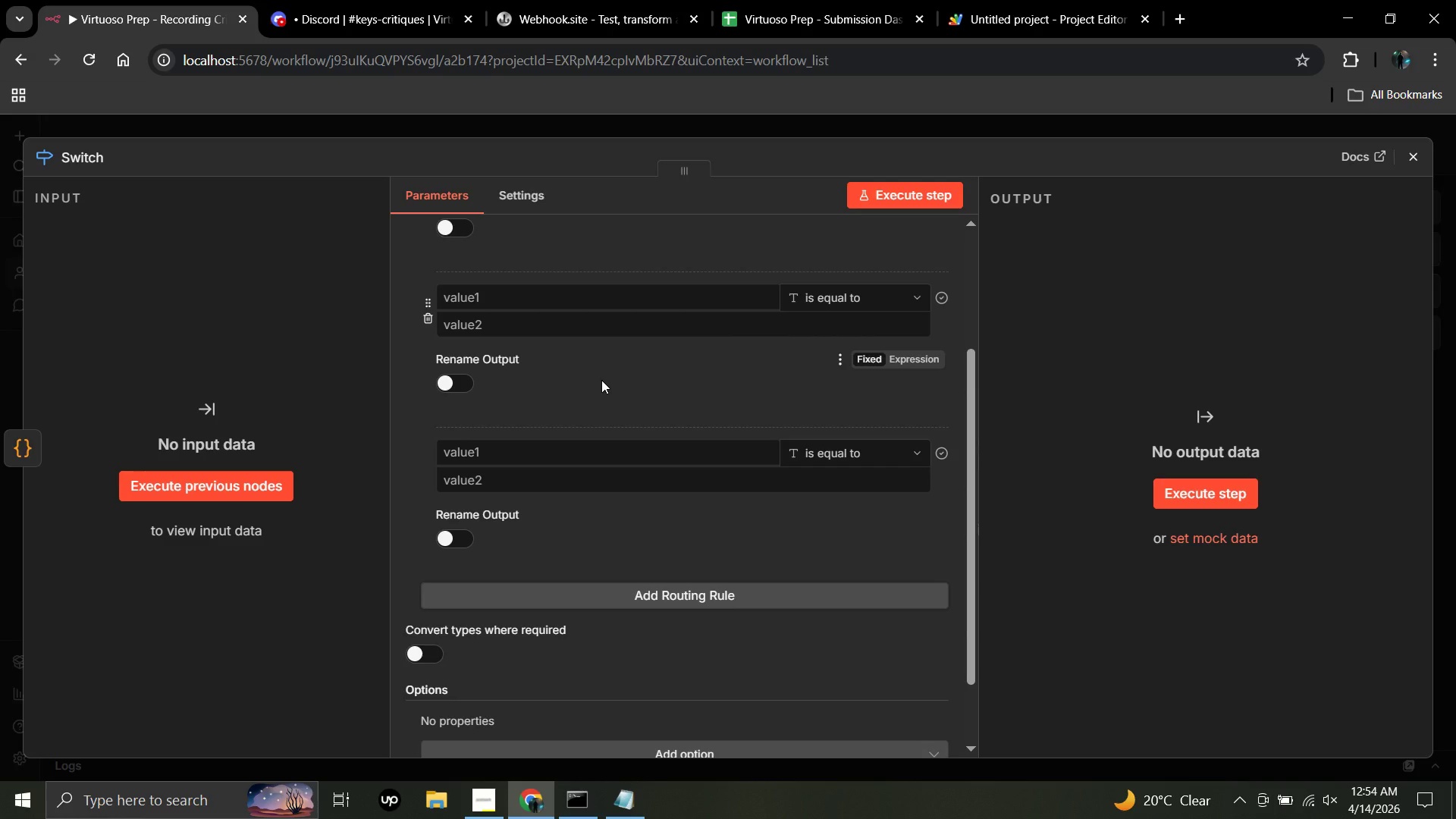 
scroll: coordinate [601, 380], scroll_direction: up, amount: 3.0
 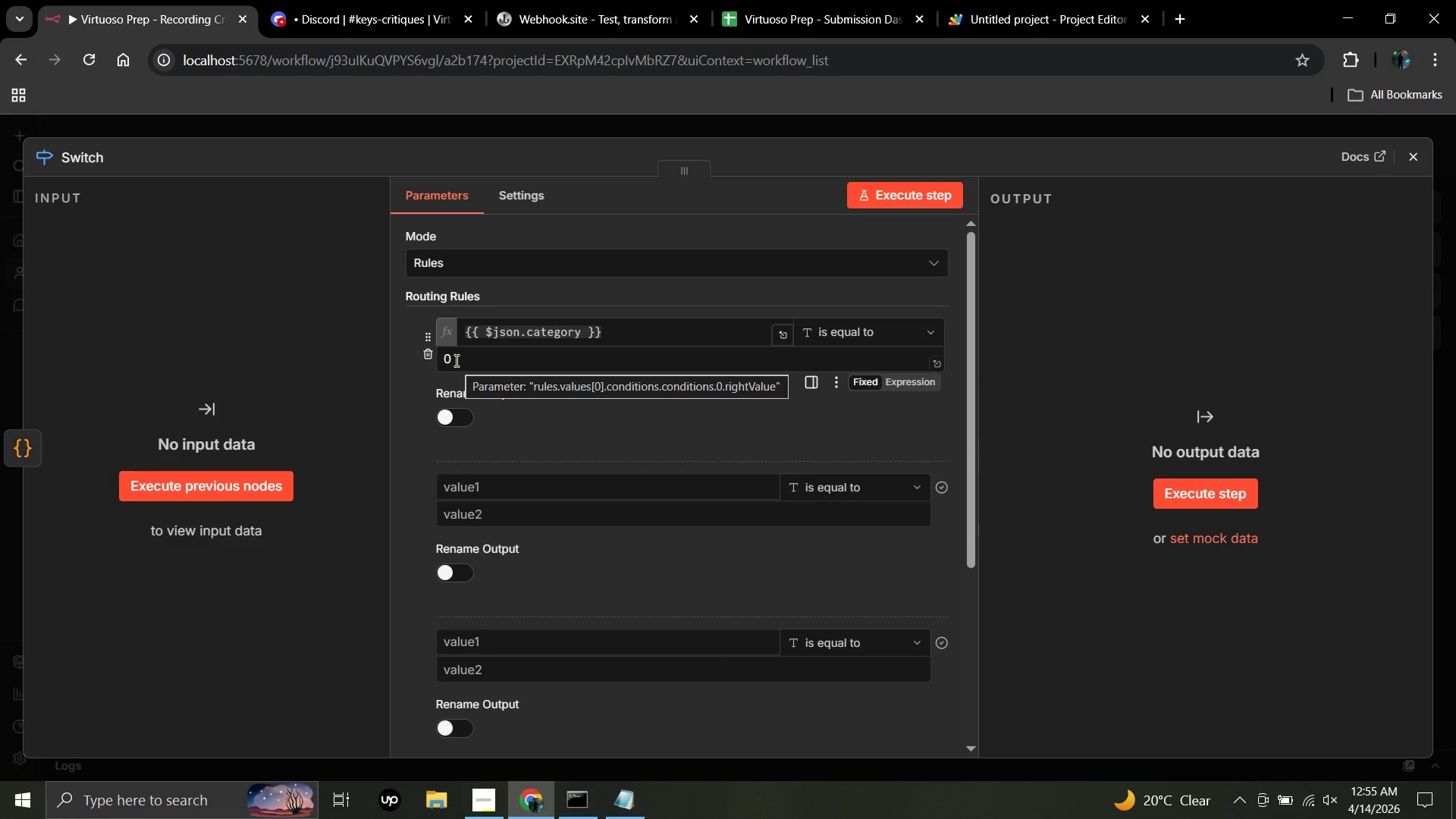 
wait(35.75)
 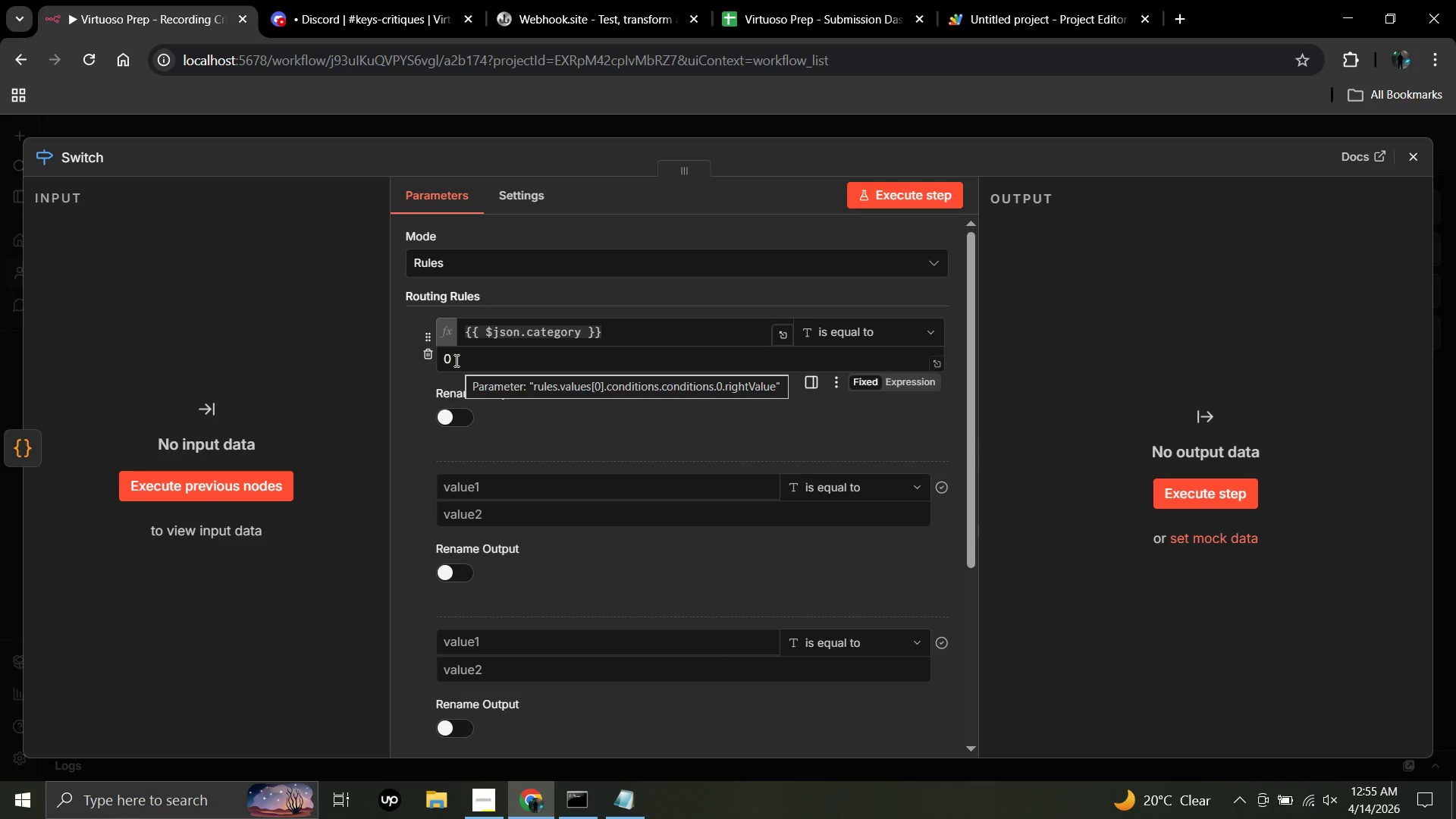 
left_click([455, 360])
 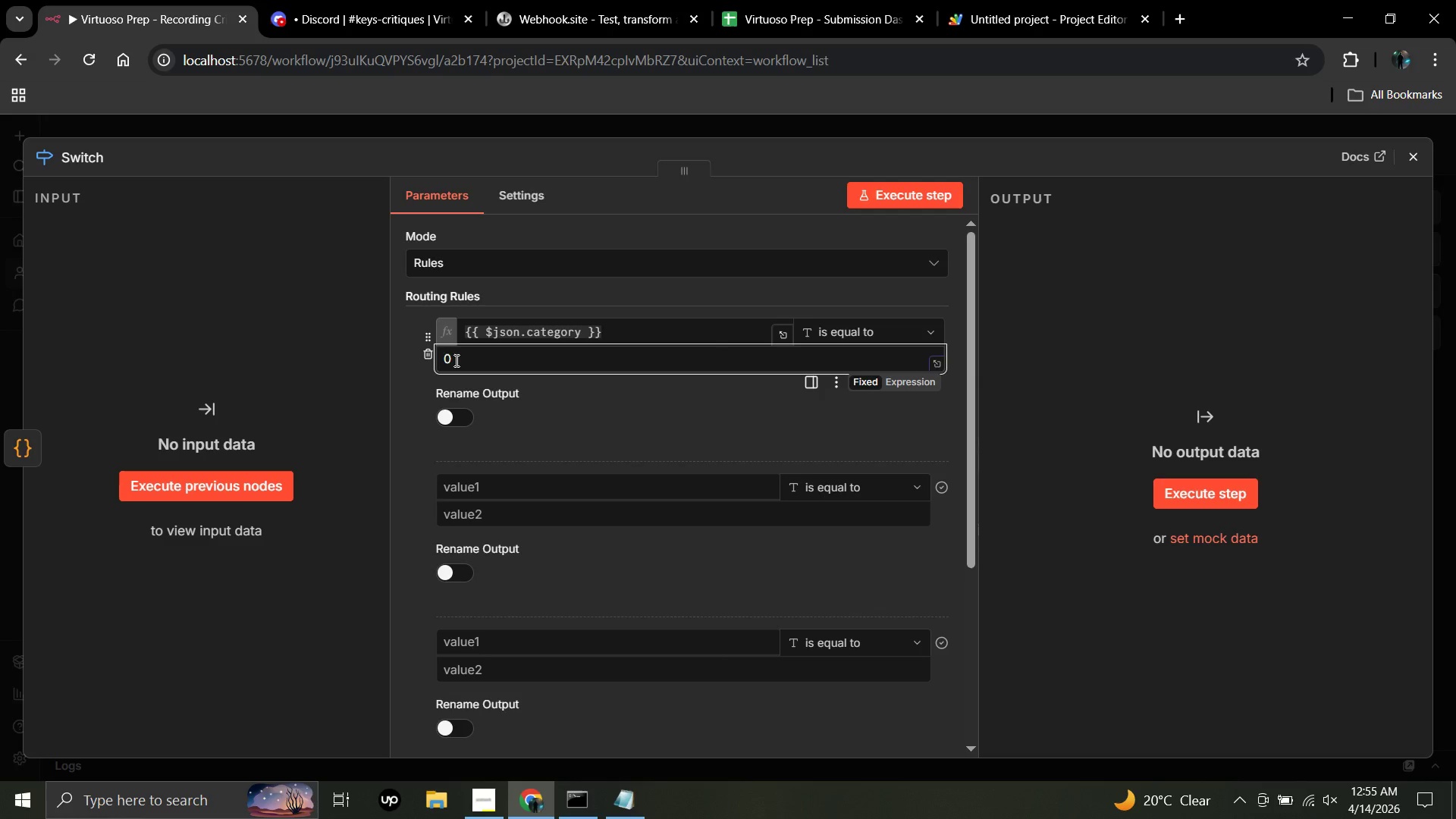 
key(Backspace)
 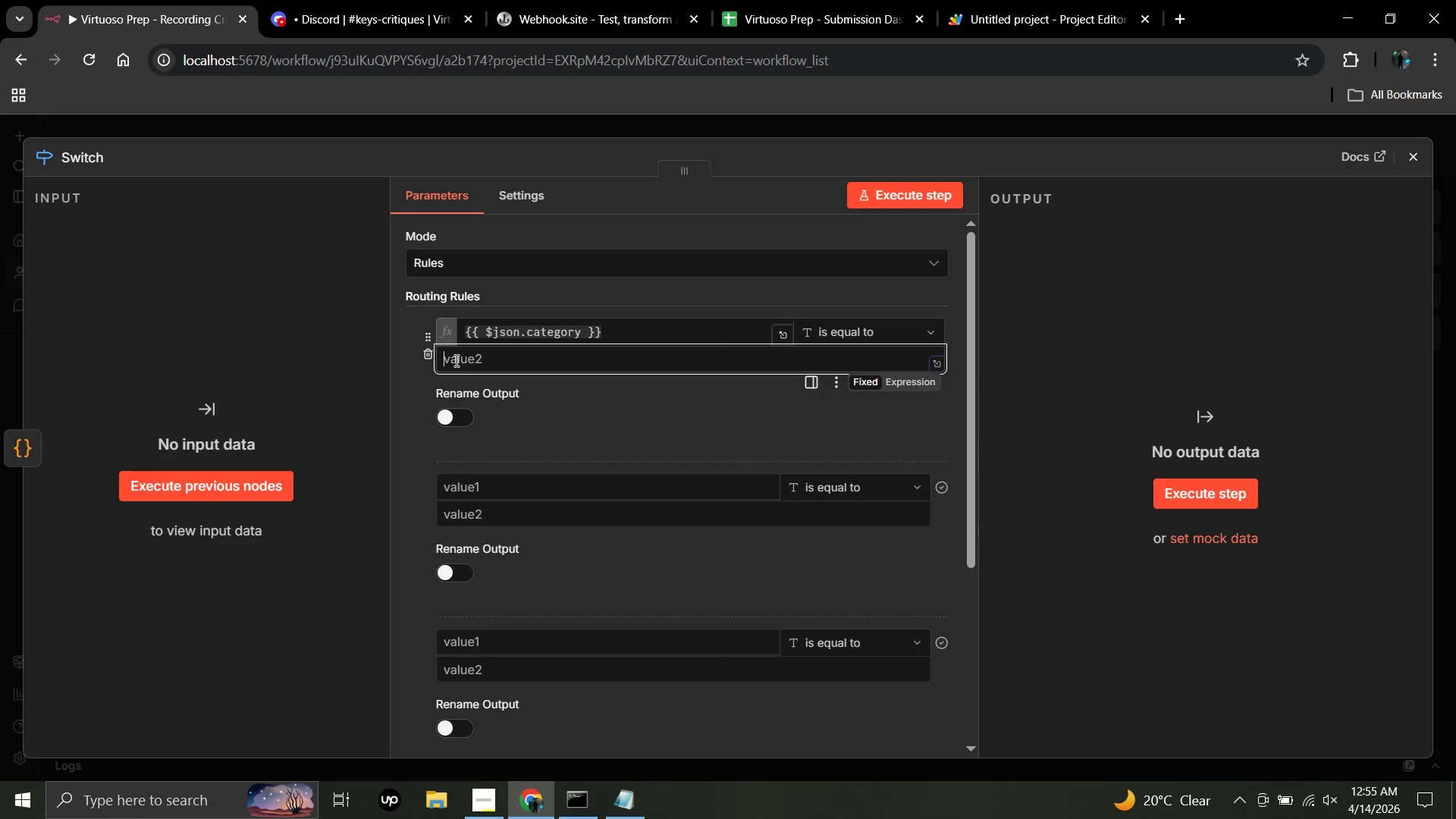 
type(St)
 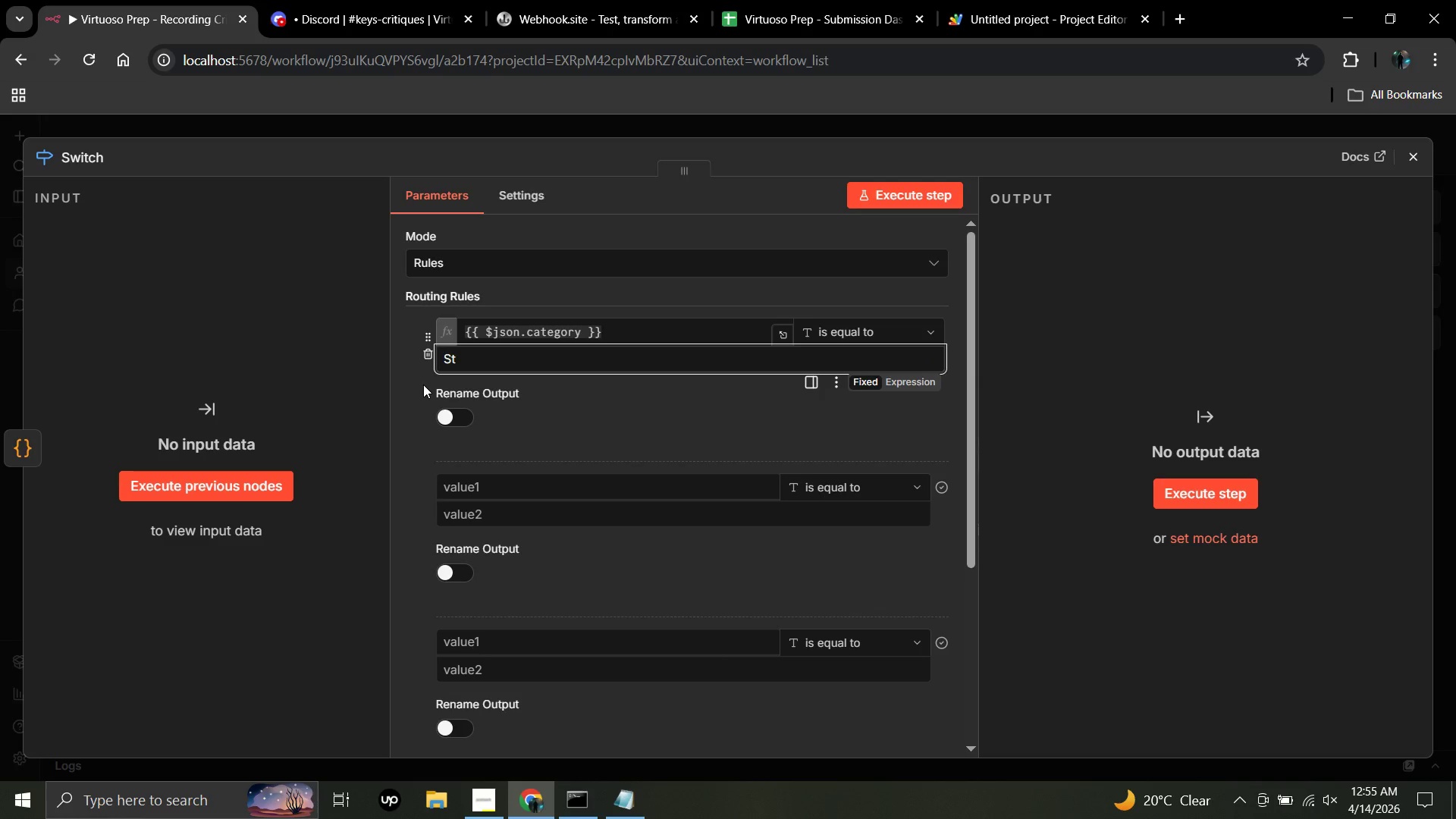 
type(rings ->)
 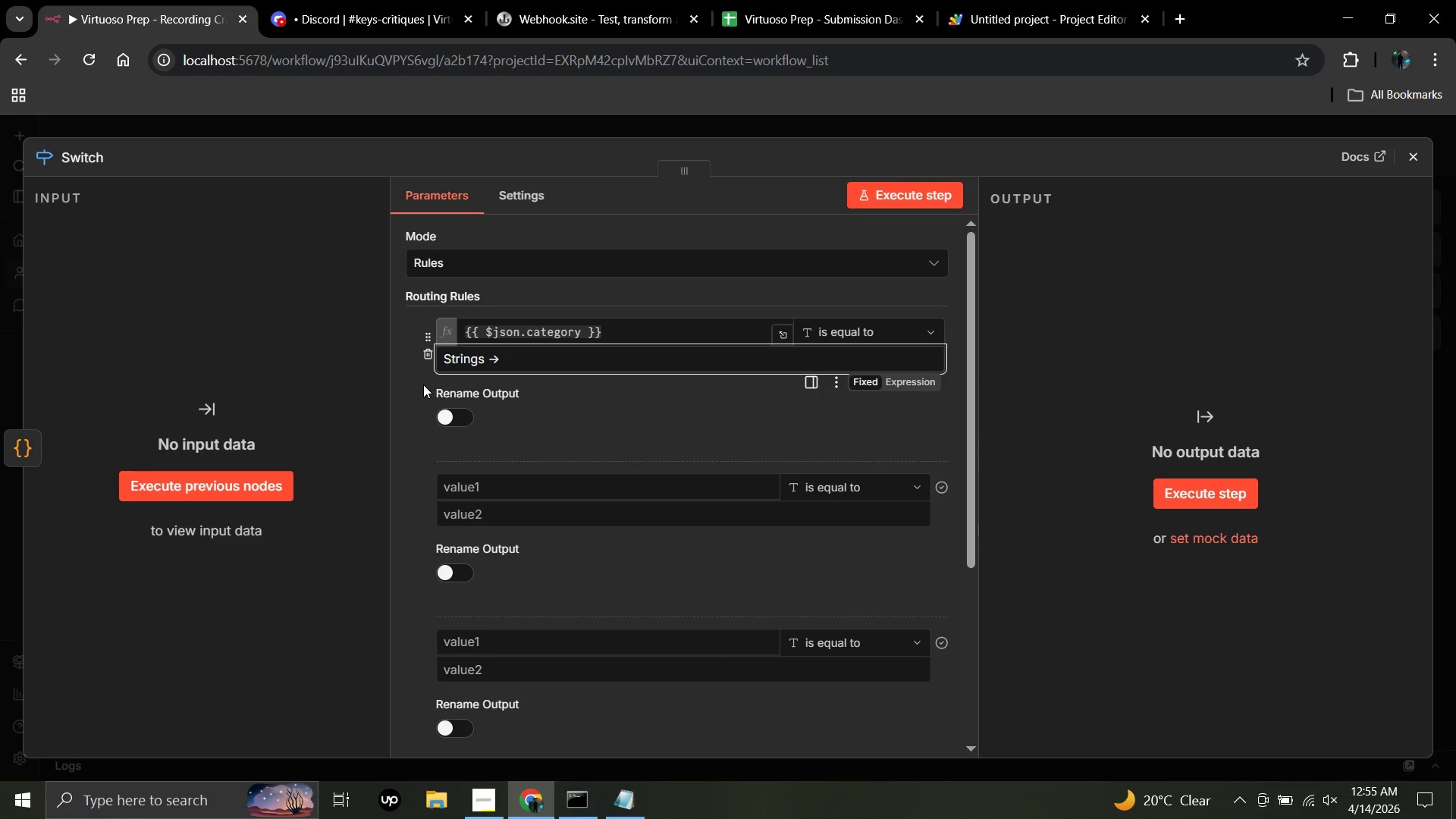 
wait(8.69)
 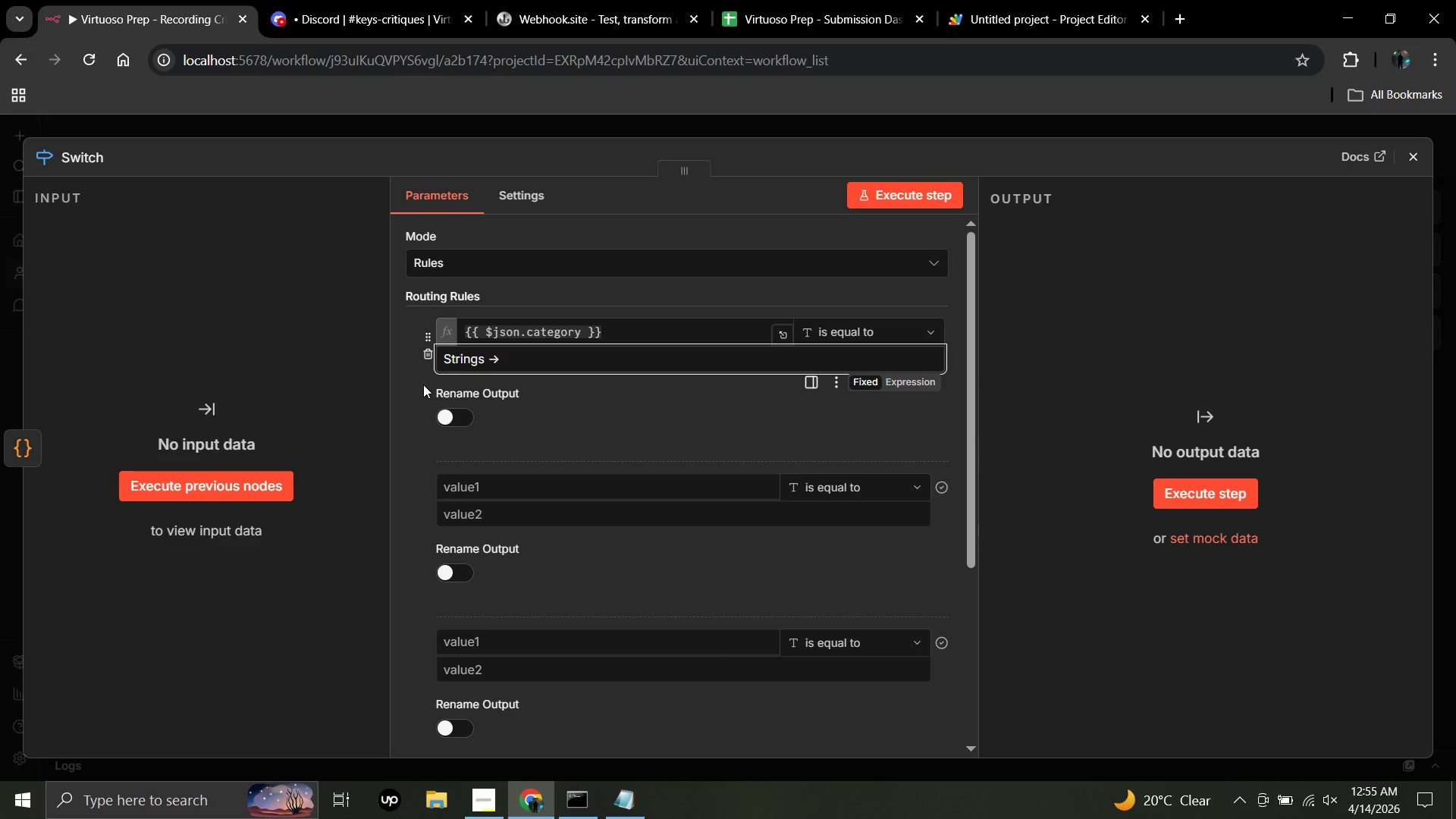 
type(O)
key(Backspace)
type( Outpi)
key(Backspace)
type(ut 0)
 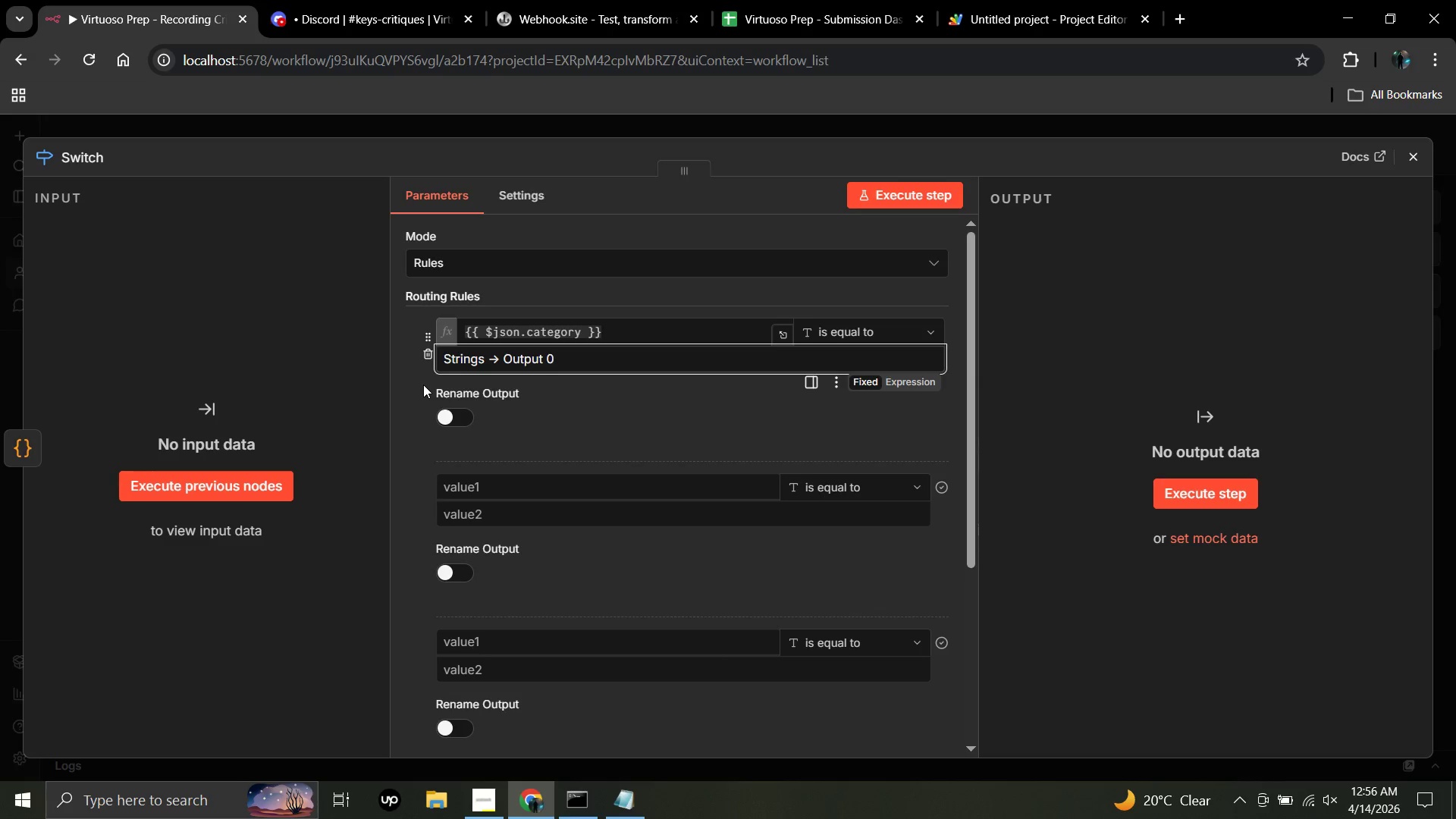 
wait(11.59)
 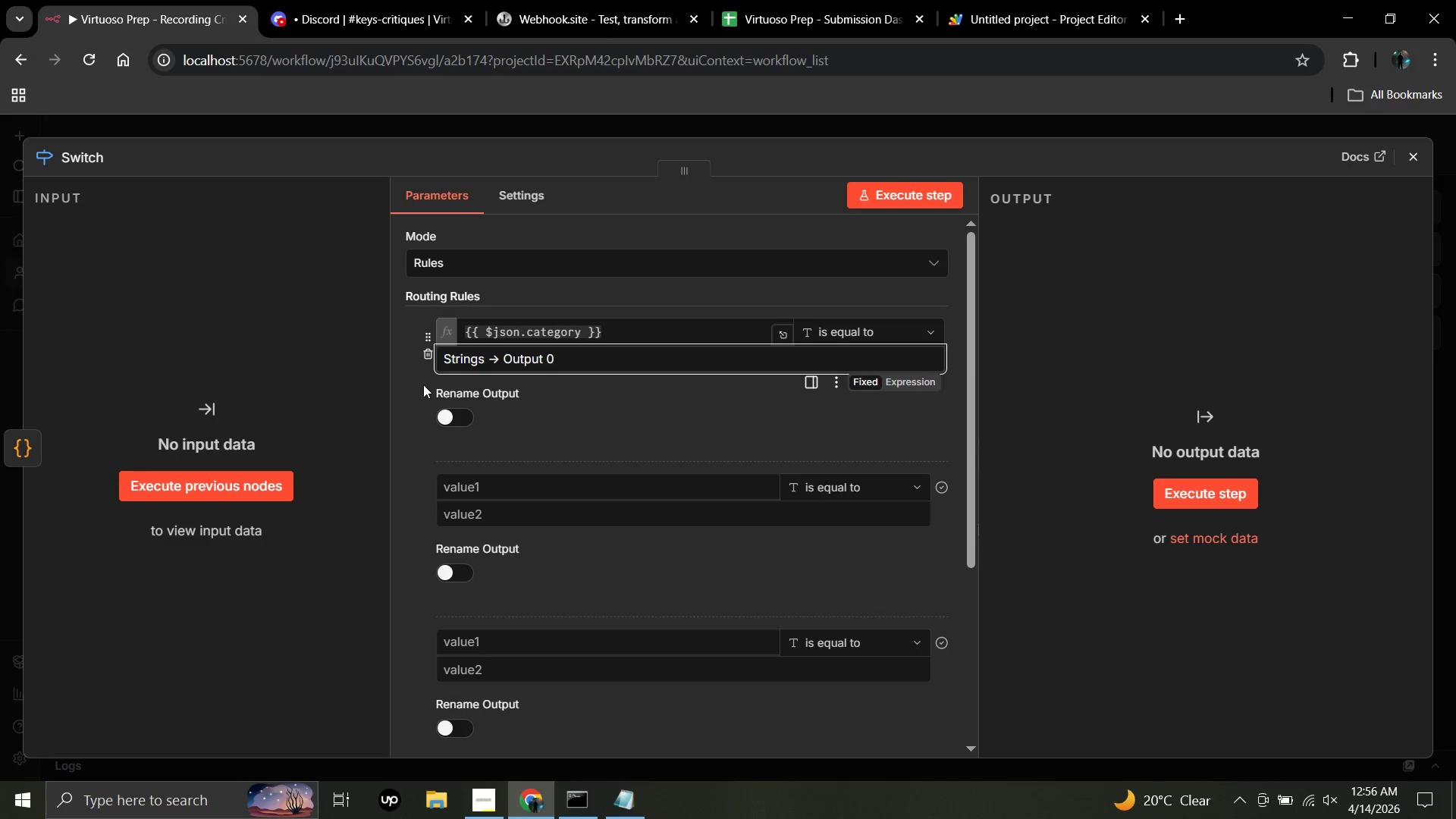 
left_click([575, 365])
 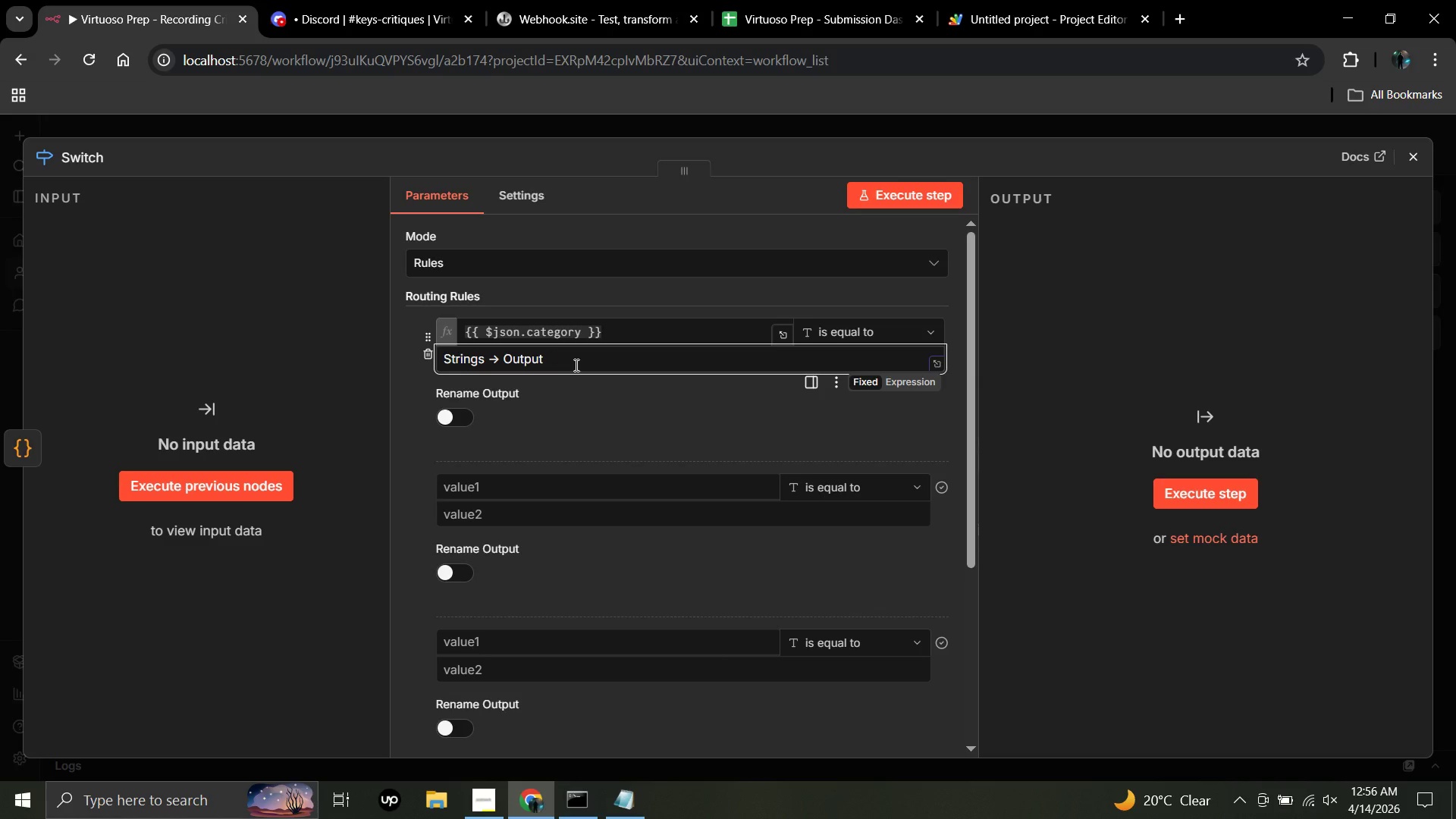 
key(Backspace)
 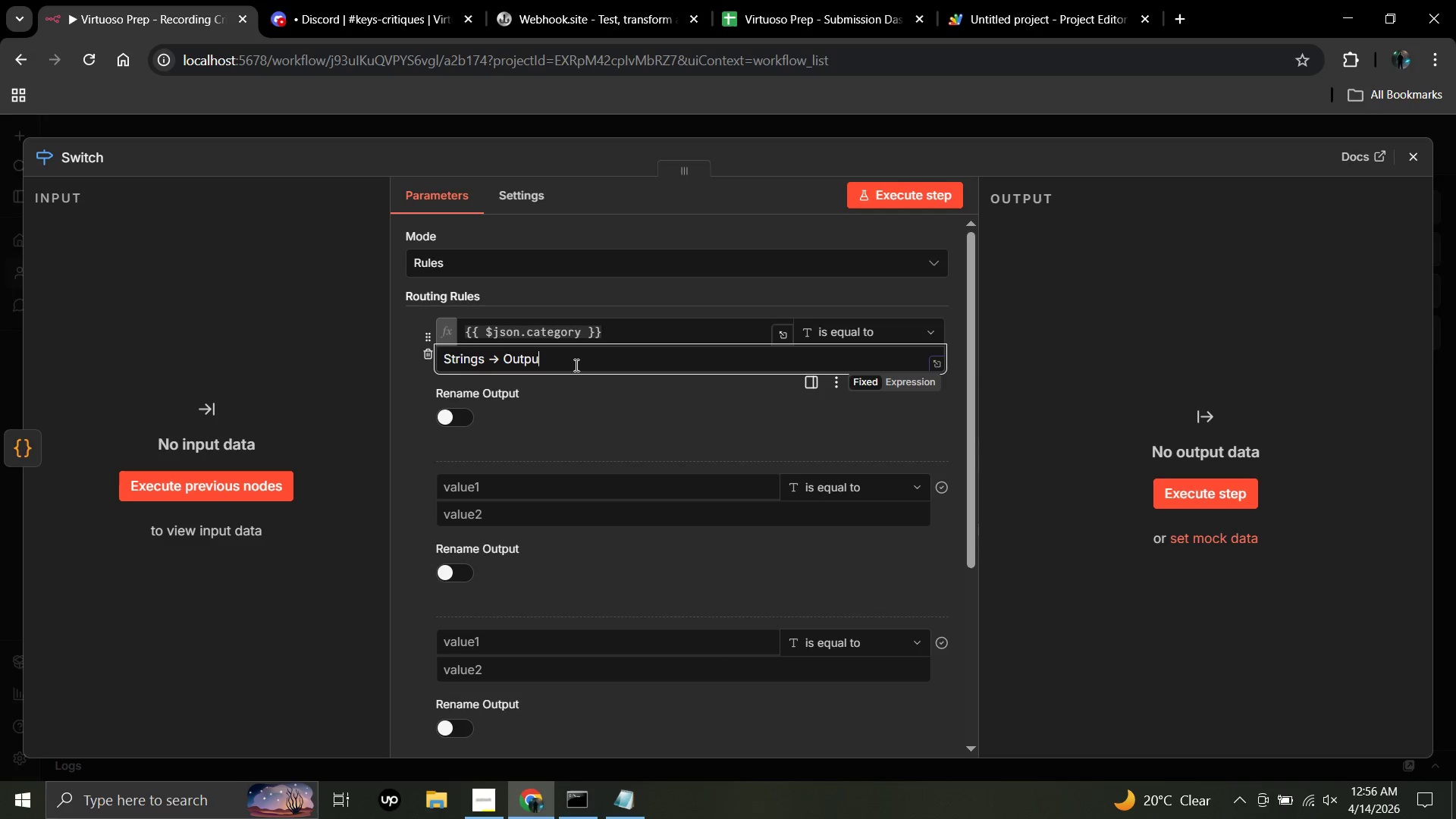 
key(Backspace)
 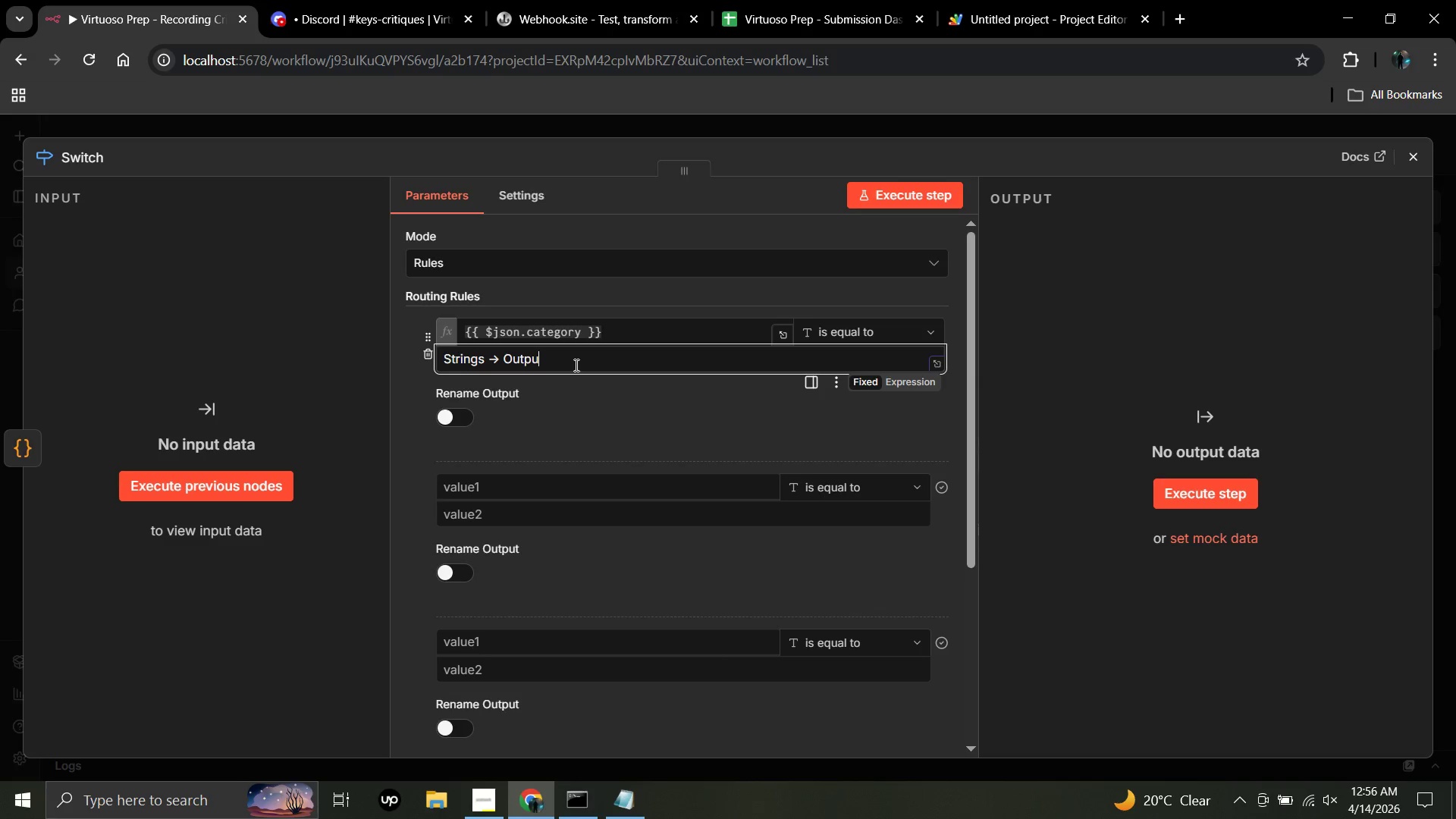 
key(Backspace)
 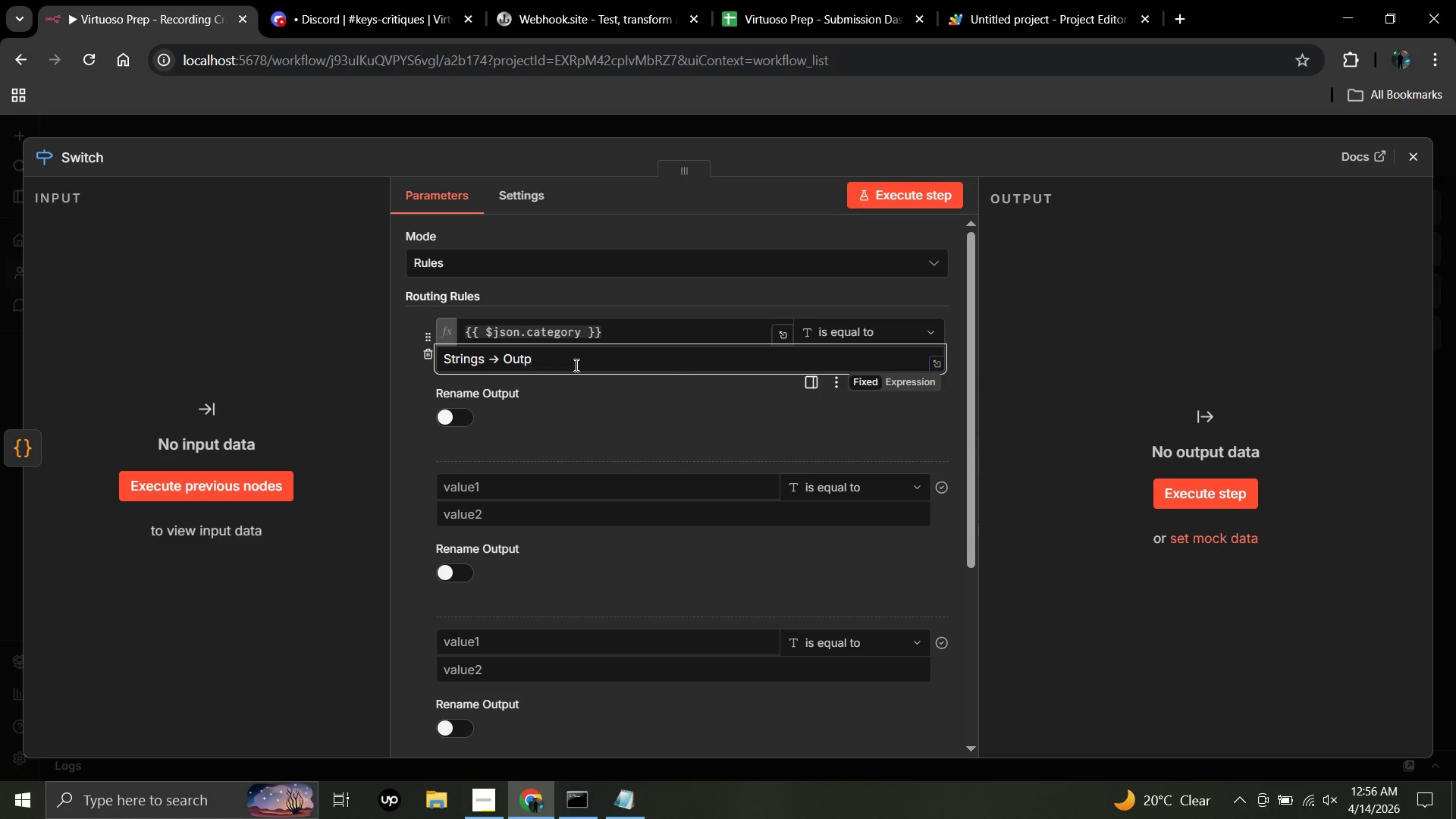 
key(Backspace)
 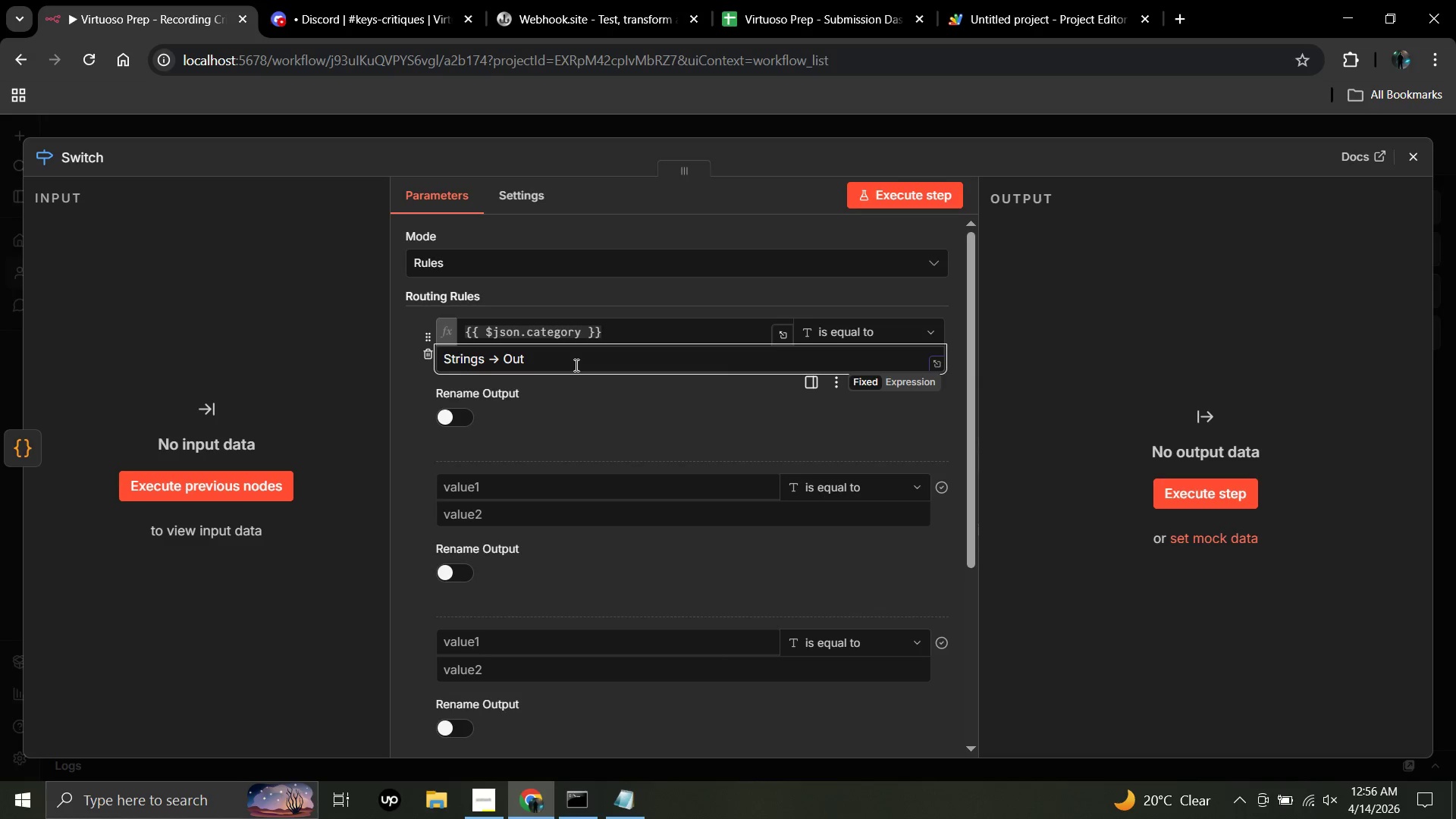 
key(Backspace)
 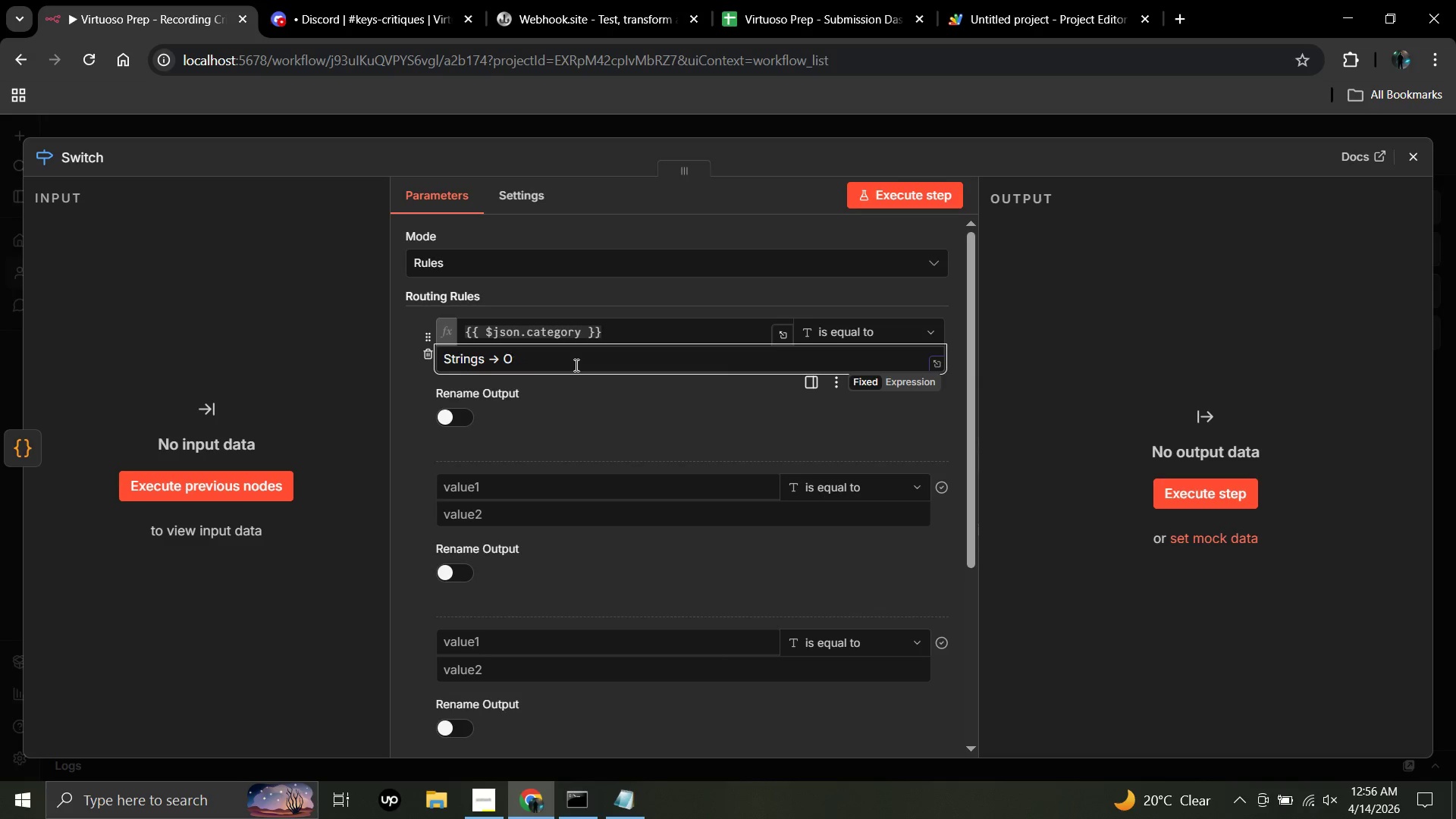 
key(Backspace)
 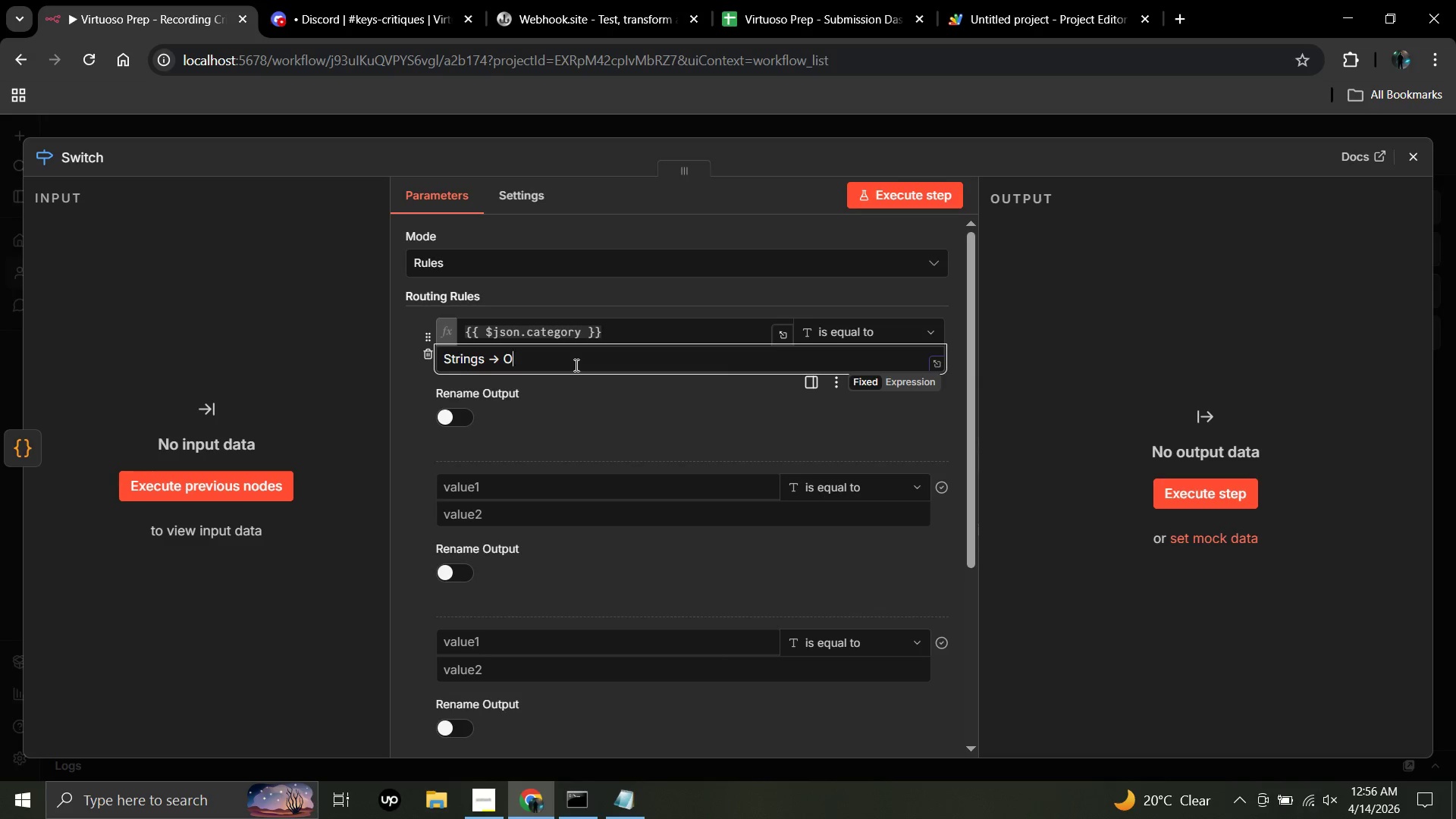 
key(Backspace)
 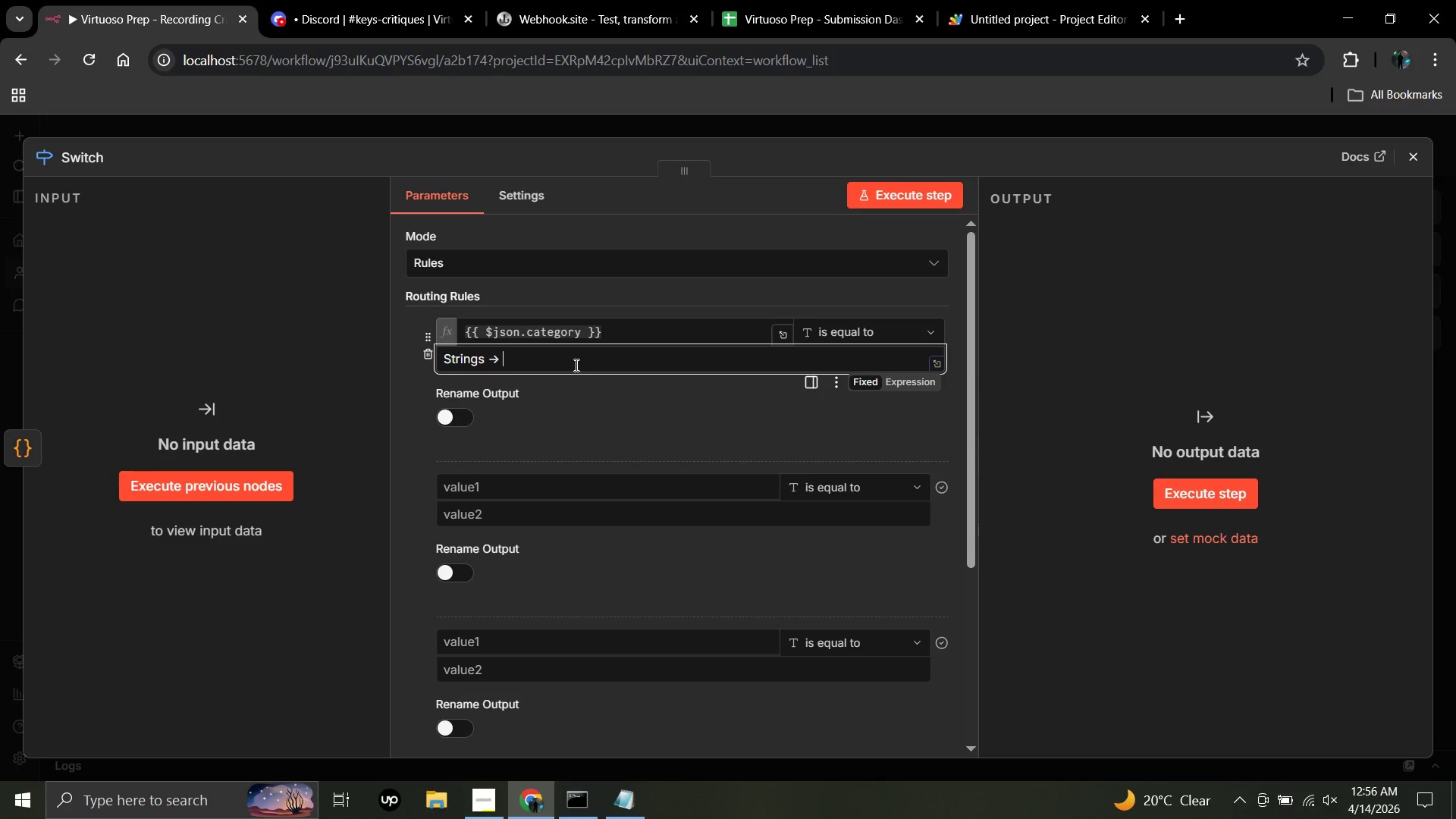 
key(Backspace)
 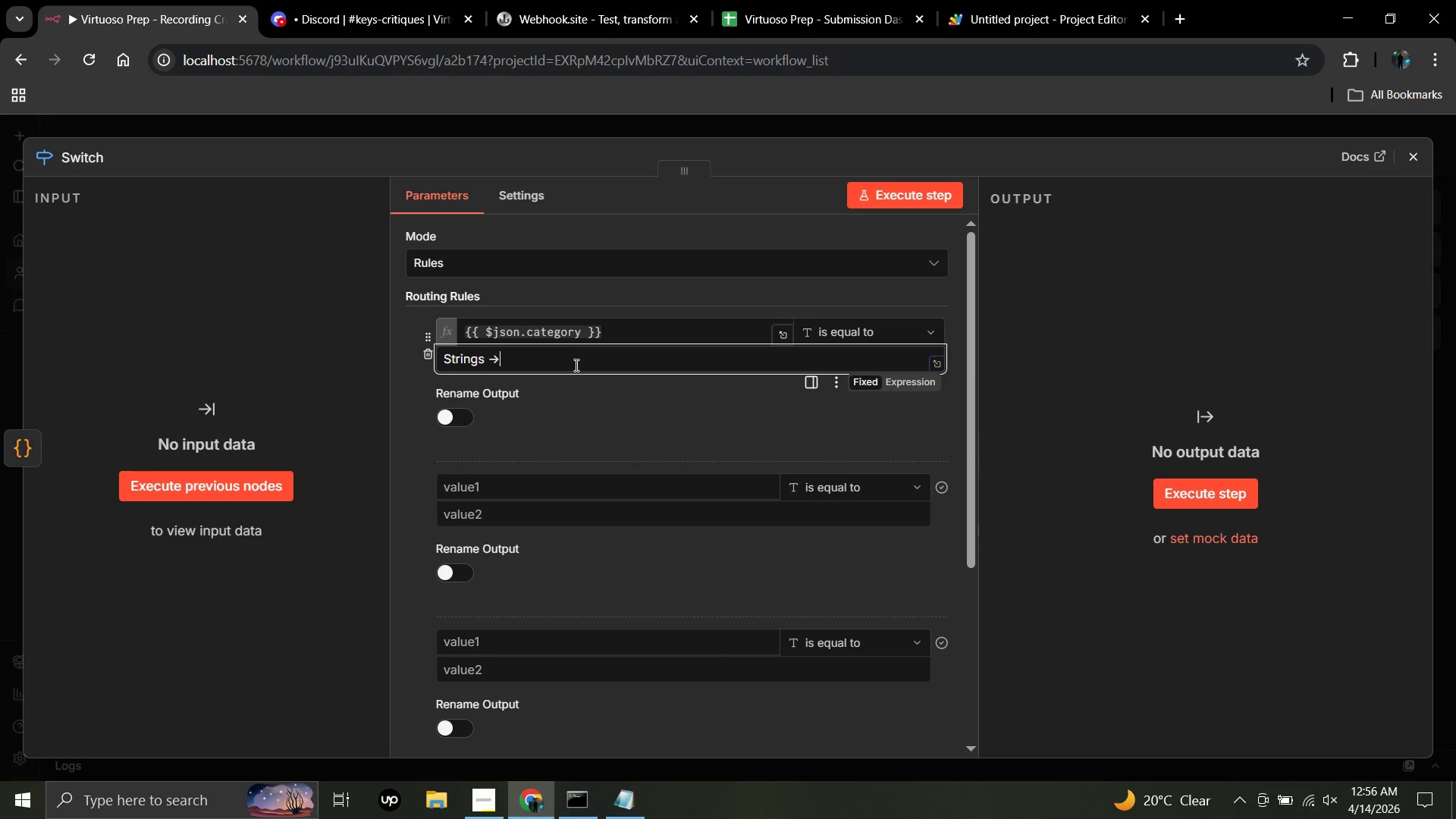 
key(Backspace)
 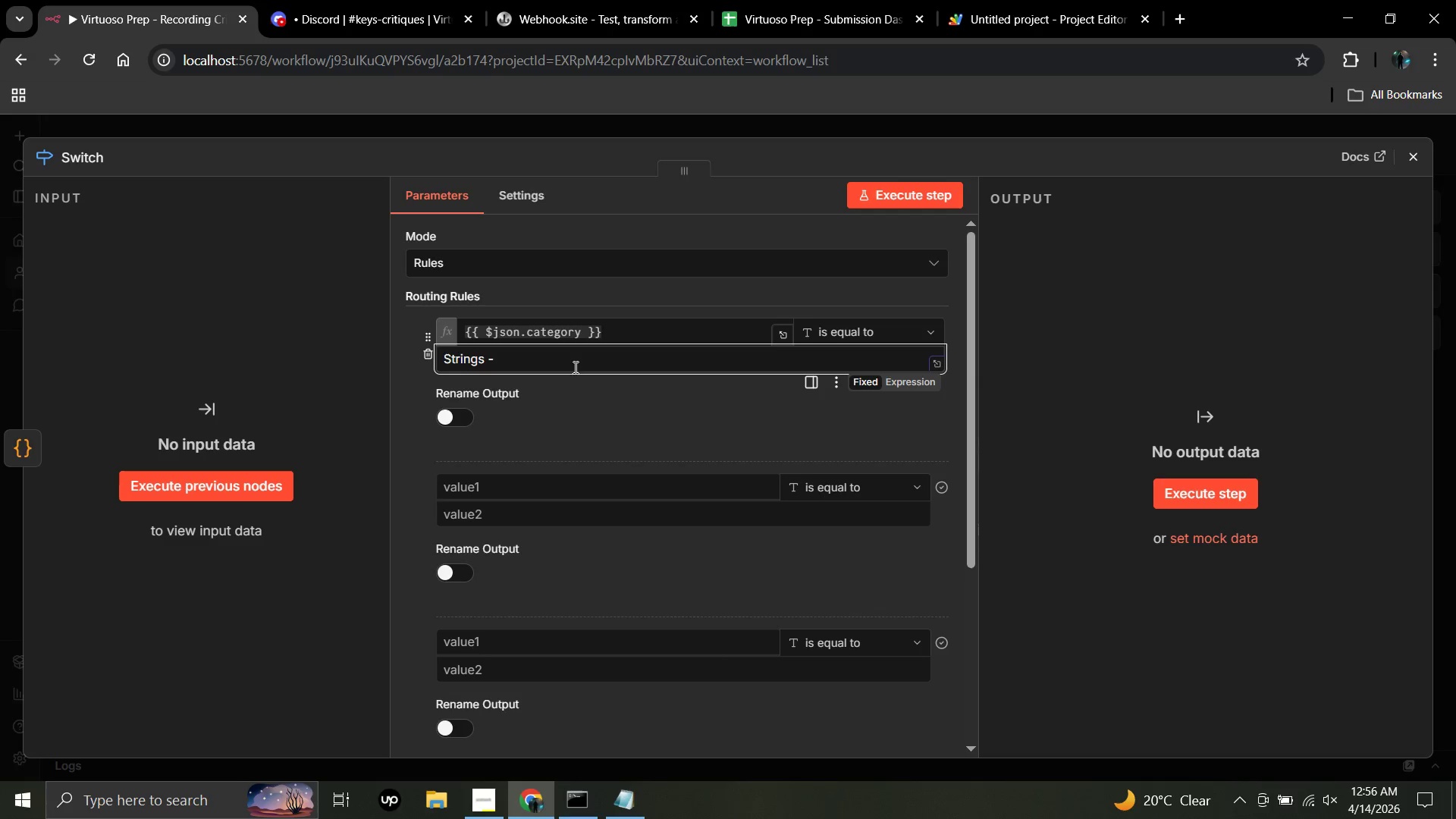 
key(Backspace)
 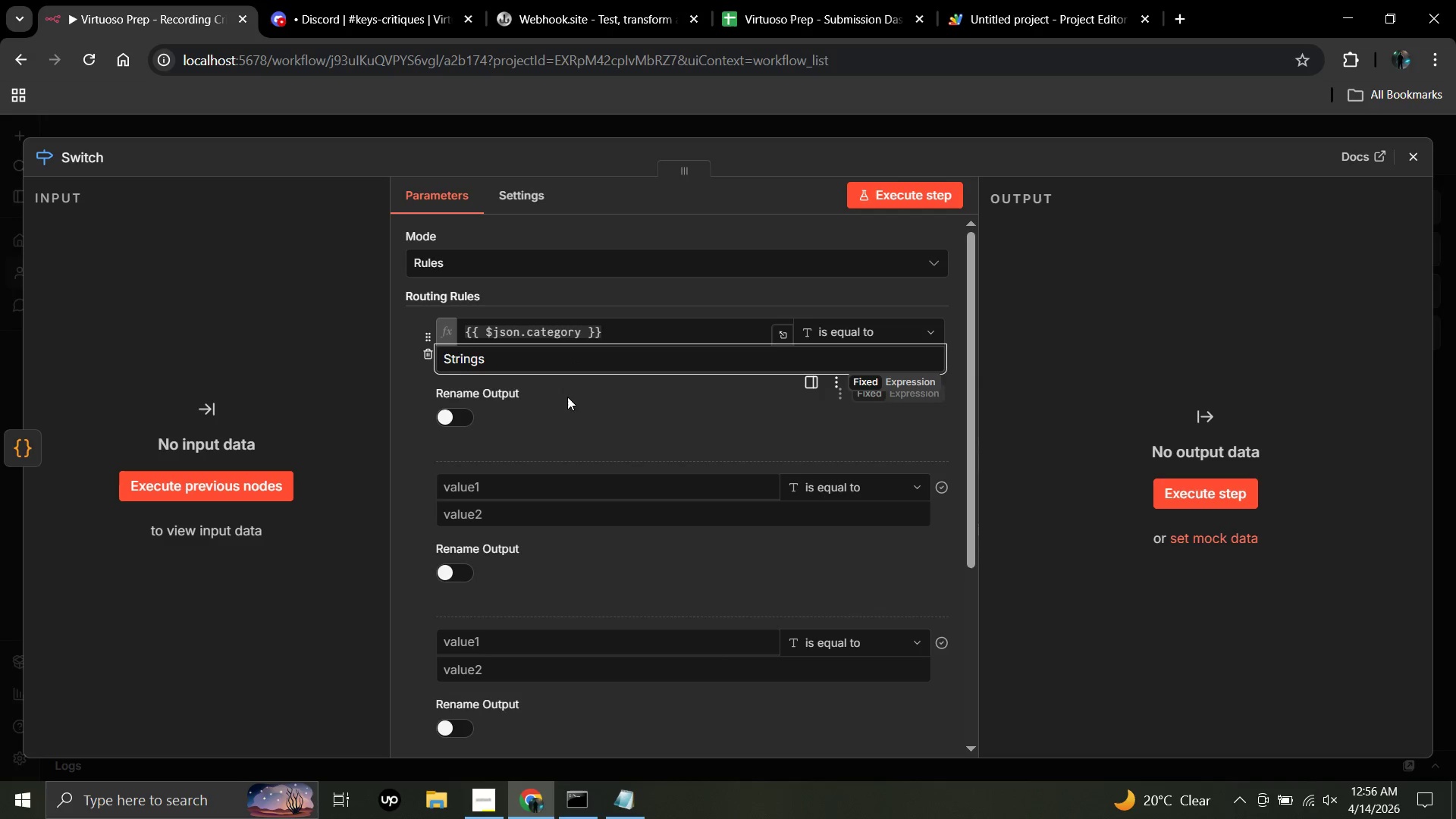 
key(Backspace)
 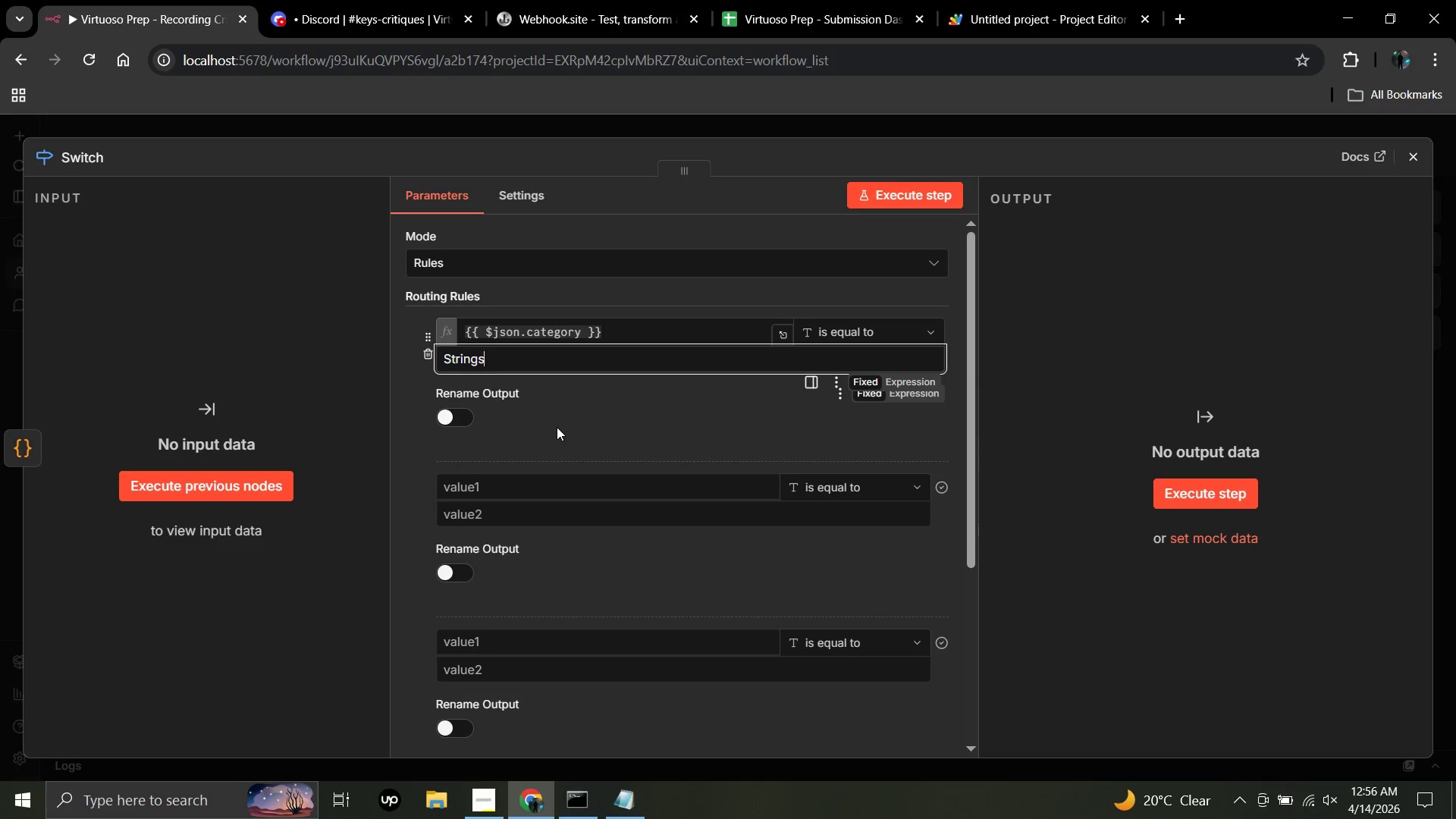 
key(Backspace)
 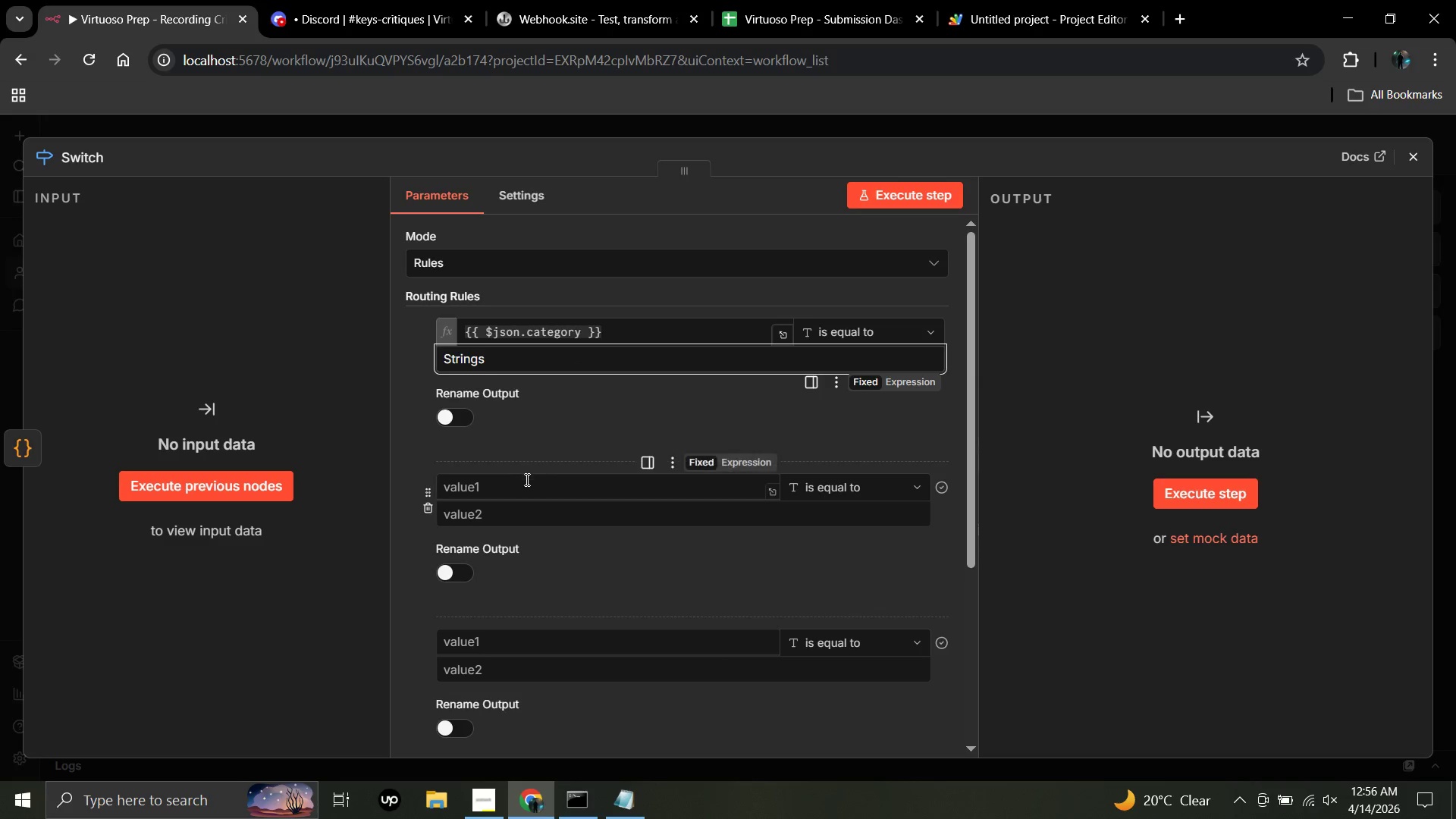 
mouse_move([525, 469])
 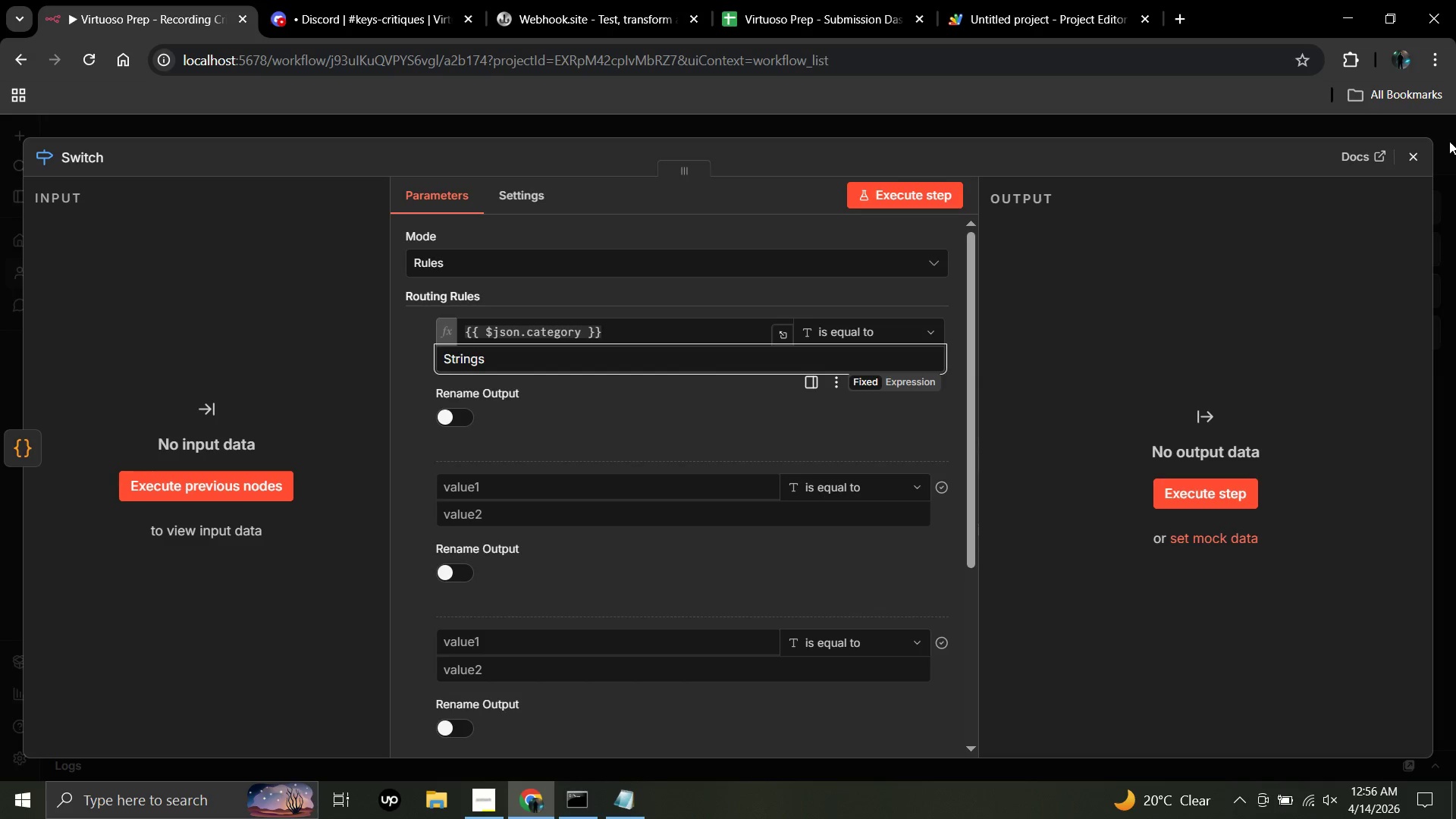 
left_click([1418, 158])
 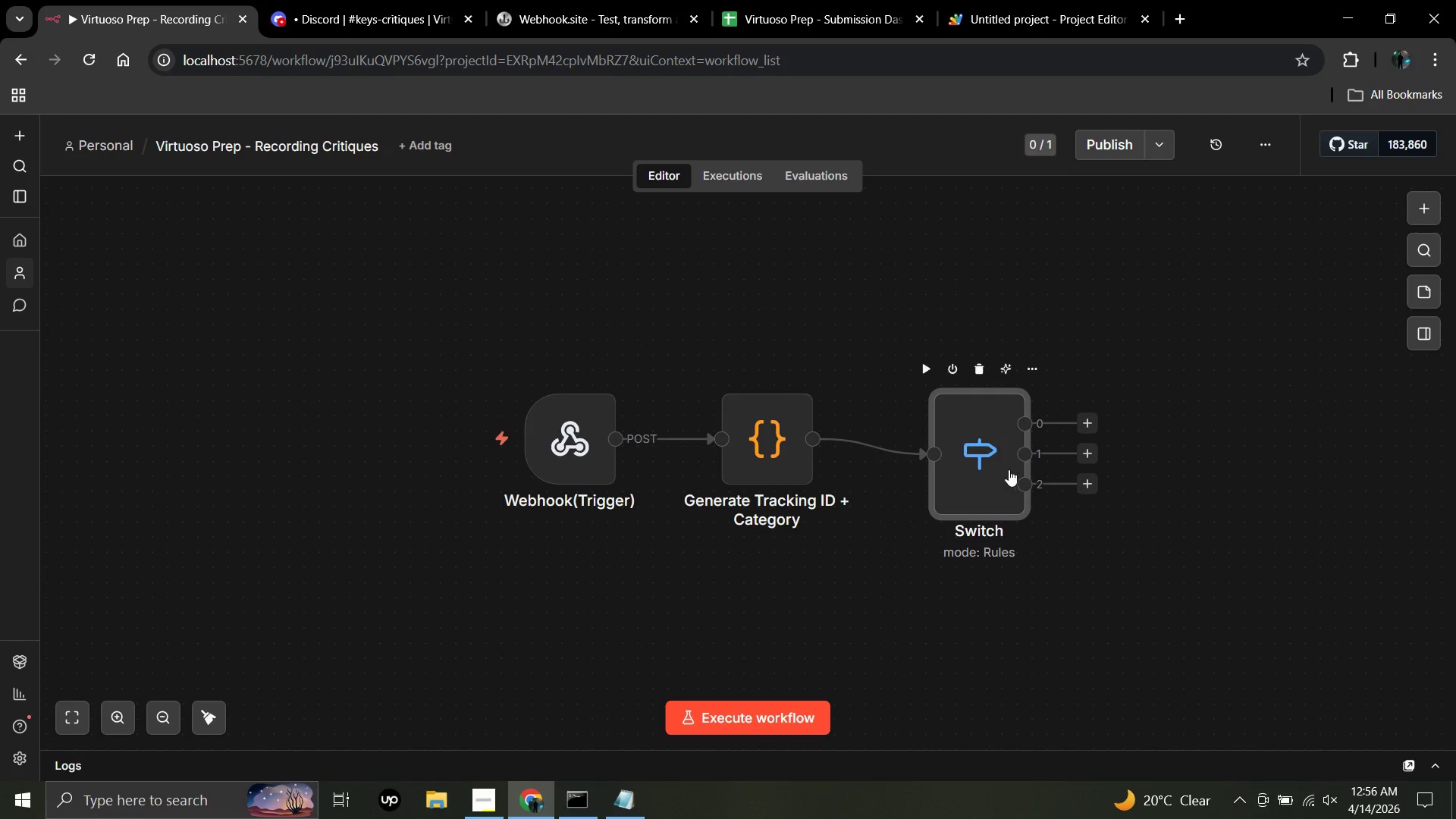 
left_click_drag(start_coordinate=[999, 467], to_coordinate=[999, 450])
 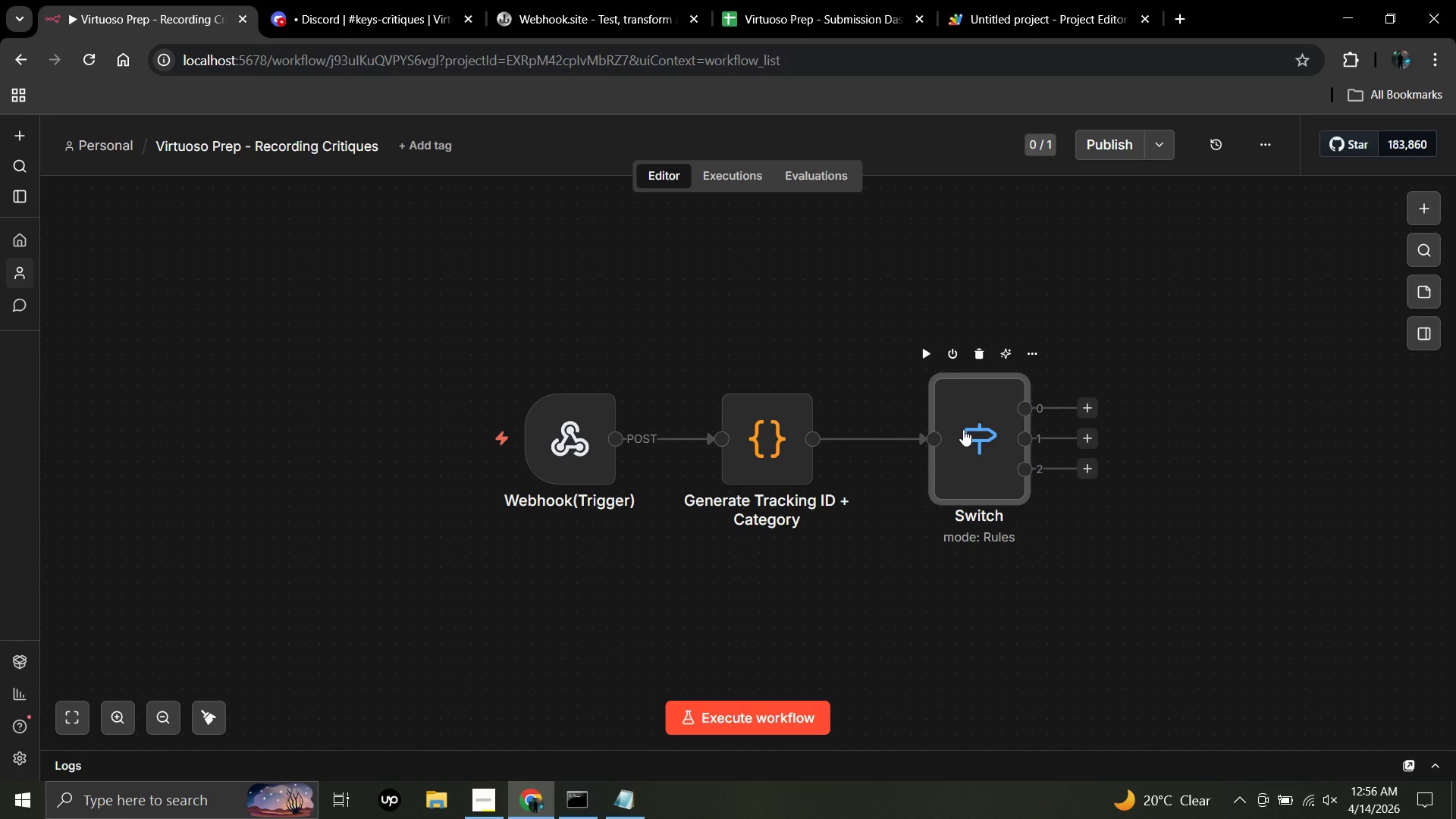 
wait(5.59)
 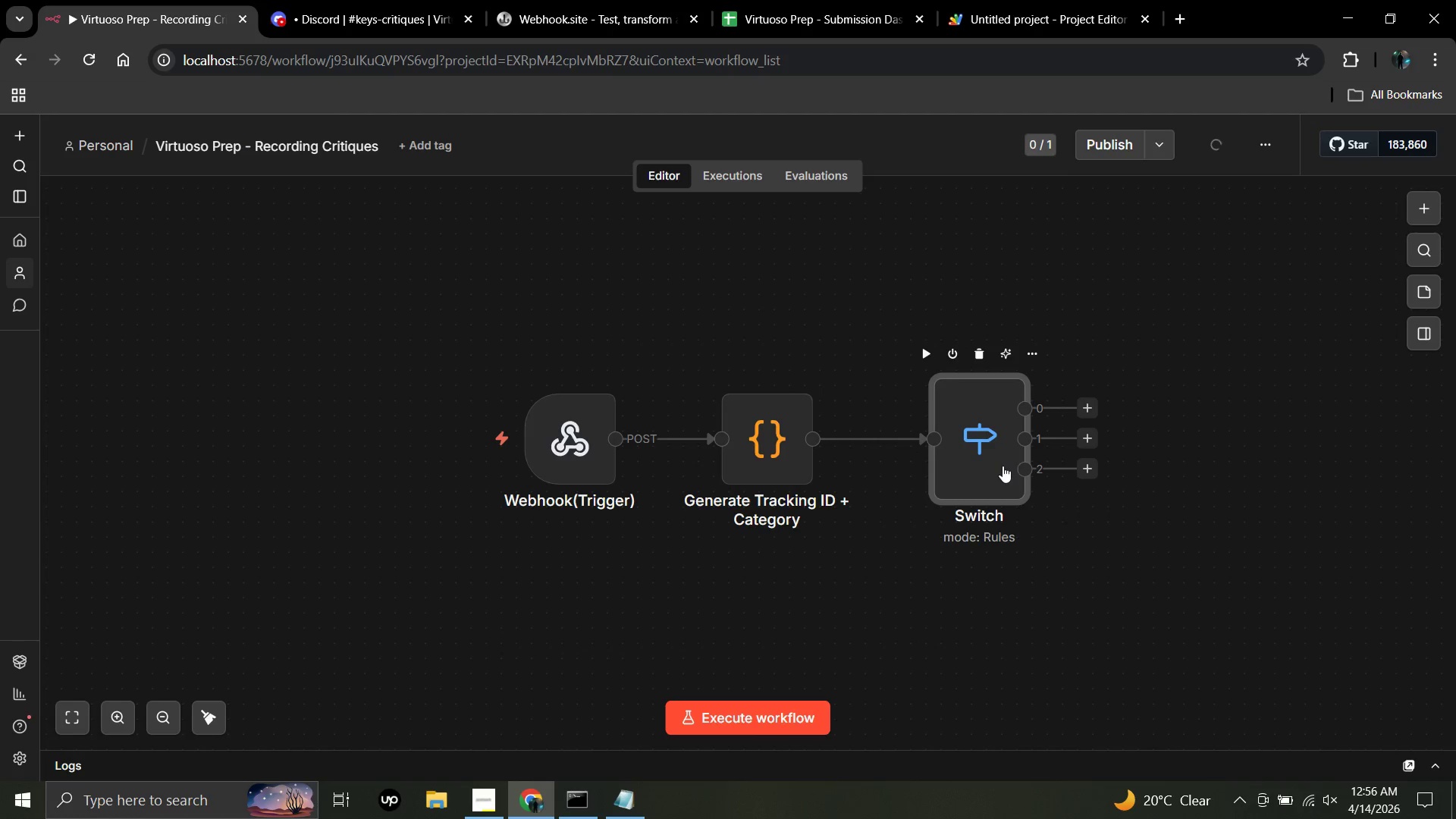 
double_click([966, 426])
 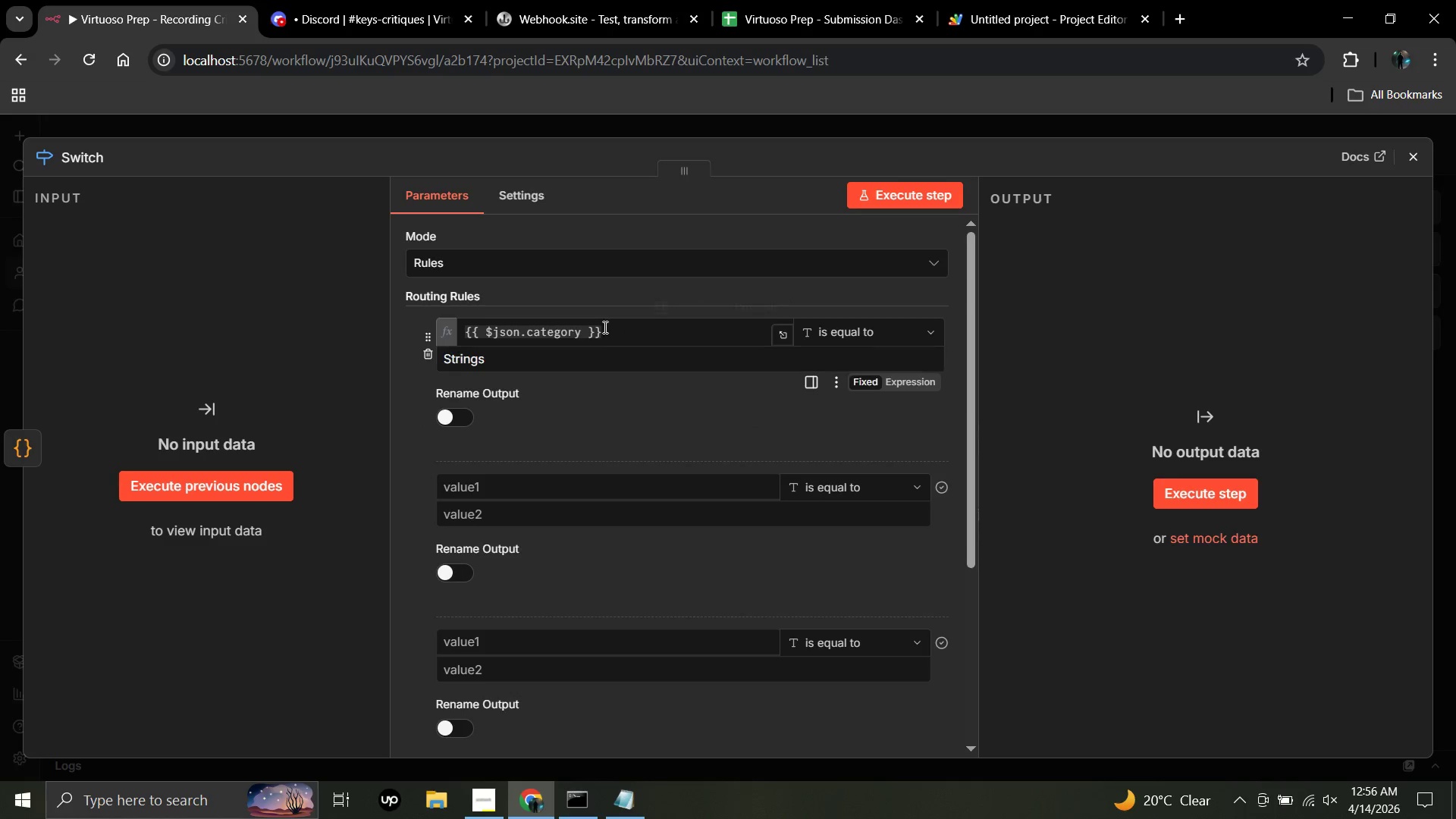 
left_click([616, 333])
 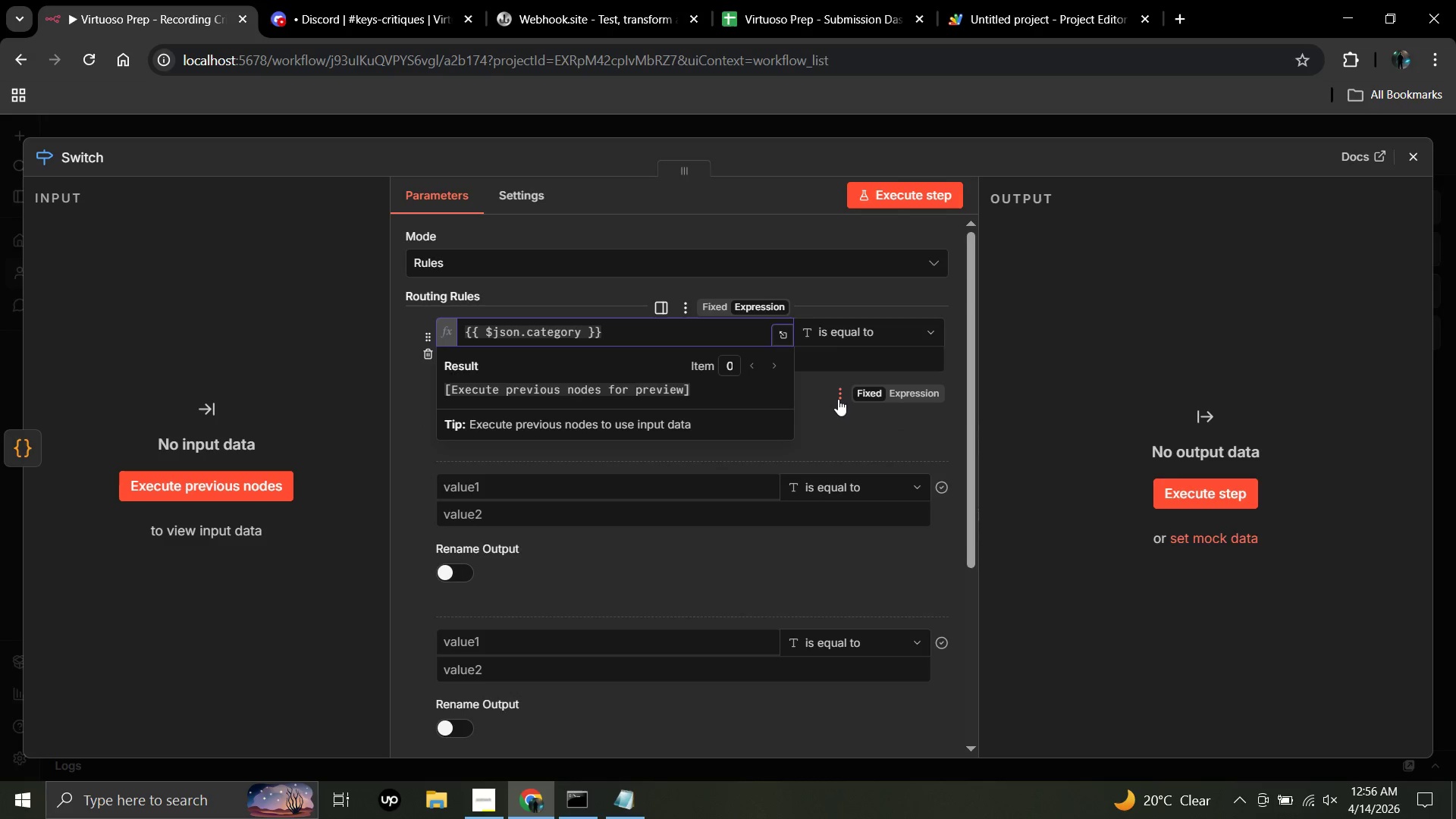 
left_click([839, 399])
 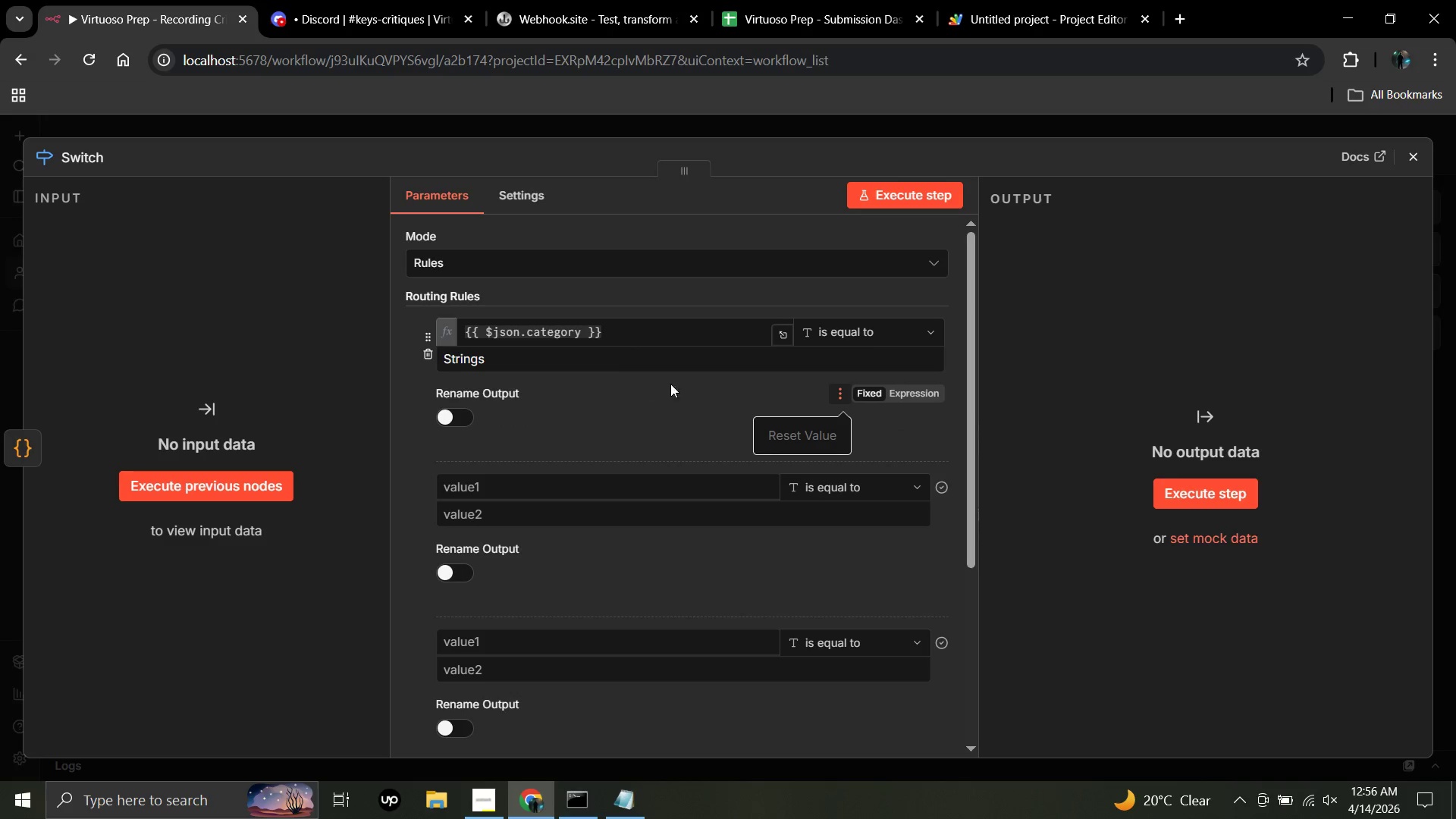 
left_click([688, 384])
 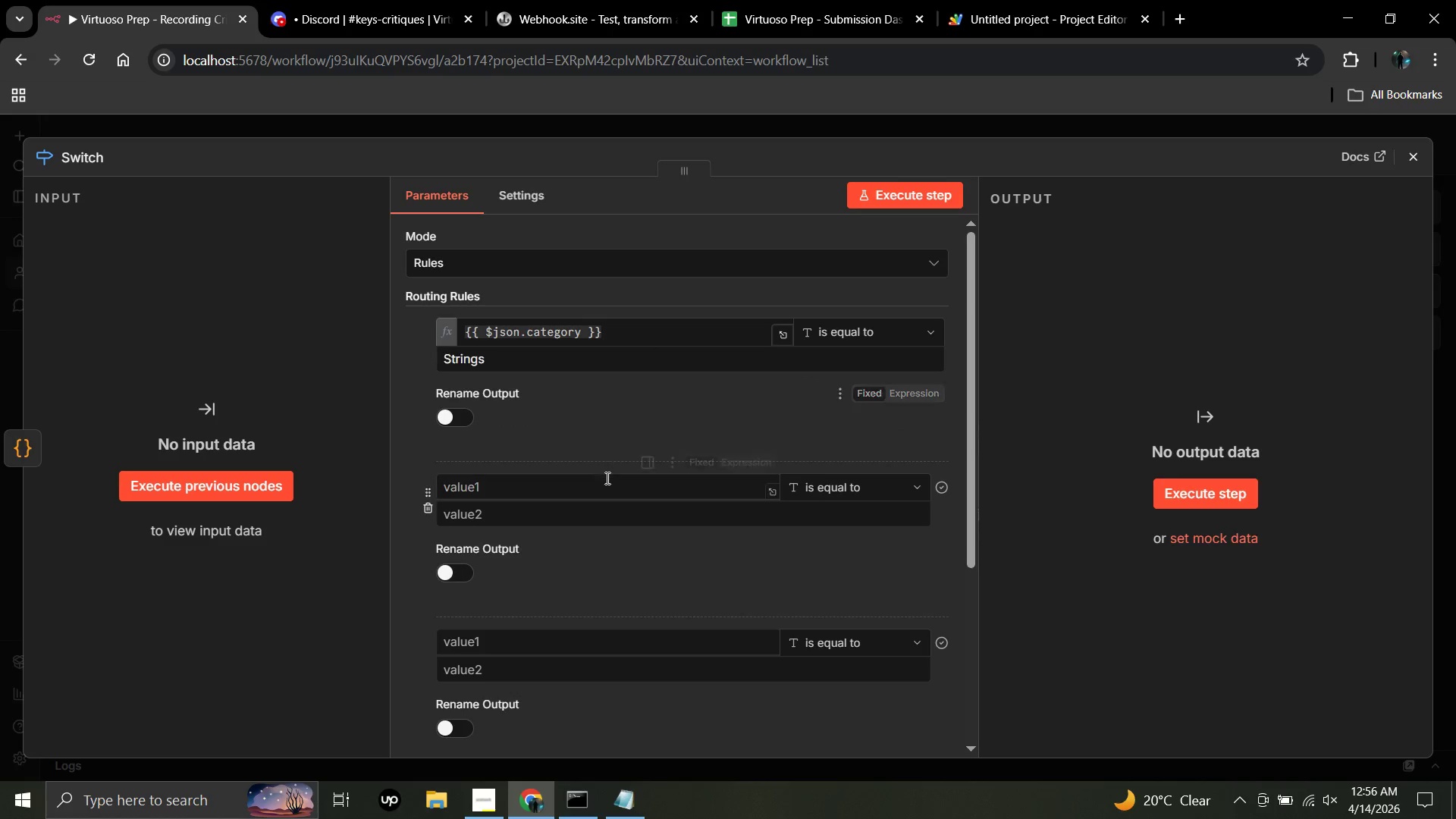 
scroll: coordinate [606, 483], scroll_direction: down, amount: 1.0
 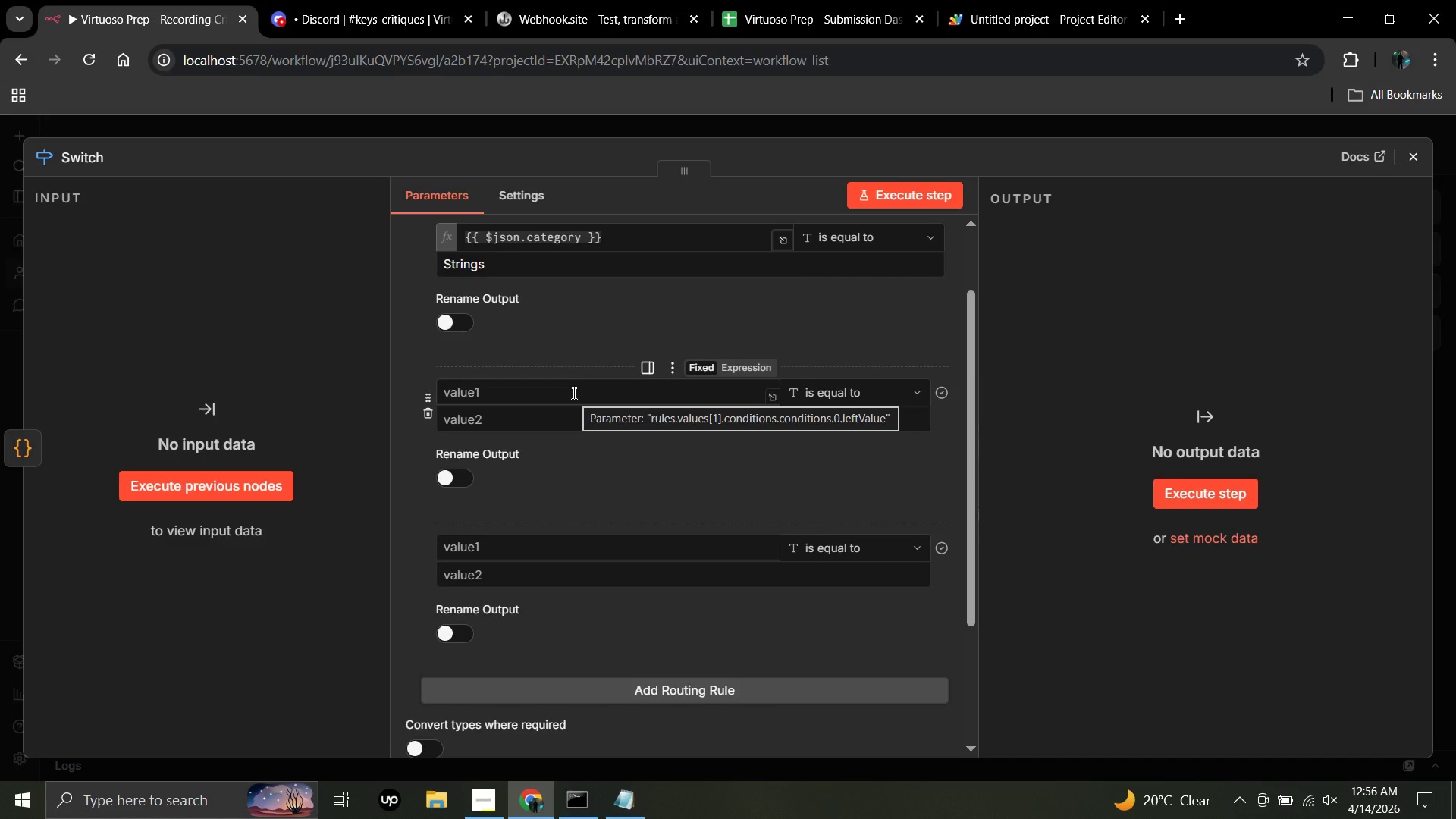 
key(Equal)
 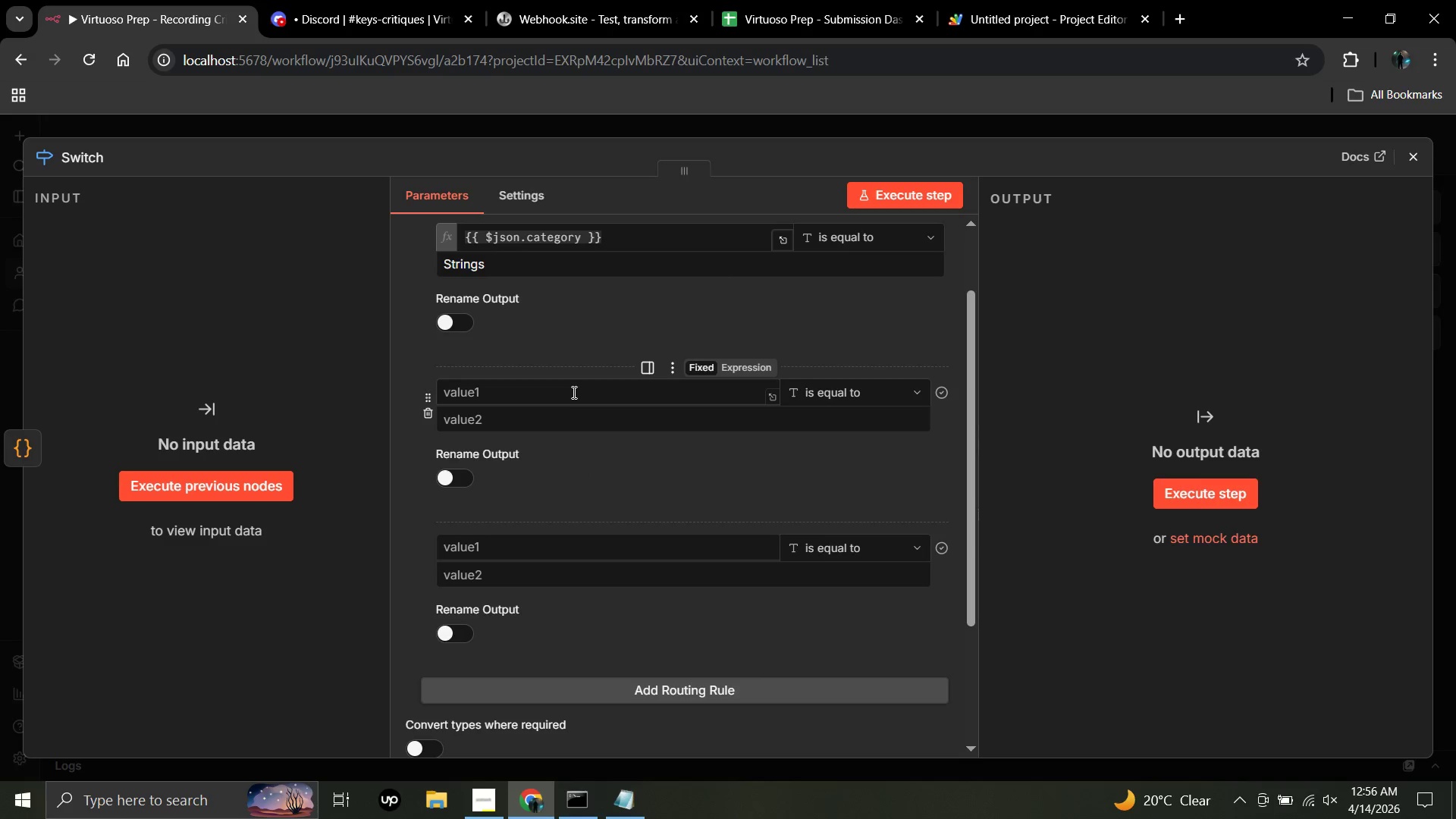 
left_click([573, 392])
 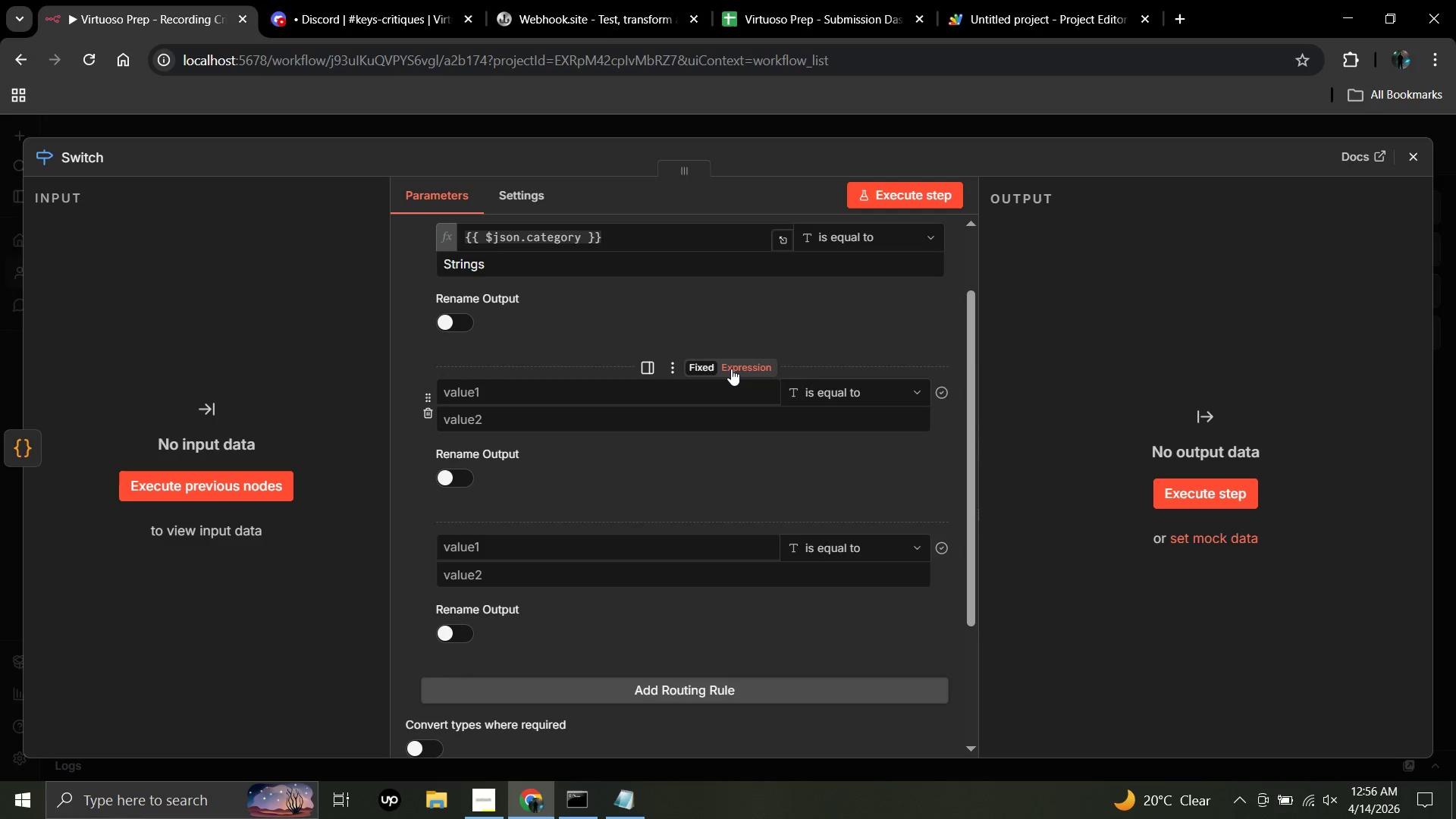 
left_click([731, 369])
 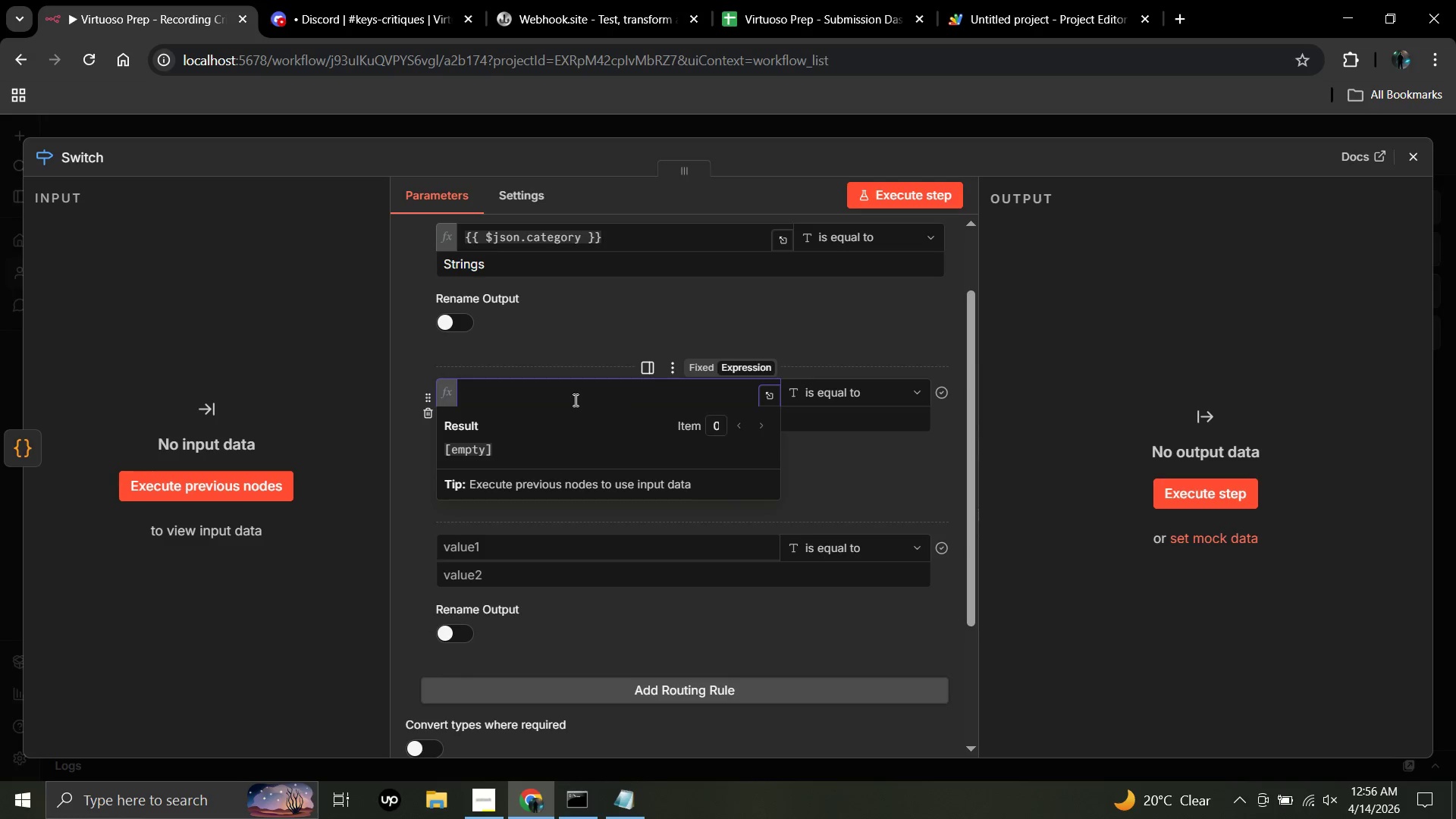 
left_click([574, 400])
 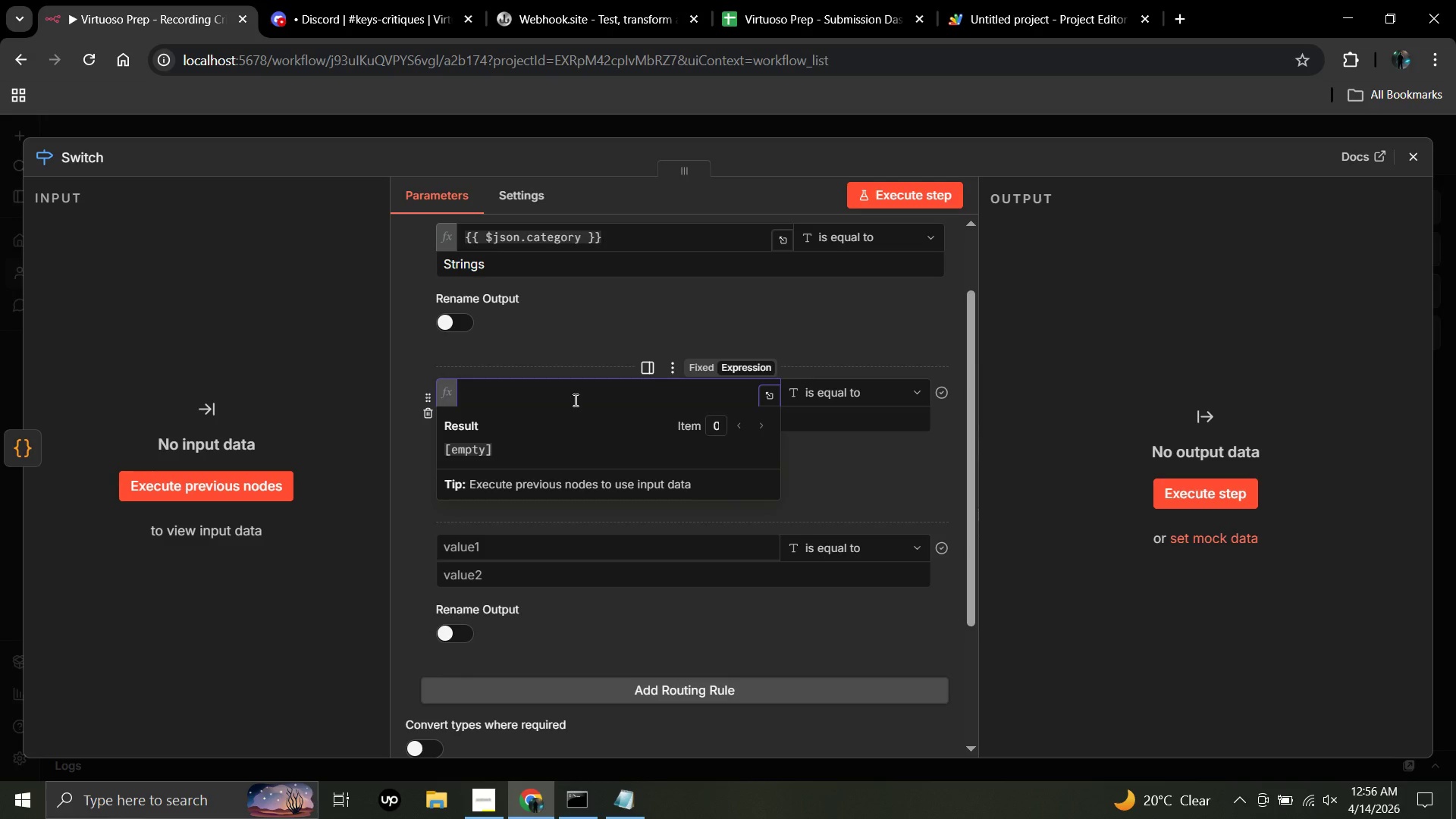 
type({{$json.category)
 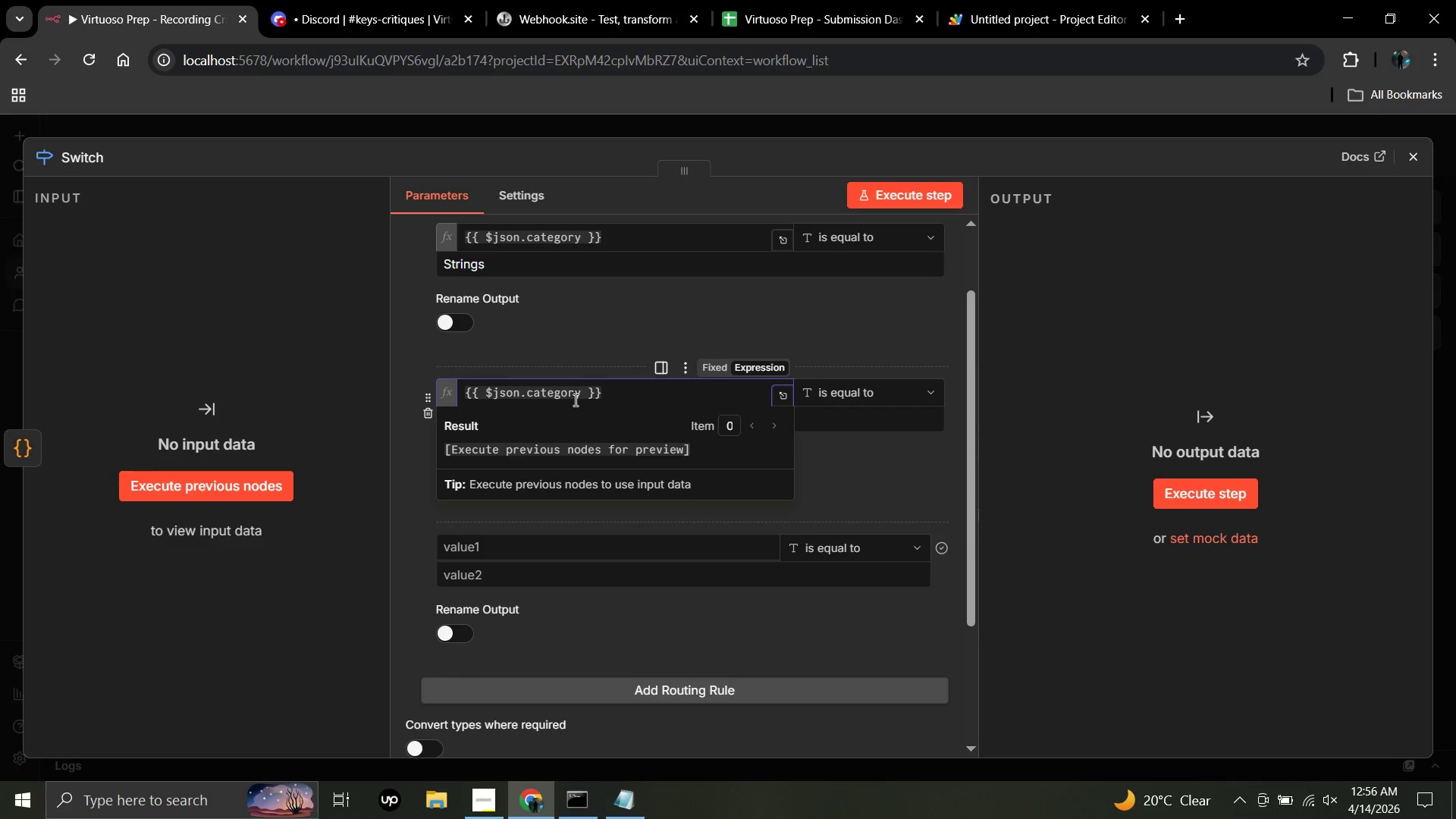 
left_click([623, 342])
 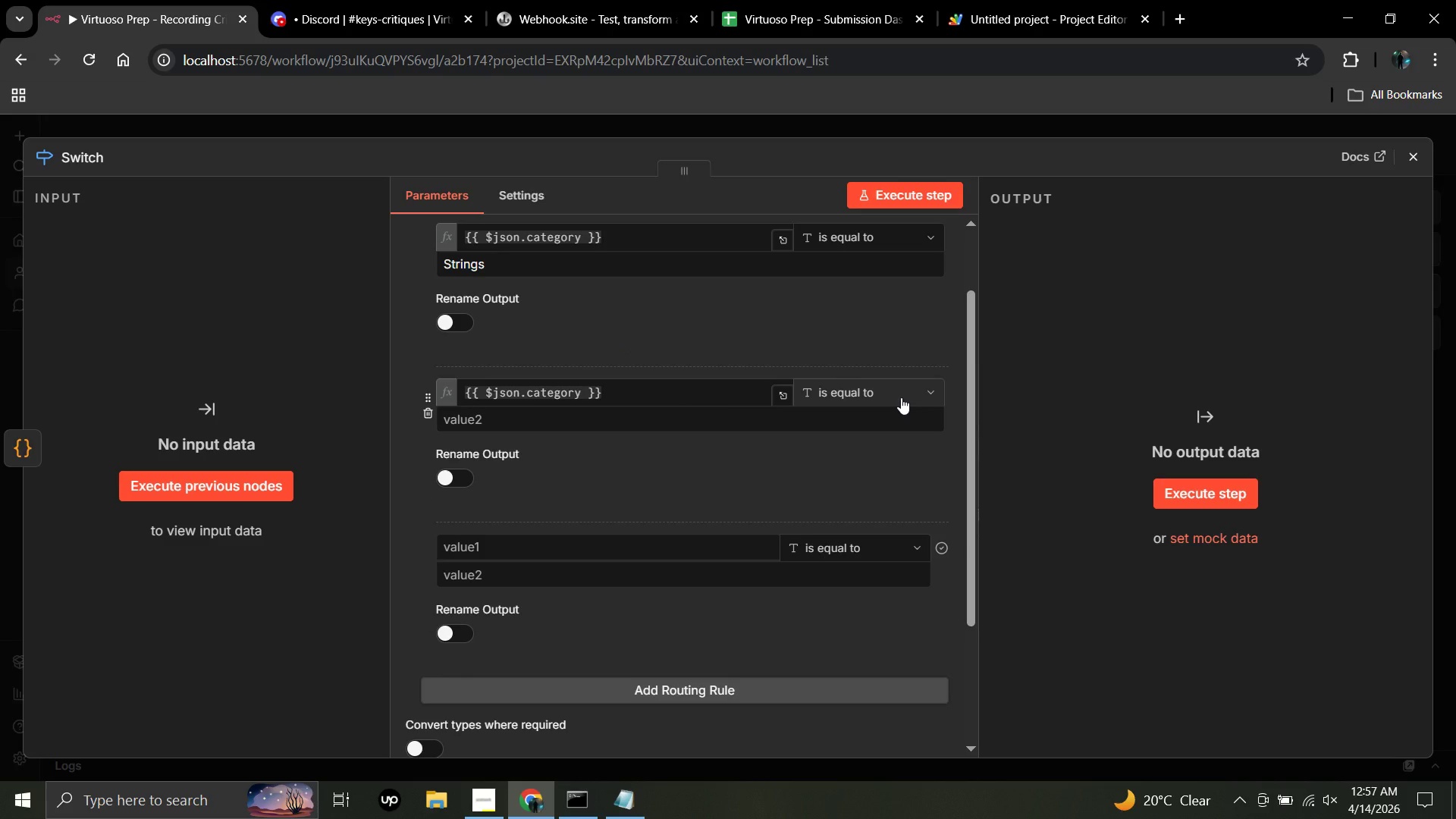 
left_click([900, 386])
 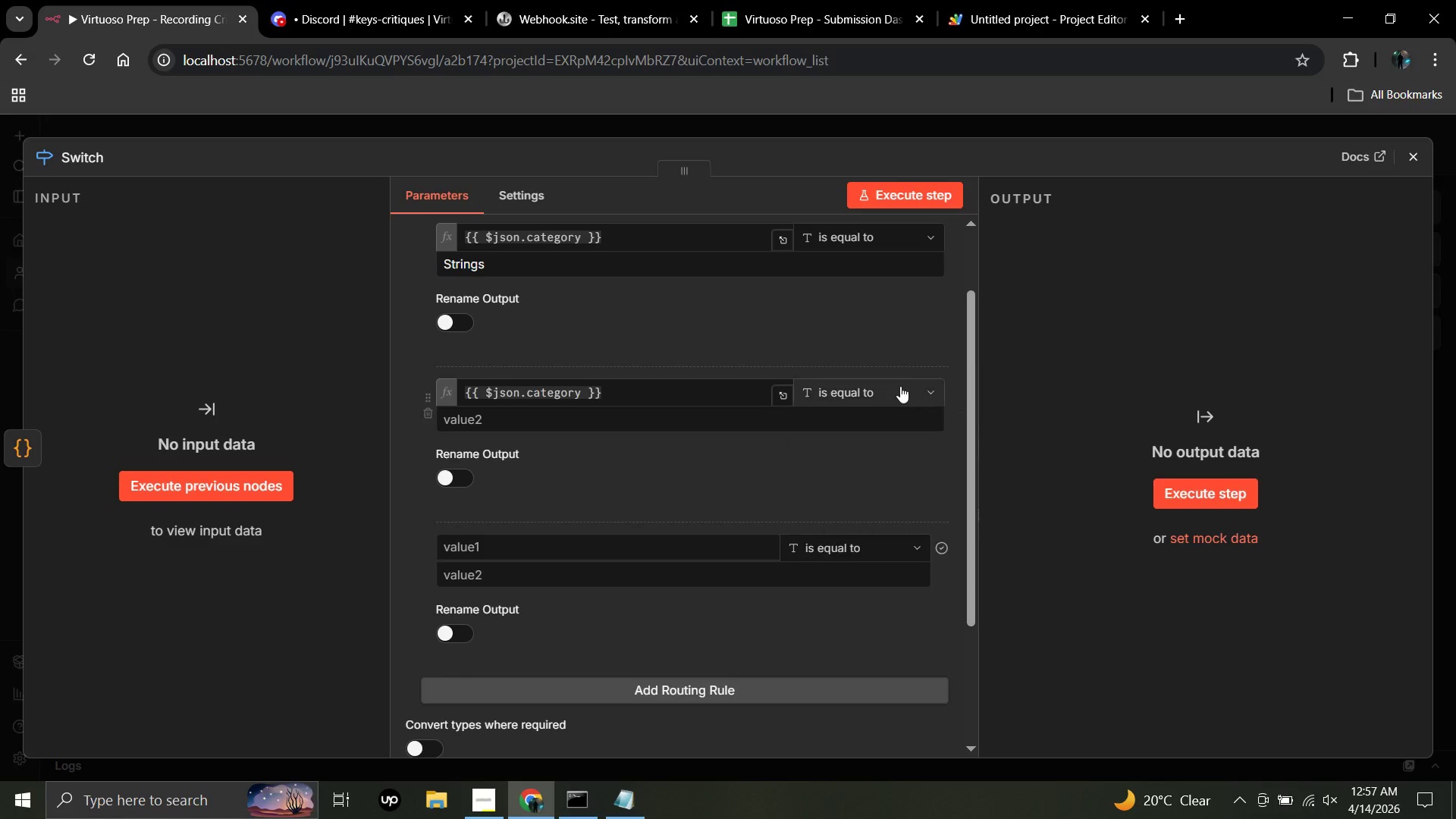 
left_click([900, 386])
 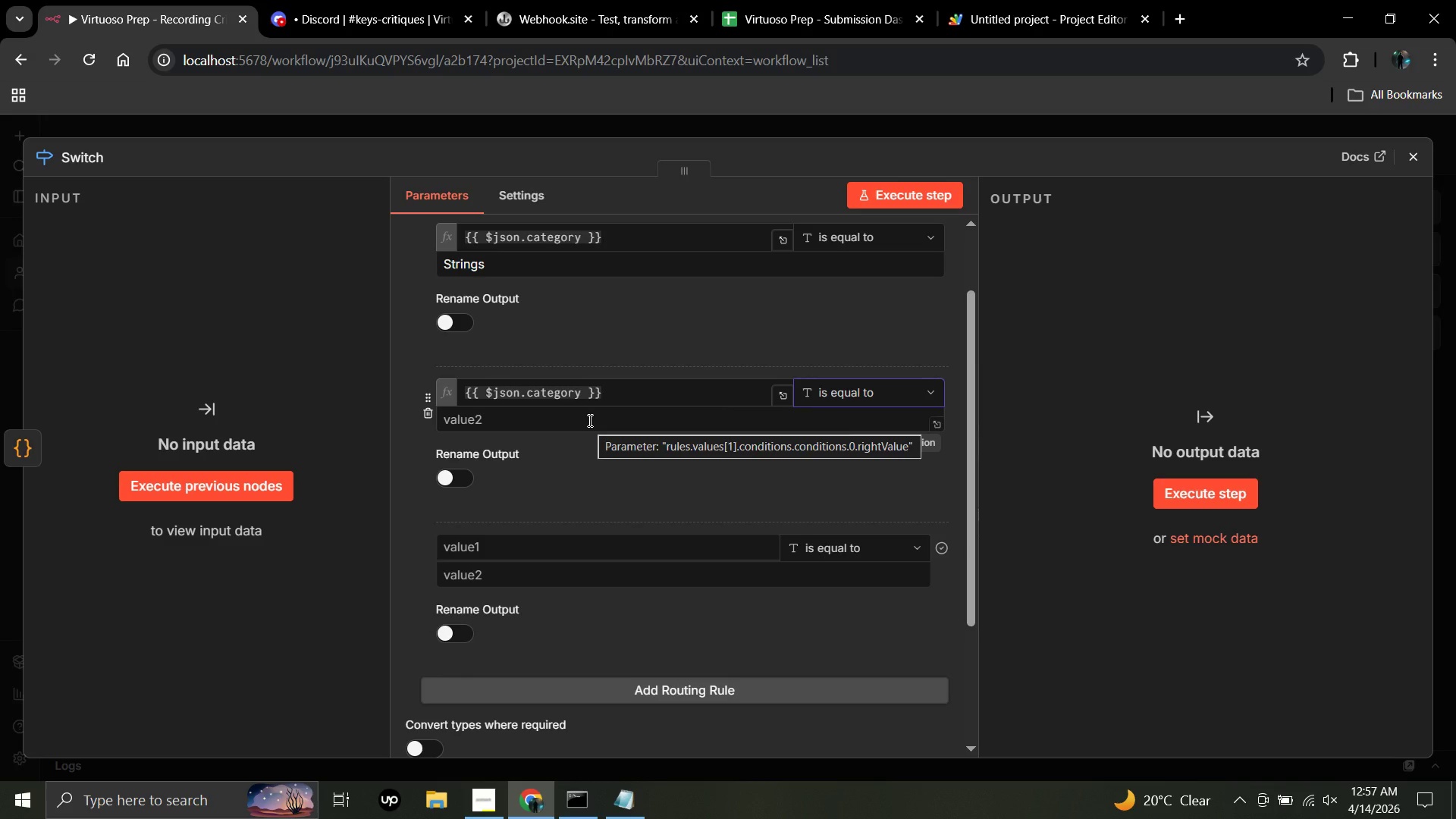 
wait(14.58)
 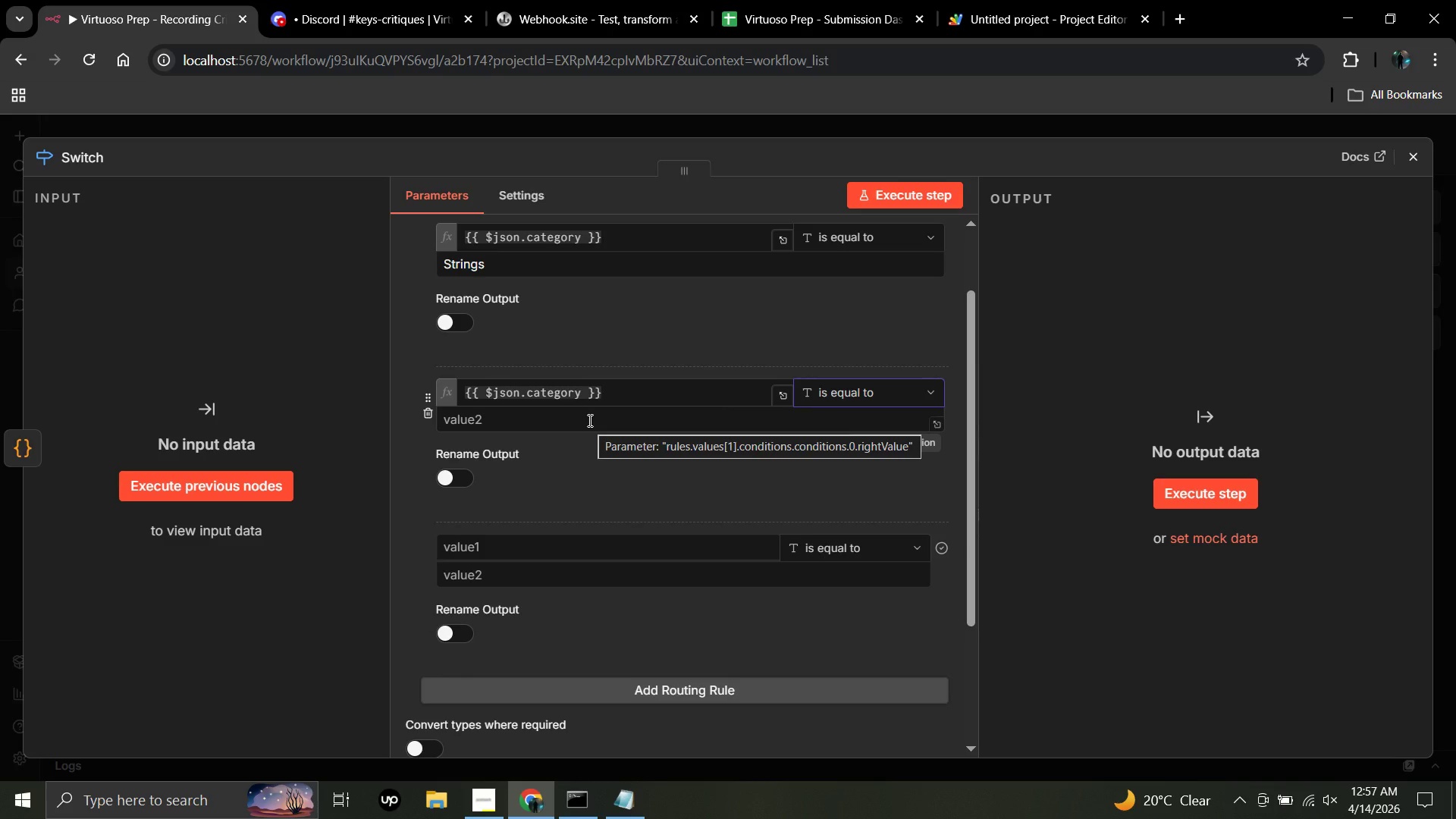 
left_click([588, 419])
 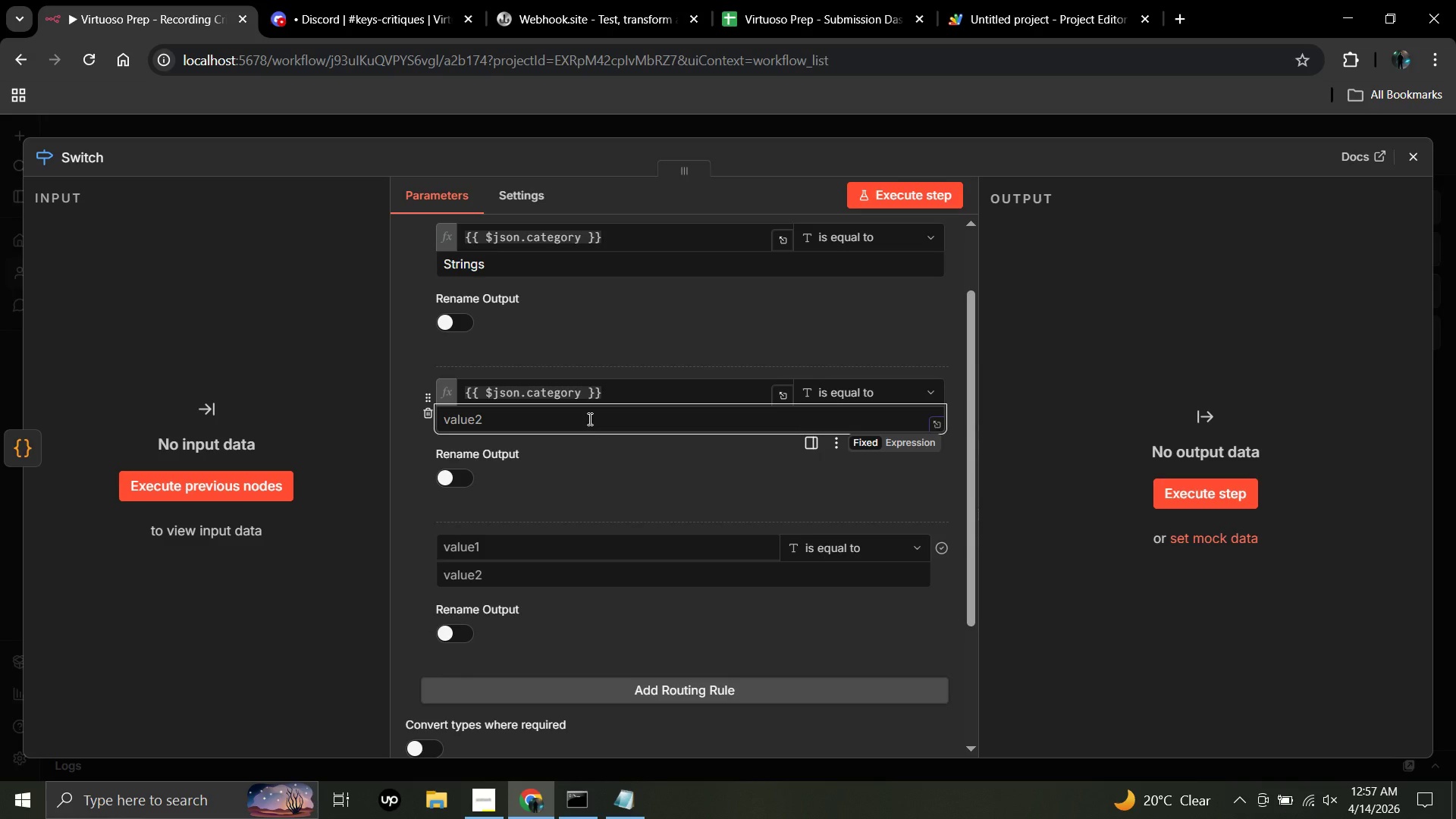 
type(Keys)
 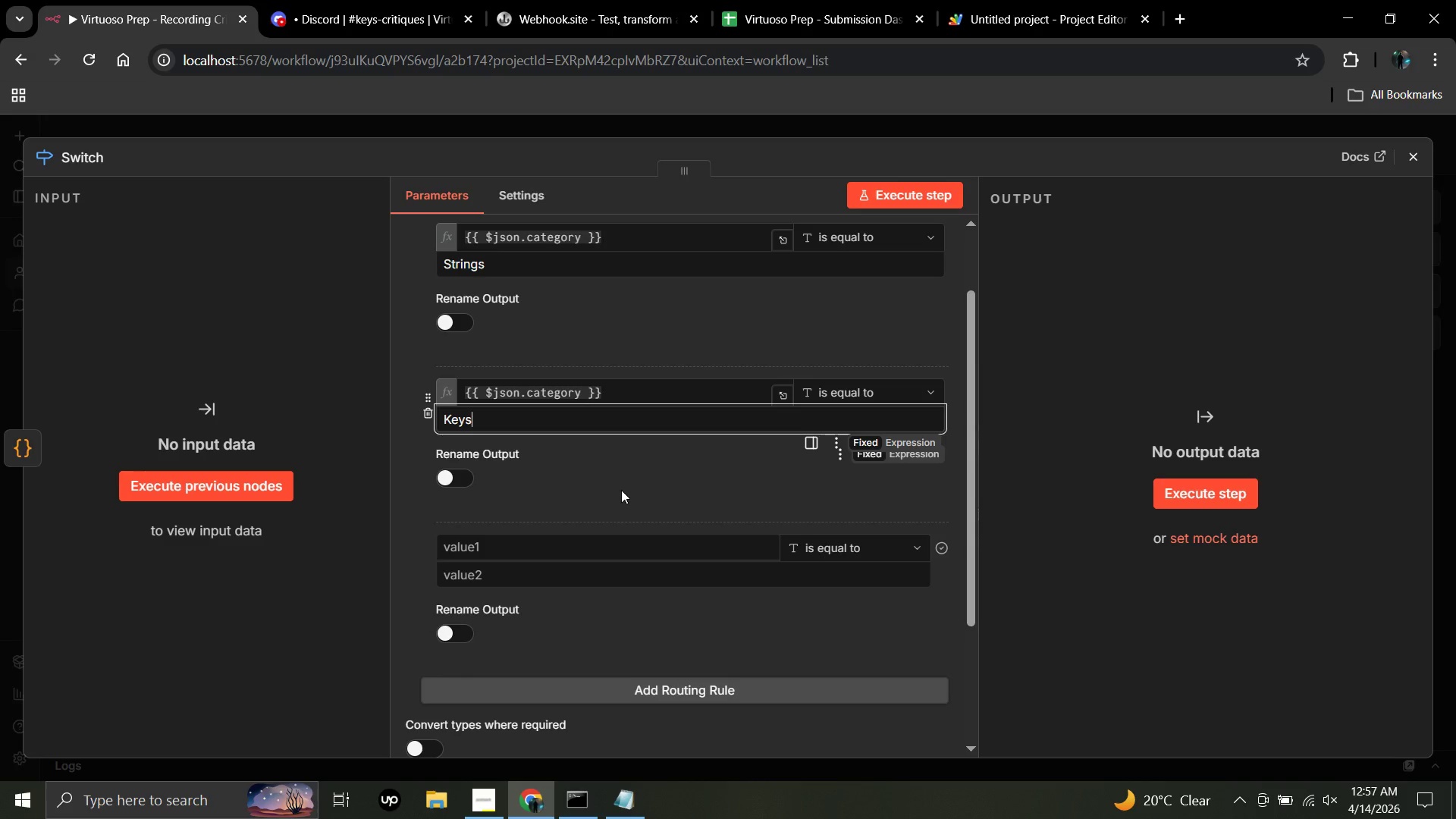 
scroll: coordinate [622, 494], scroll_direction: down, amount: 2.0
 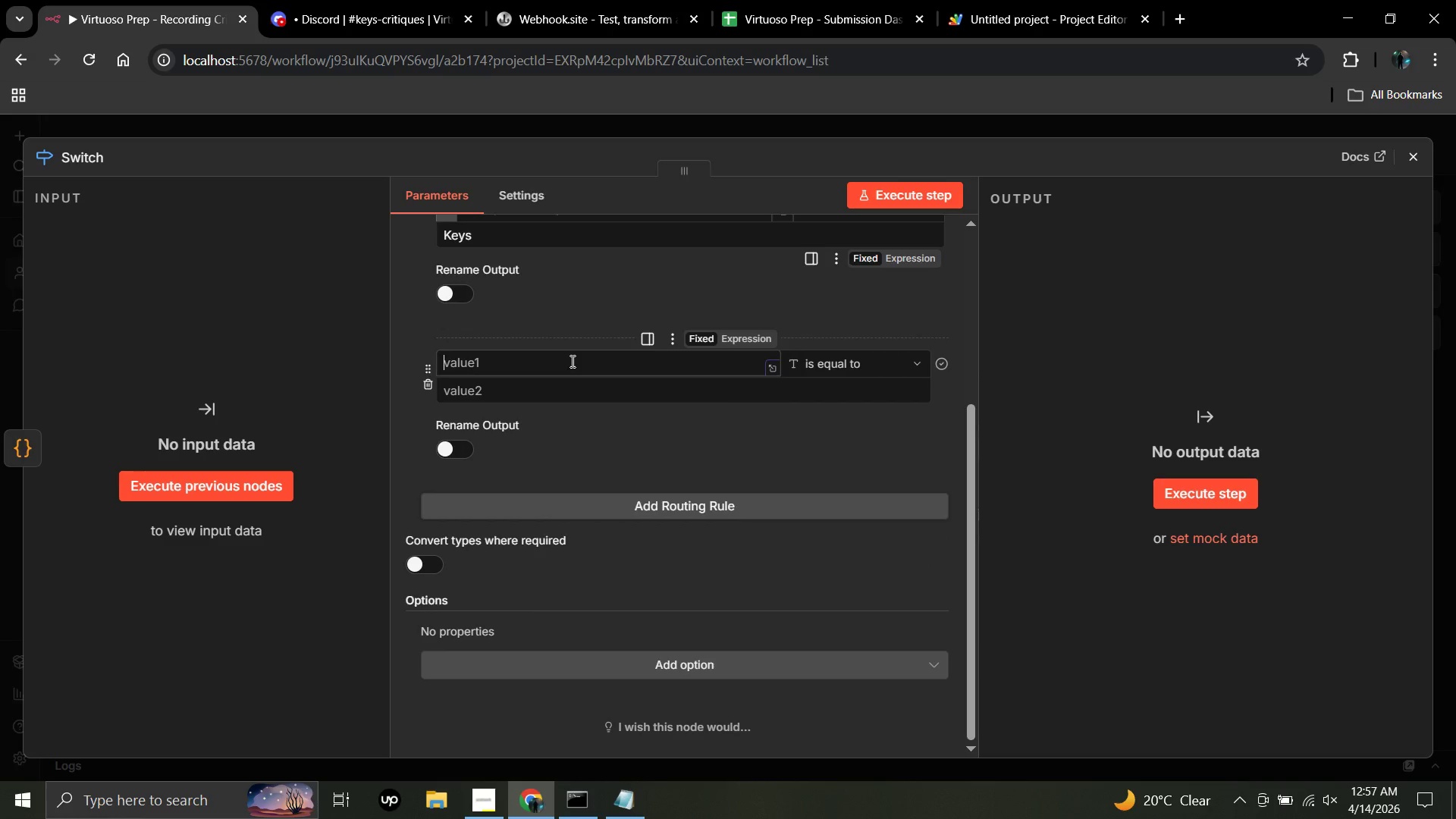 
left_click([571, 361])
 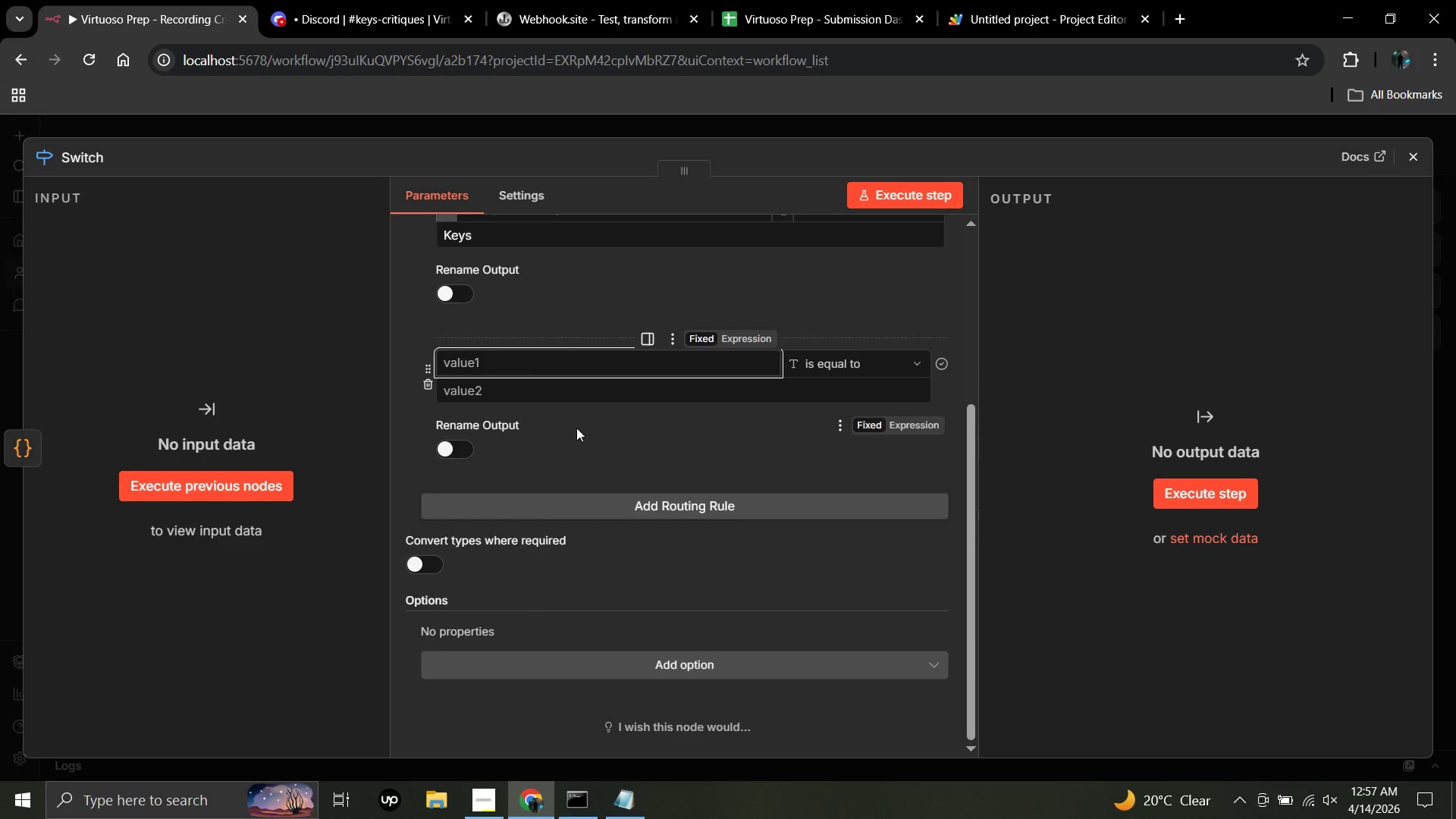 
key(Equal)
 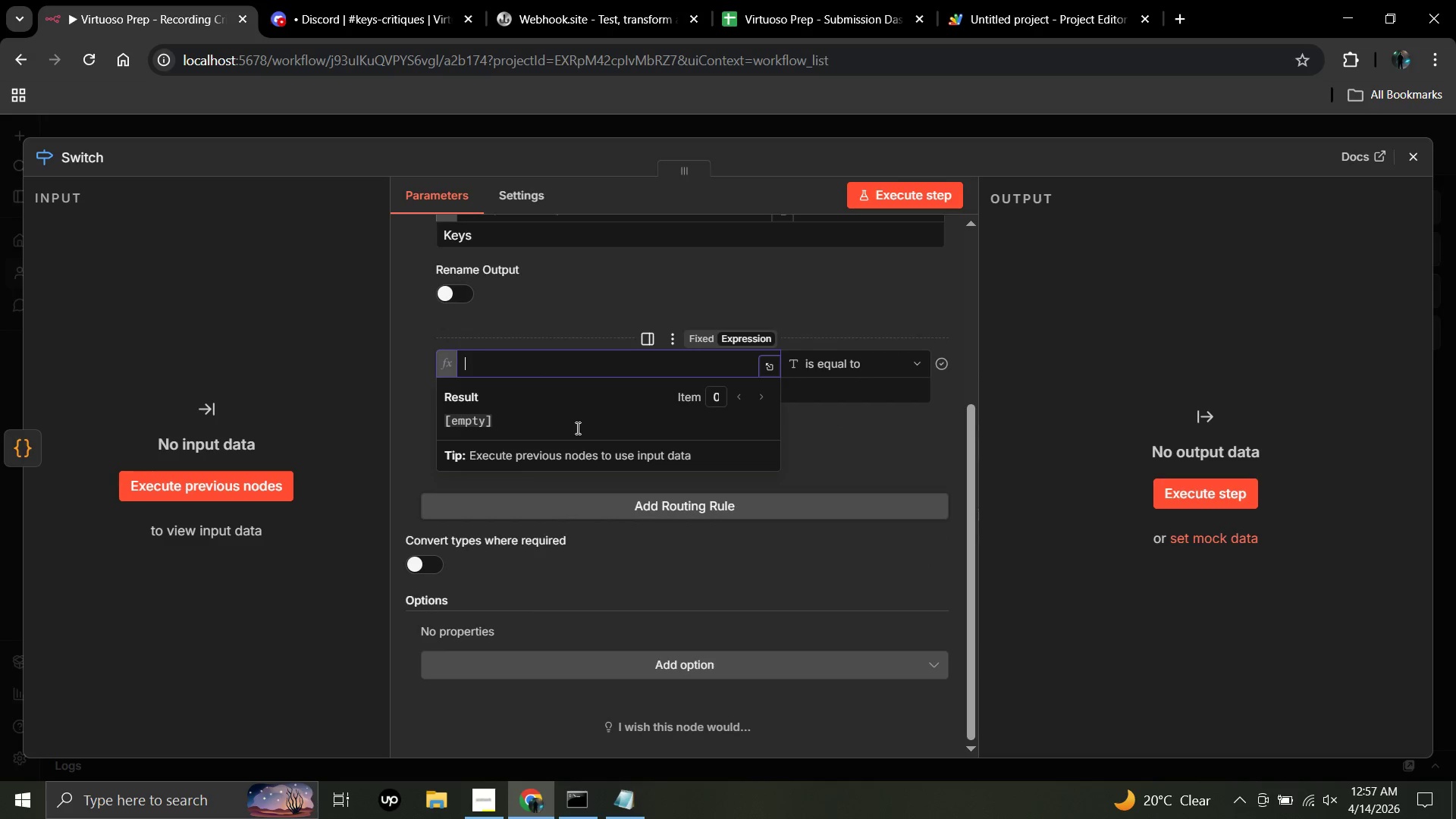 
wait(7.92)
 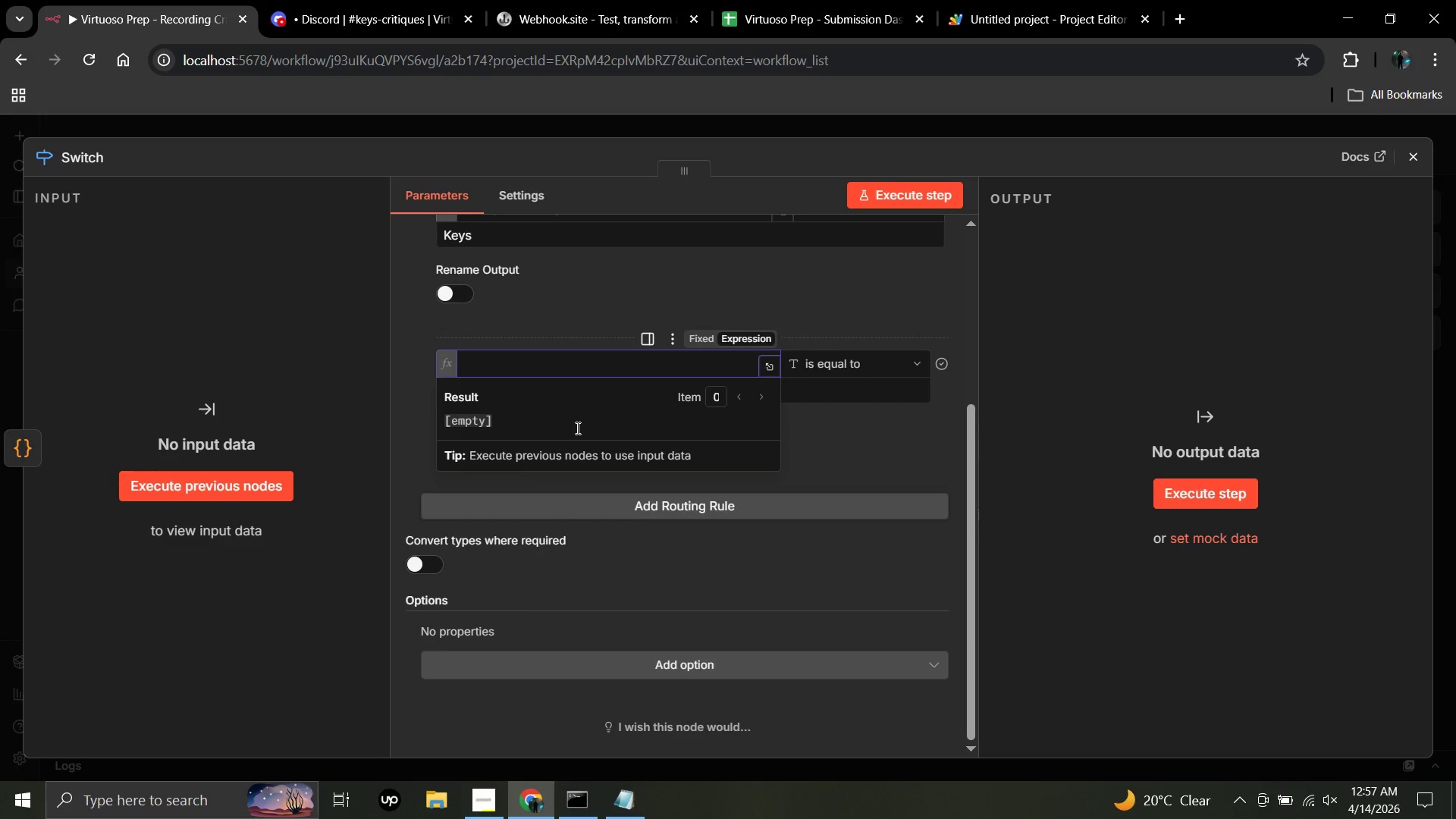 
type({{$json.category)
 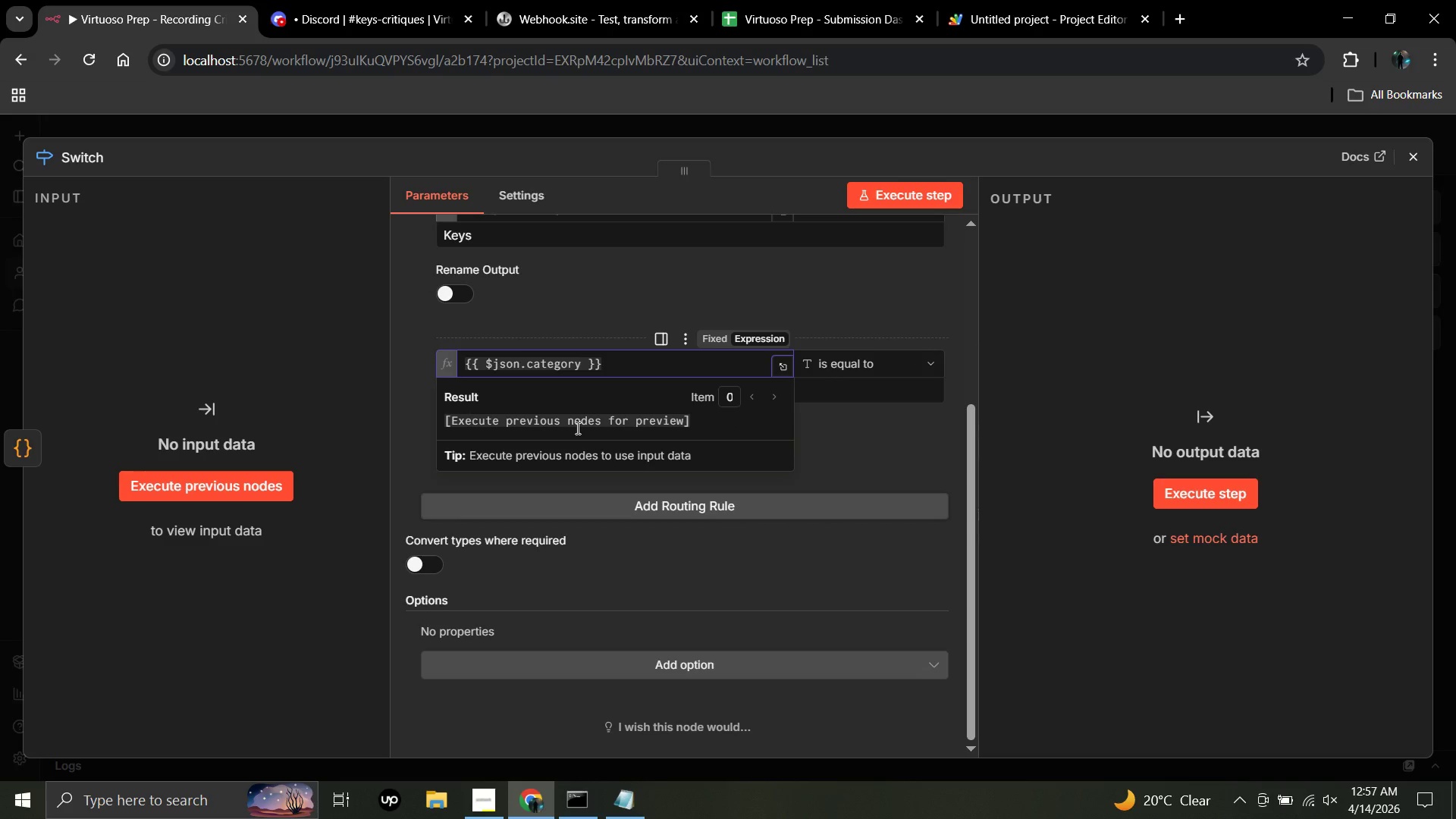 
key(ArrowRight)
 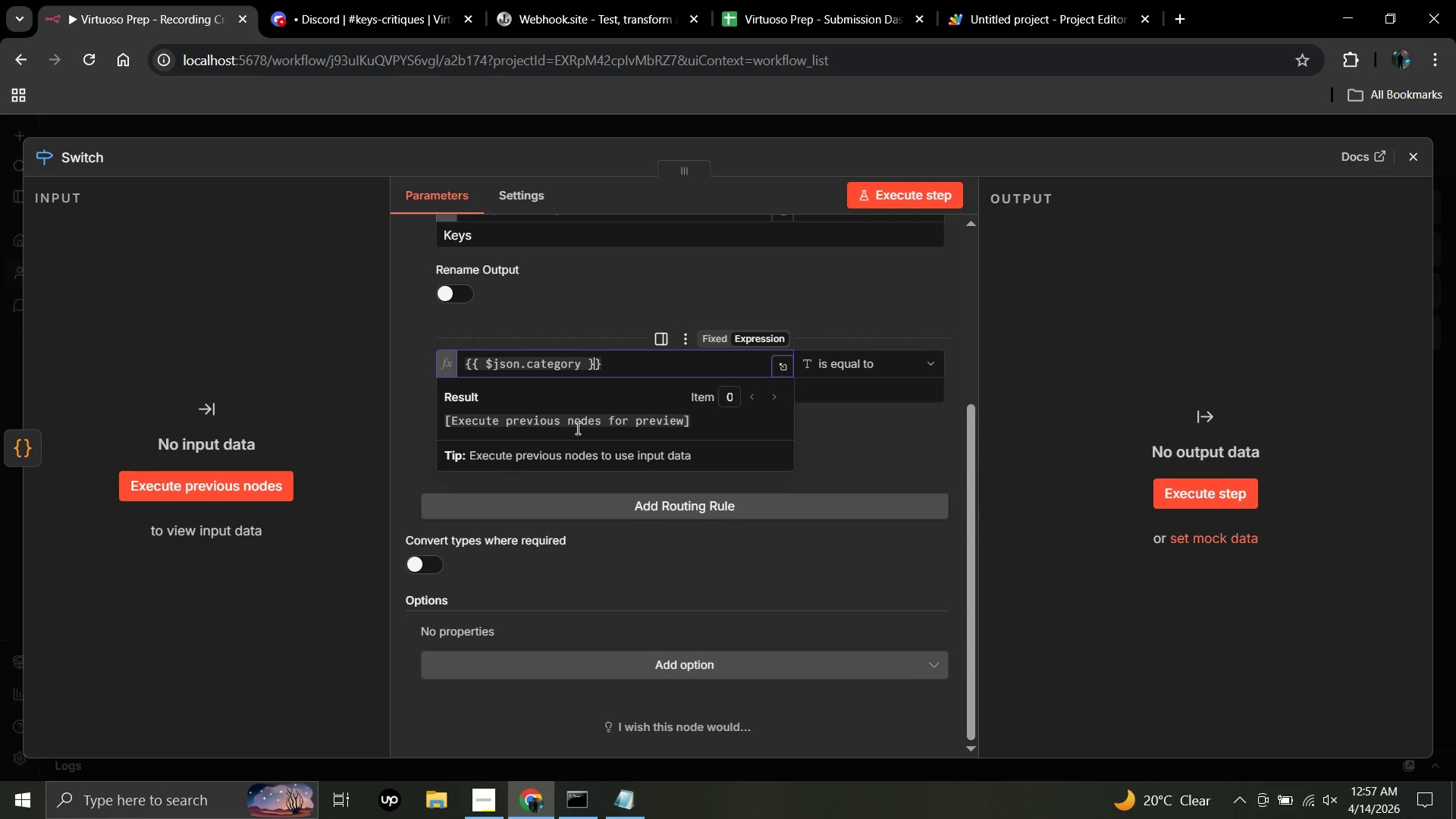 
key(ArrowRight)
 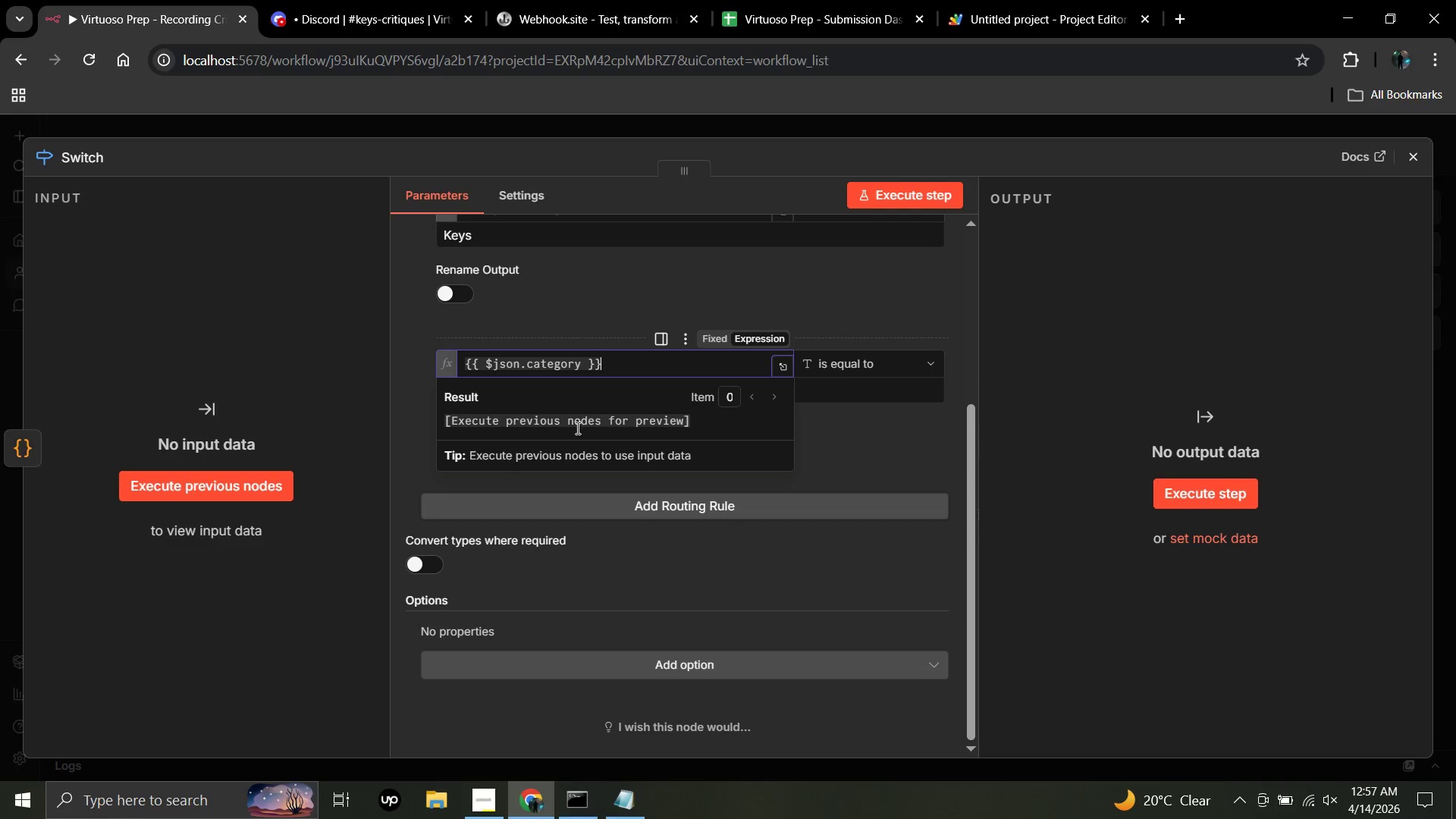 
key(ArrowRight)
 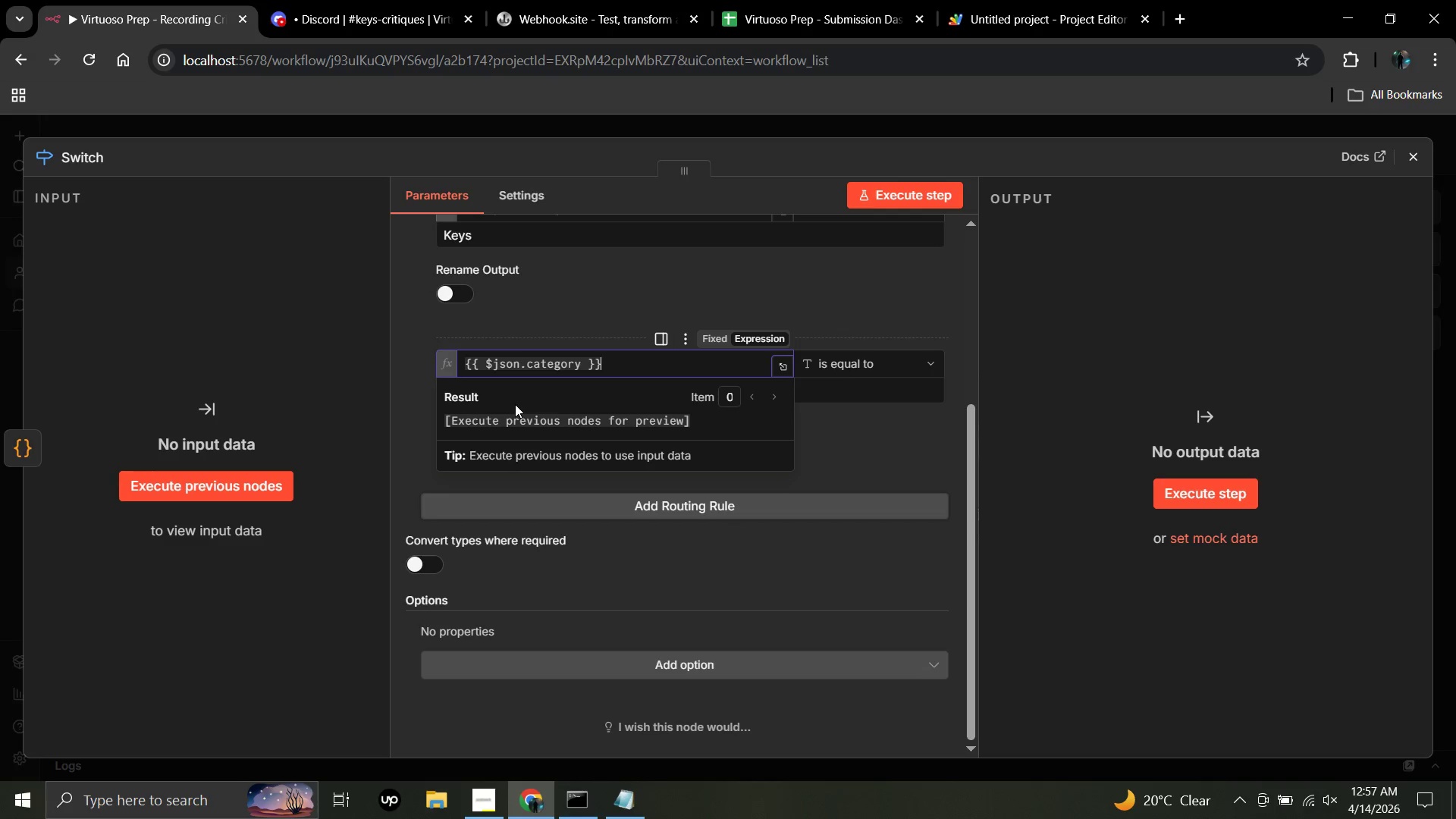 
left_click([896, 412])
 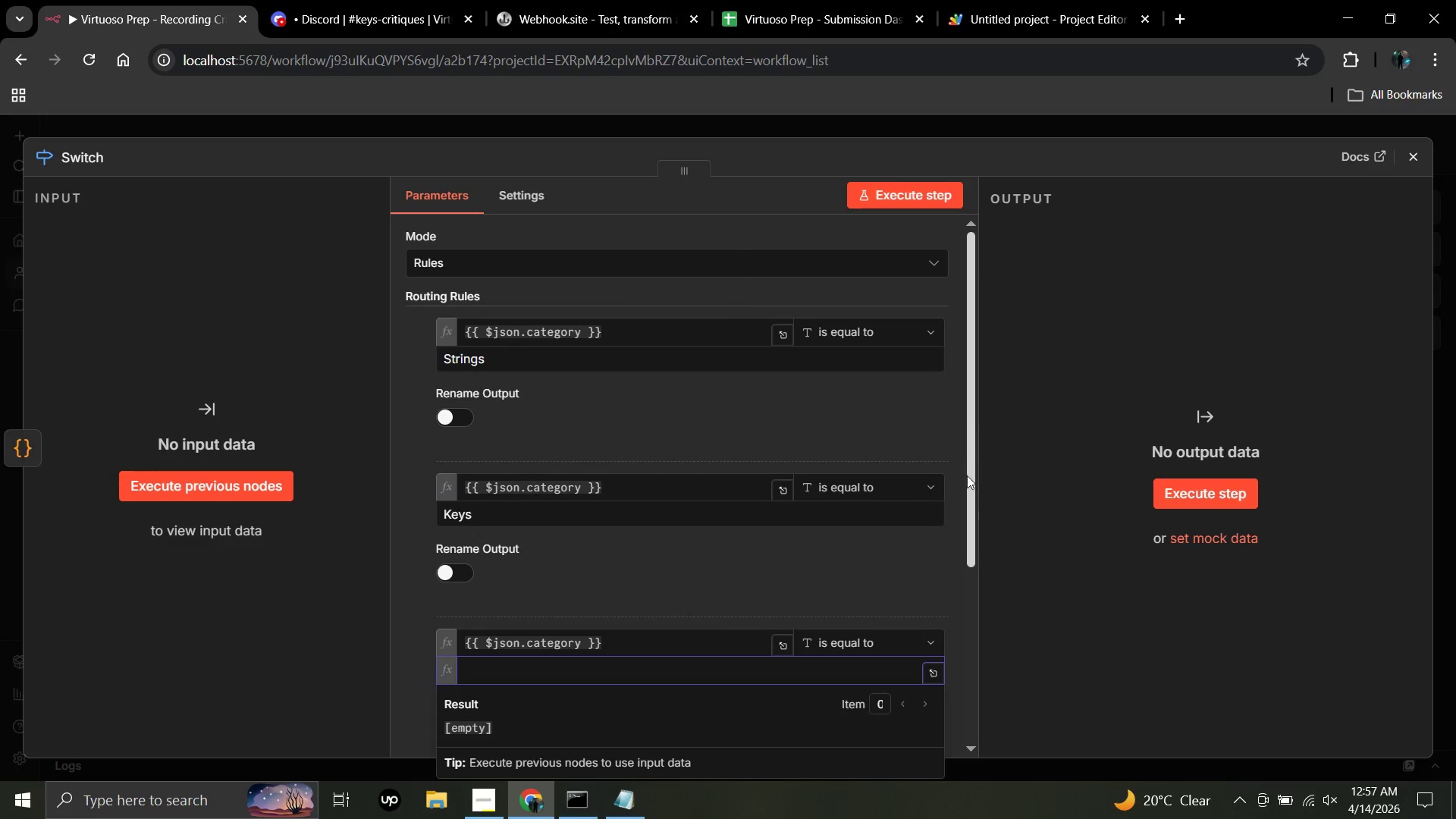 
left_click([934, 554])
 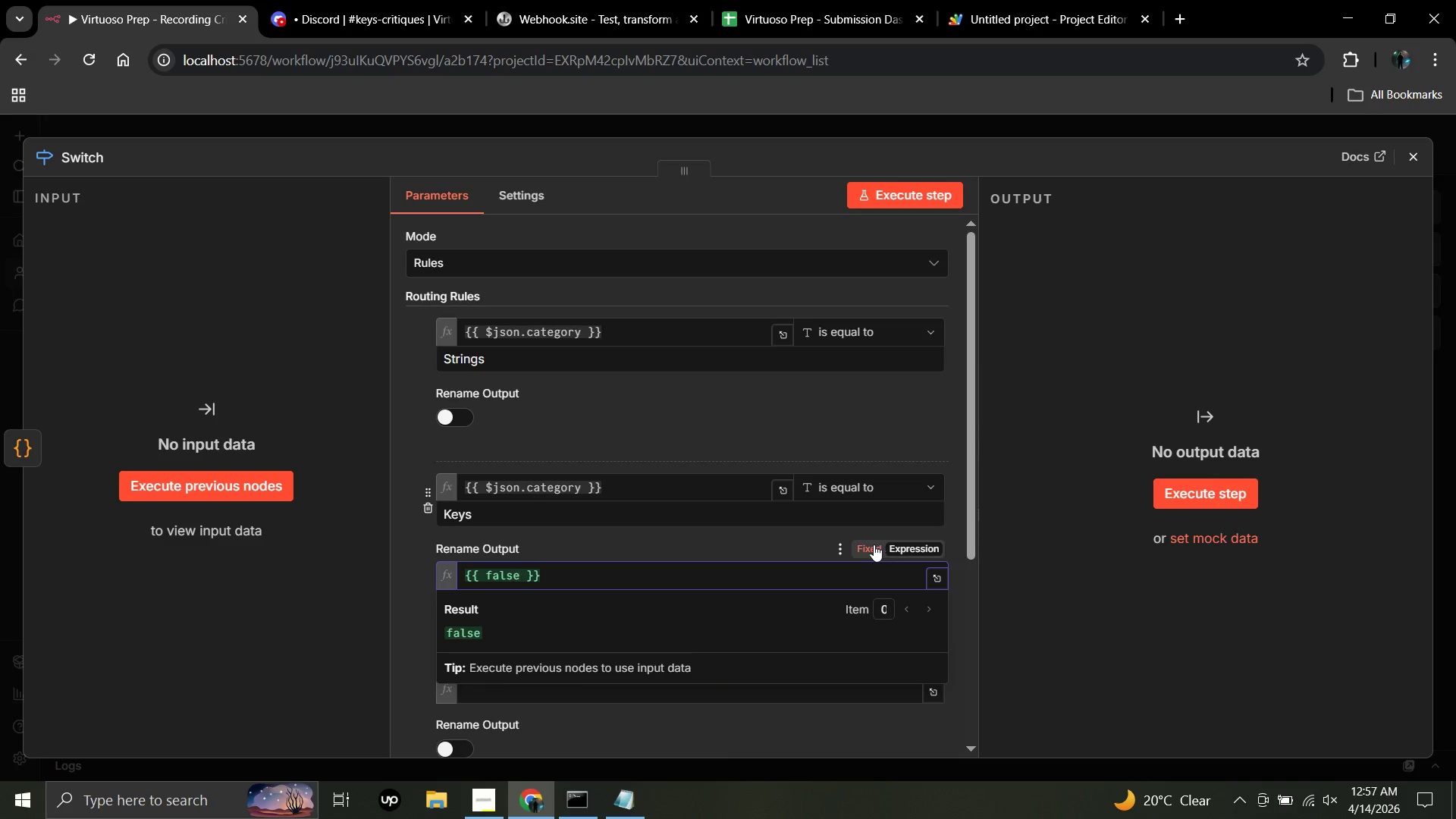 
left_click([874, 544])
 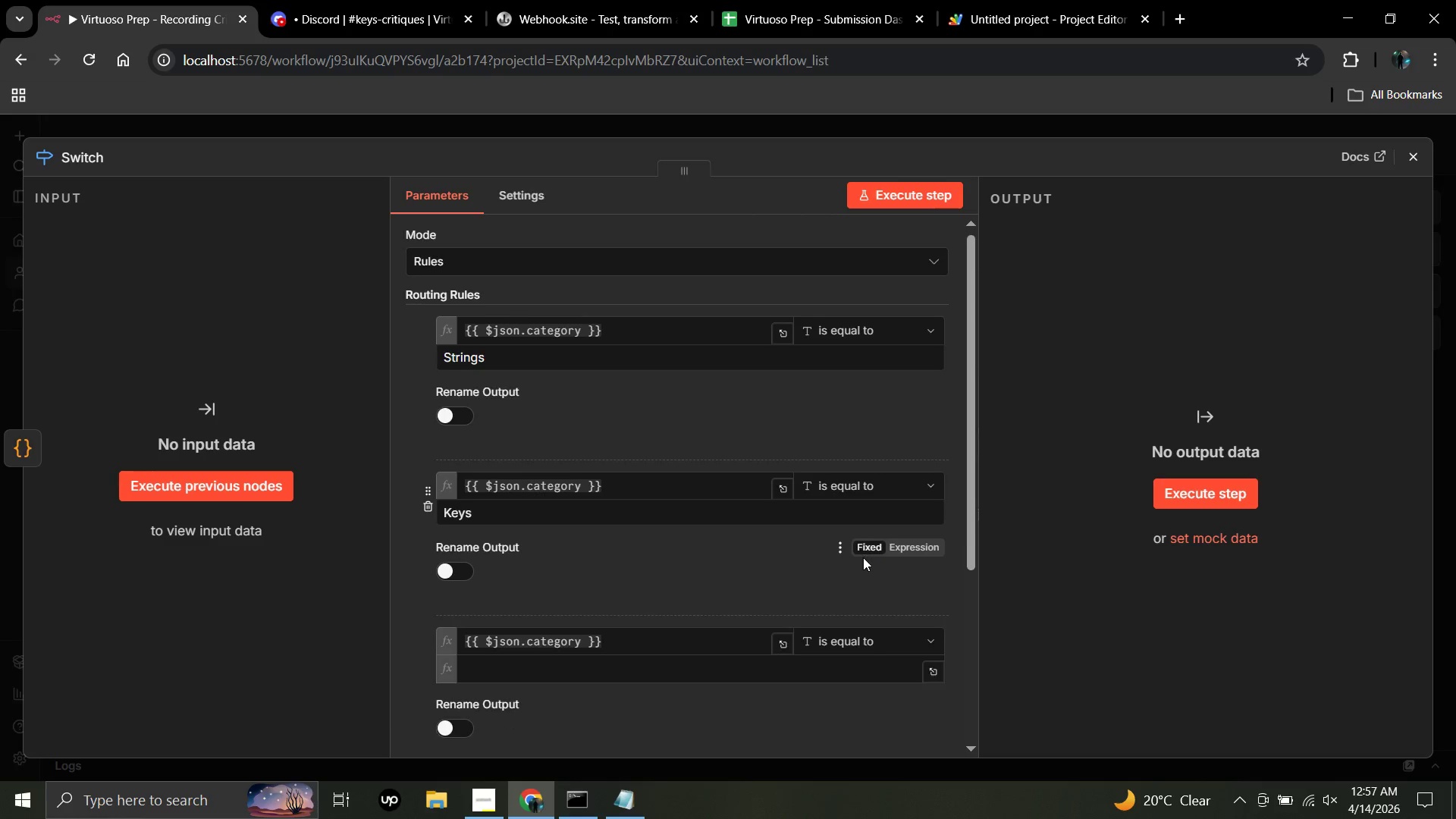 
scroll: coordinate [881, 576], scroll_direction: down, amount: 2.0
 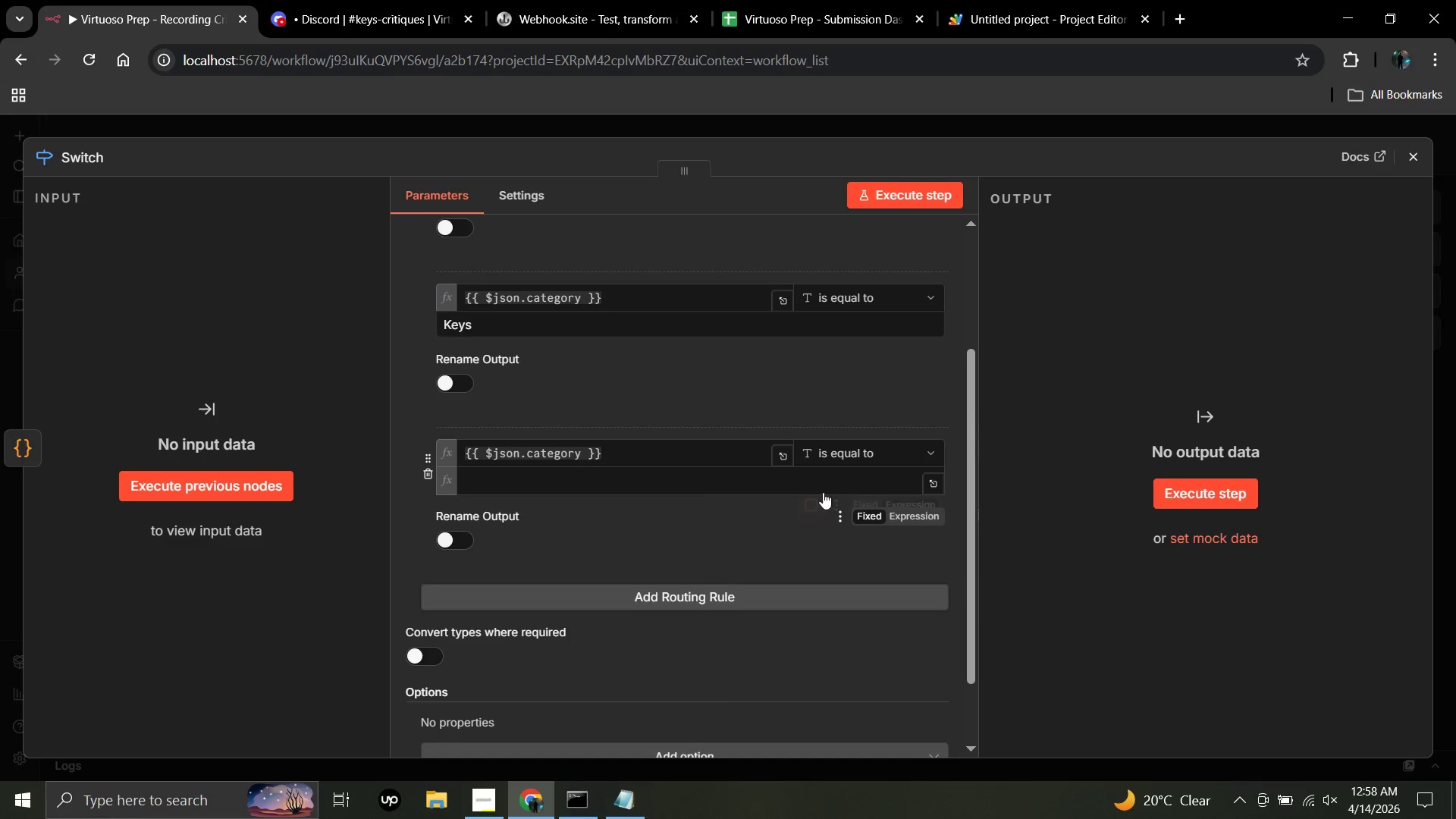 
left_click([828, 480])
 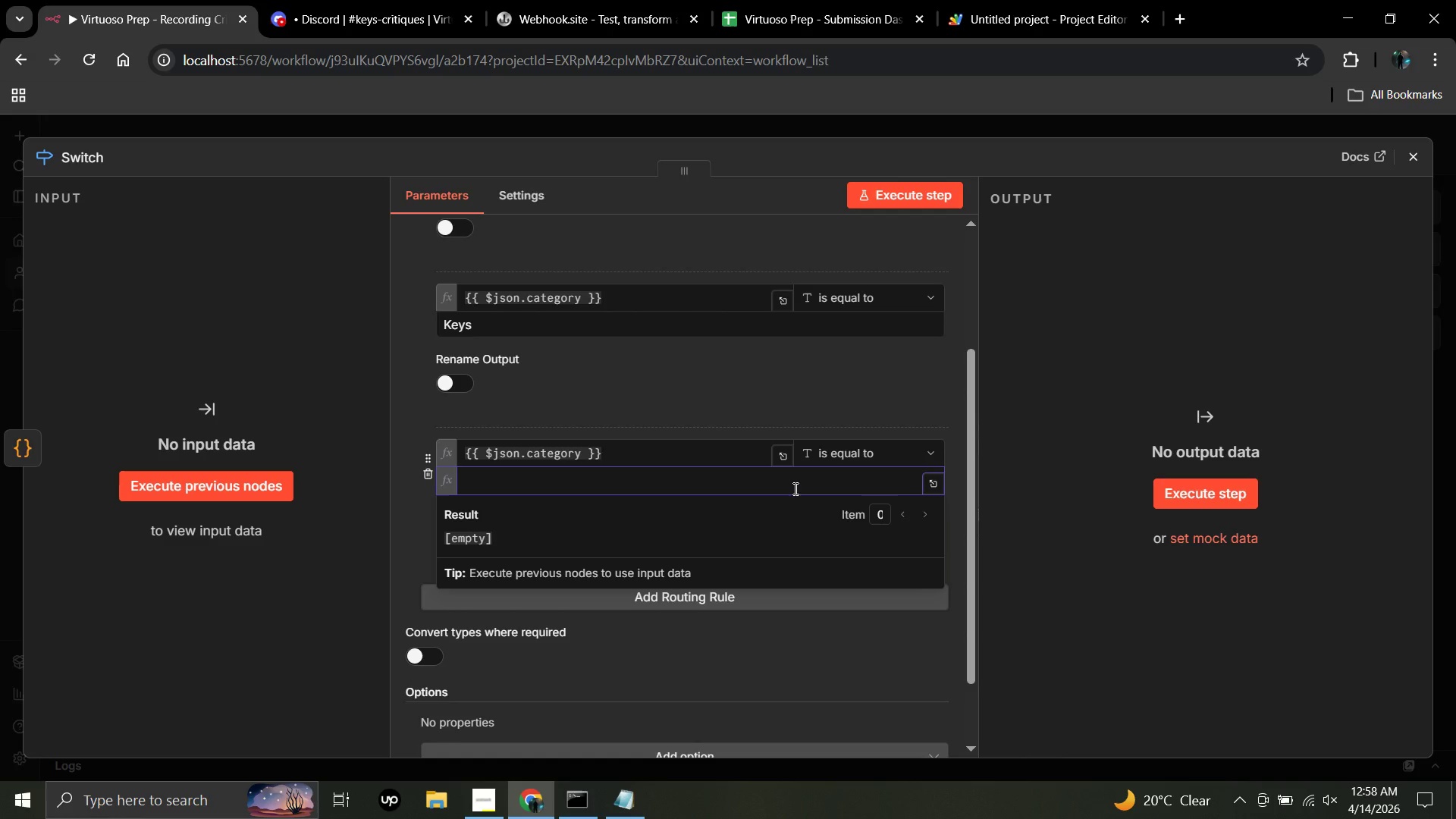 
wait(43.89)
 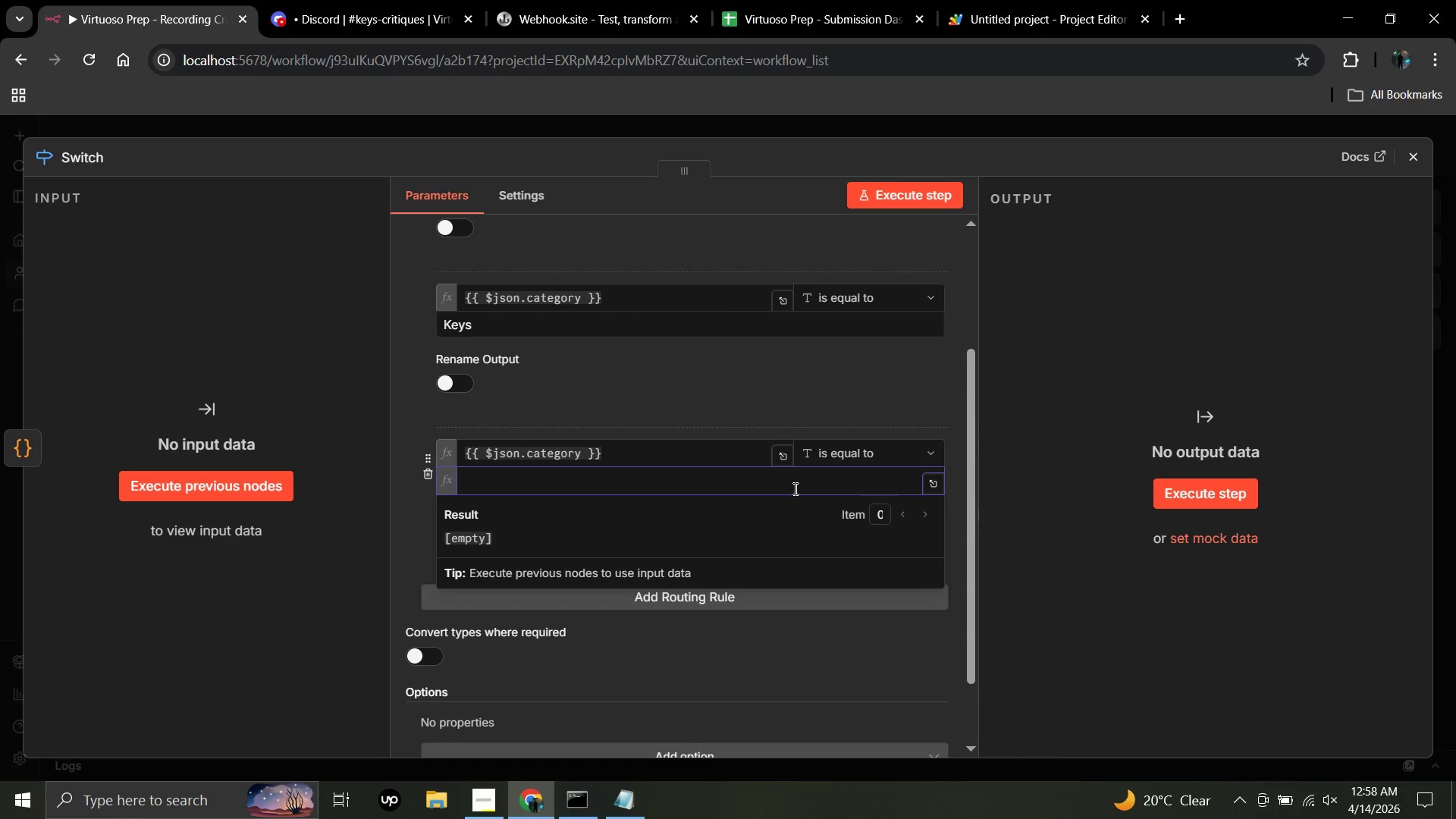 
type(woo)
key(Backspace)
key(Backspace)
key(Backspace)
type(Woodwinds)
 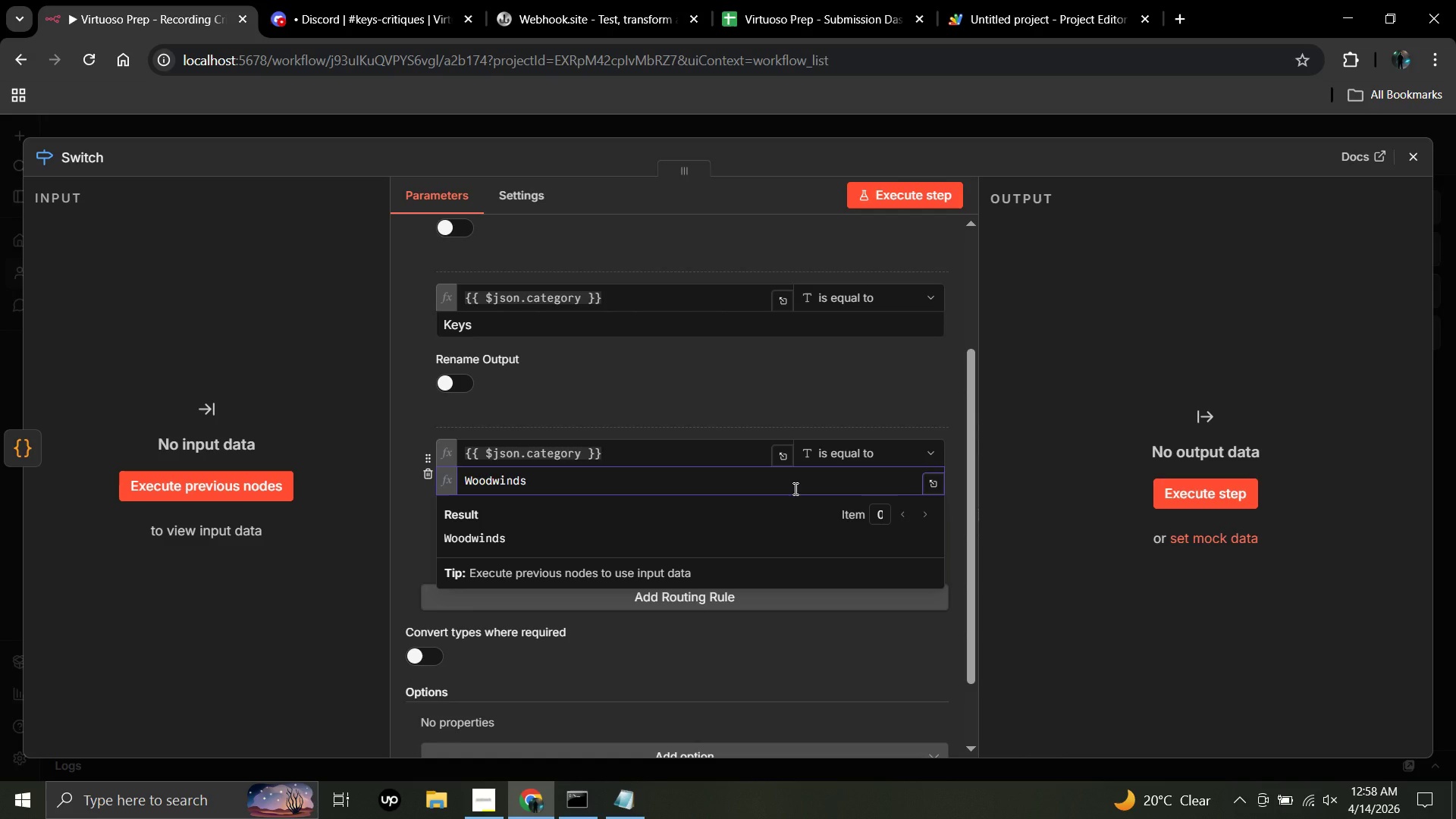 
left_click([412, 523])
 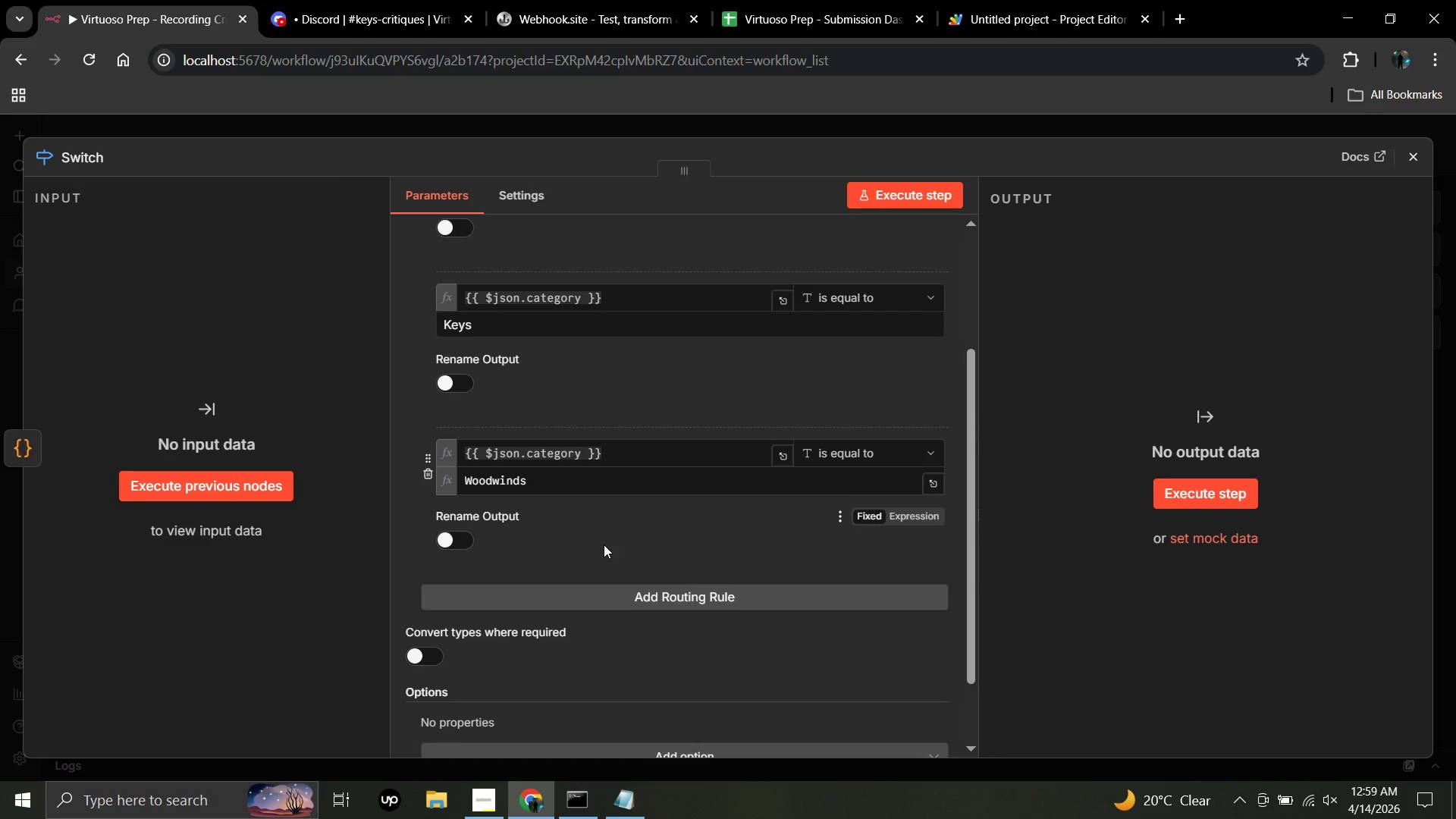 
wait(45.02)
 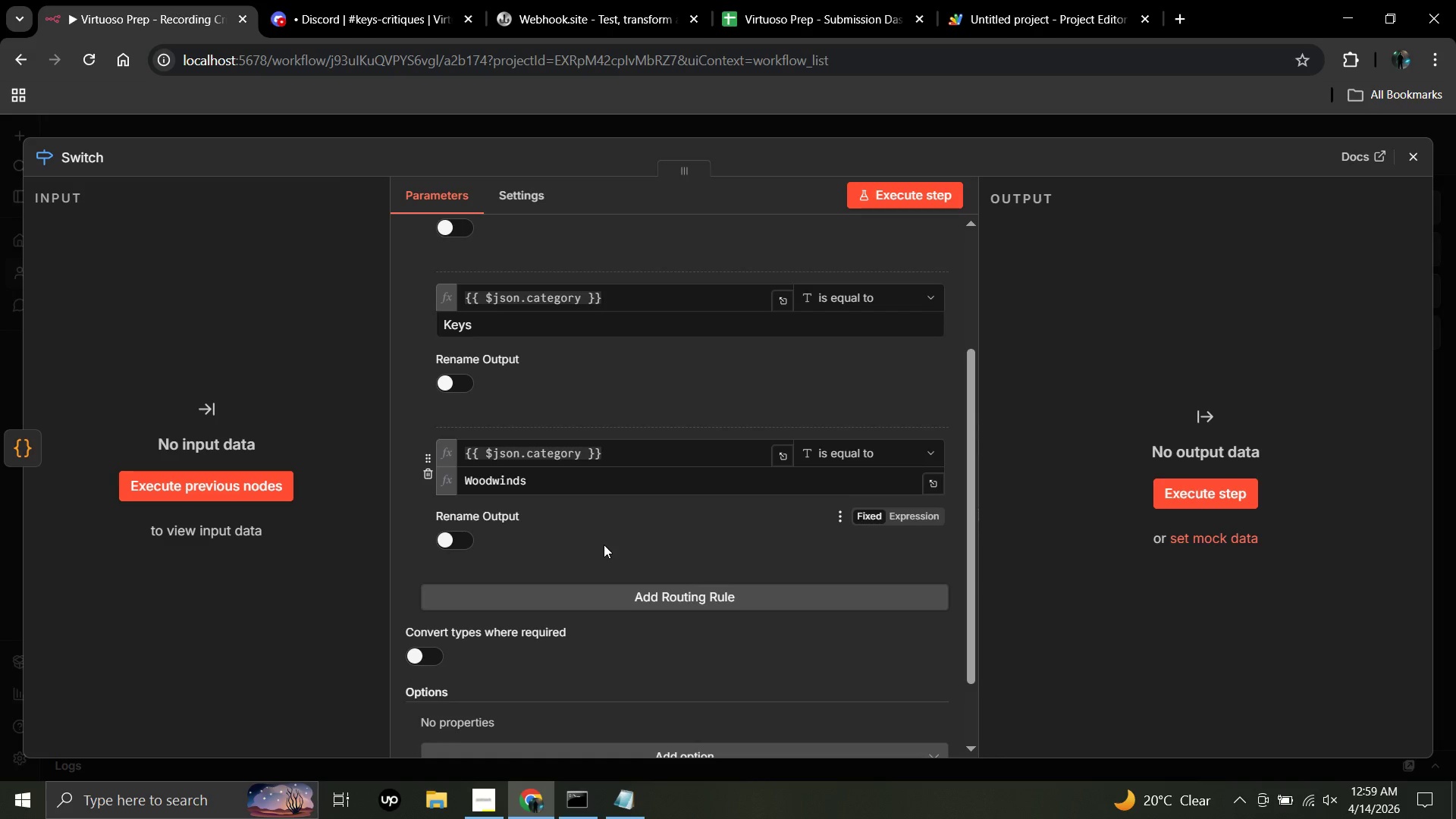 
scroll: coordinate [626, 526], scroll_direction: down, amount: 2.0
 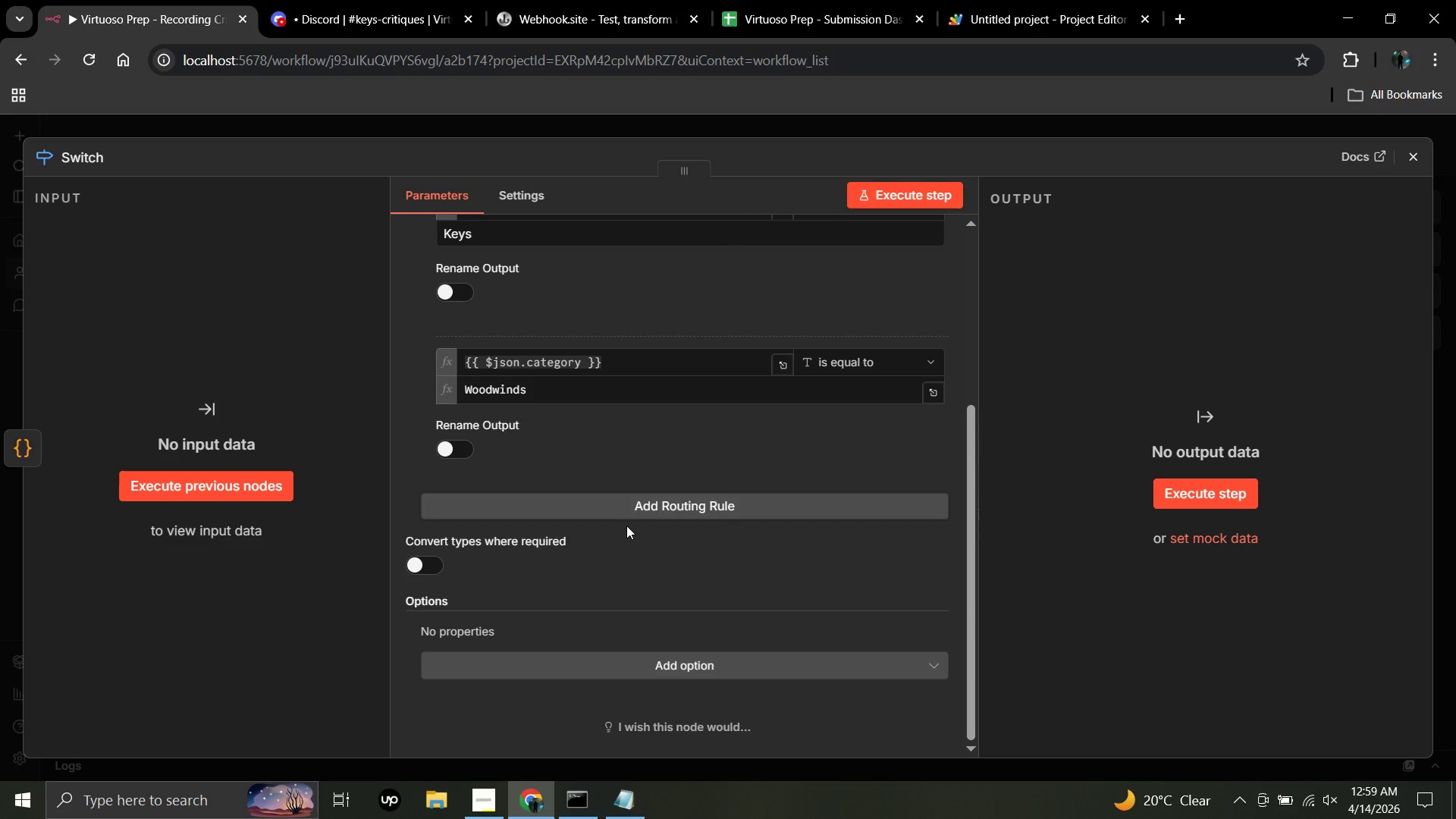 
wait(18.19)
 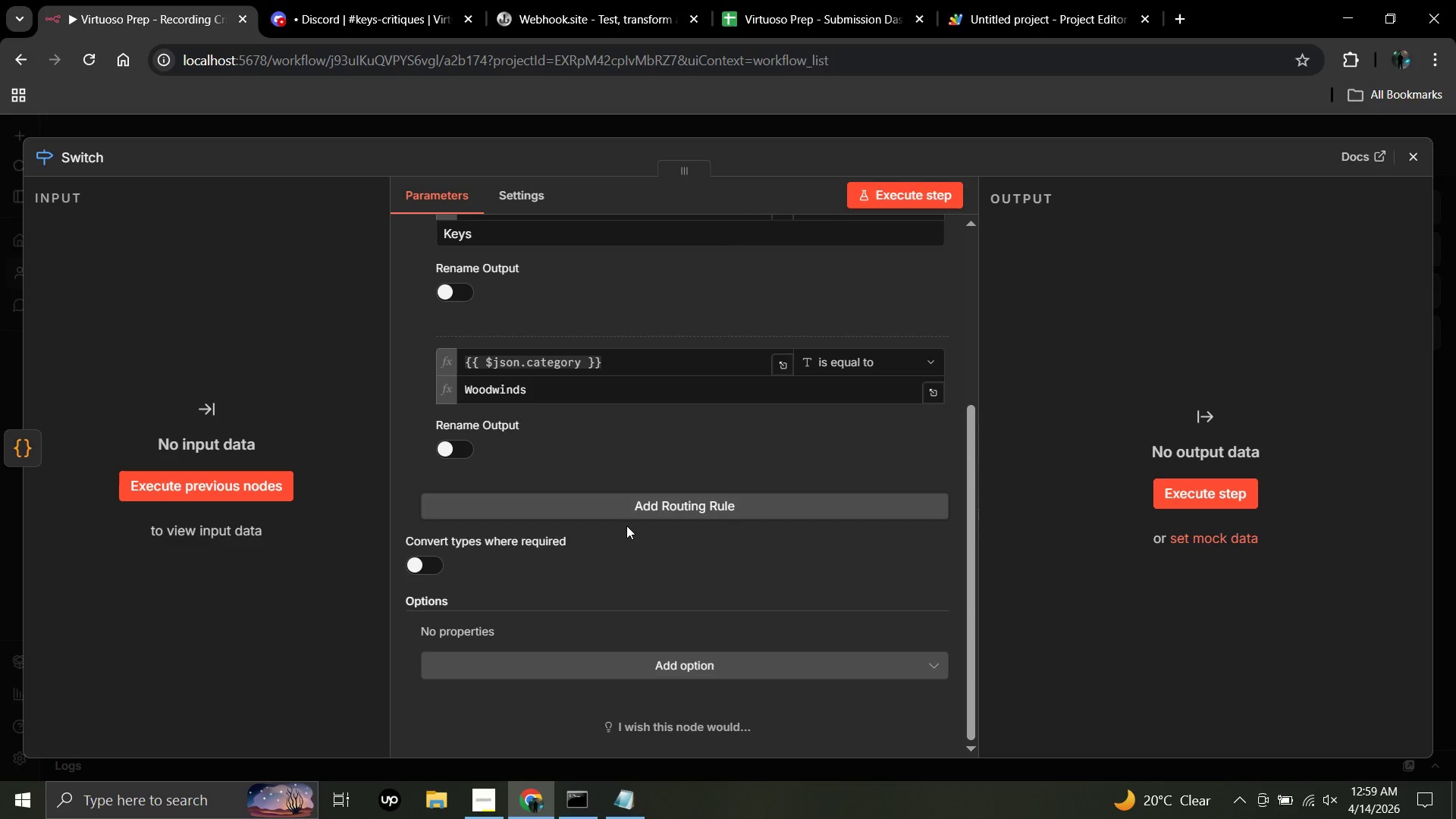 
scroll: coordinate [692, 551], scroll_direction: up, amount: 4.0
 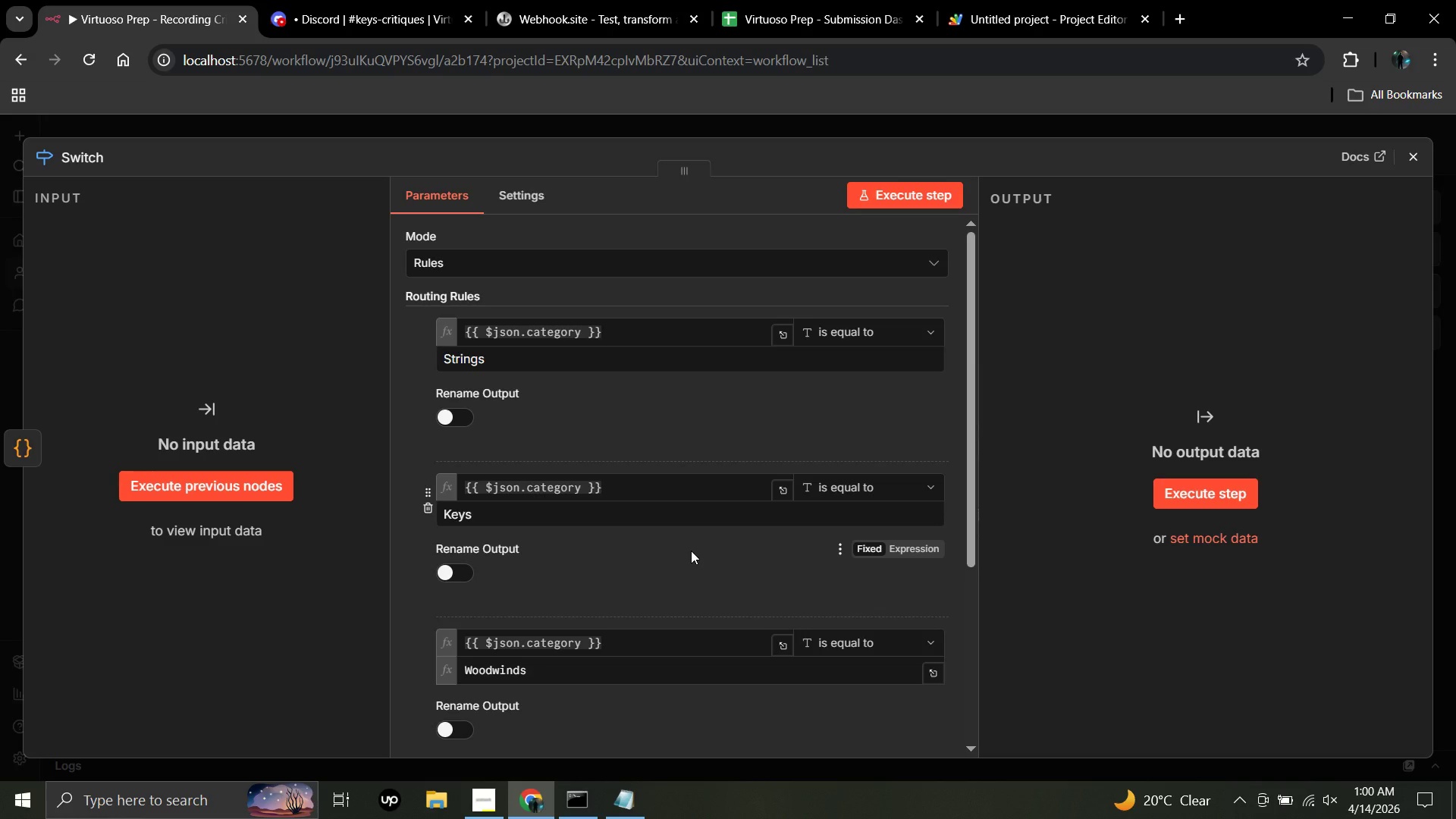 
wait(15.01)
 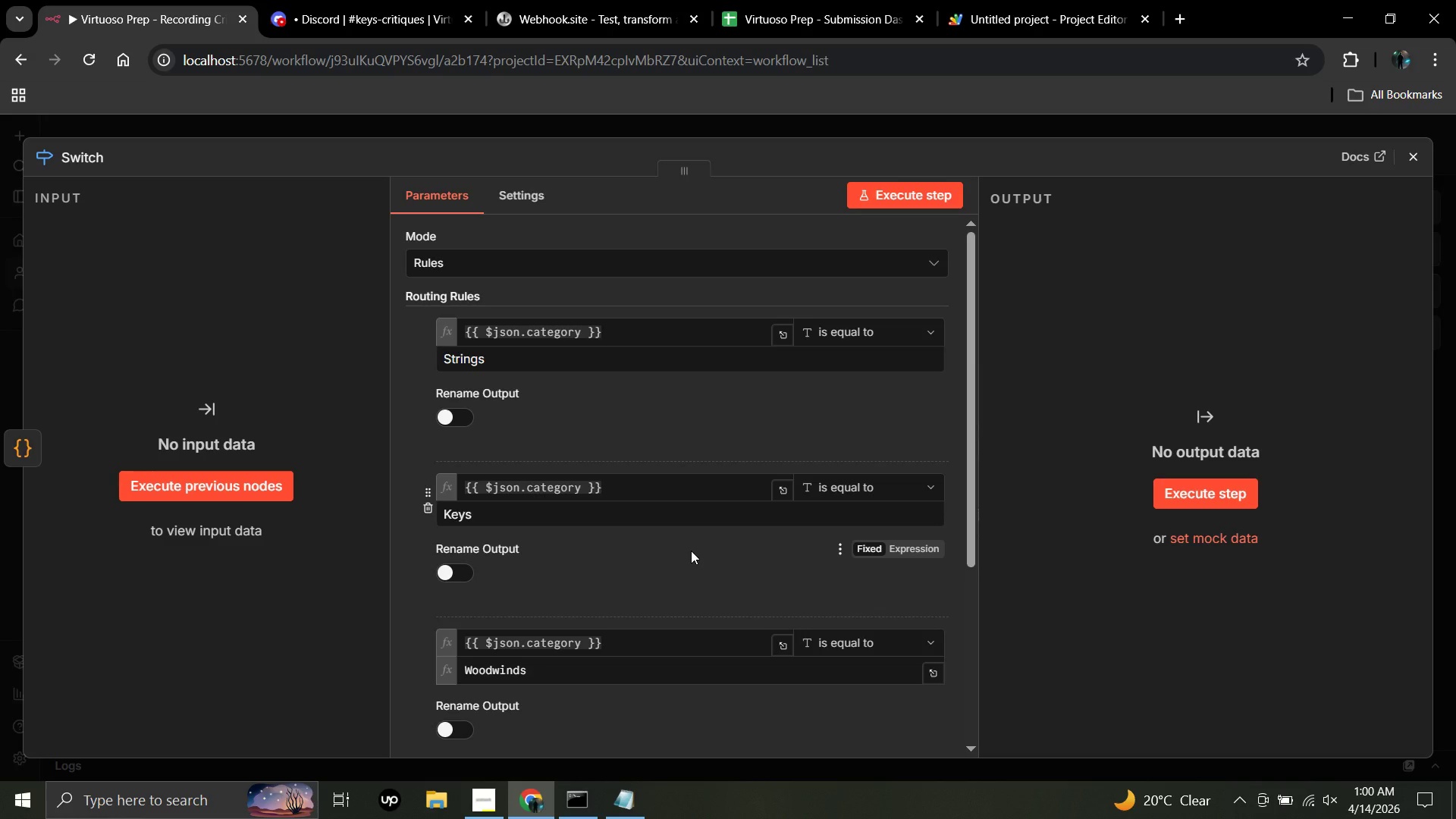 
scroll: coordinate [691, 551], scroll_direction: down, amount: 1.0
 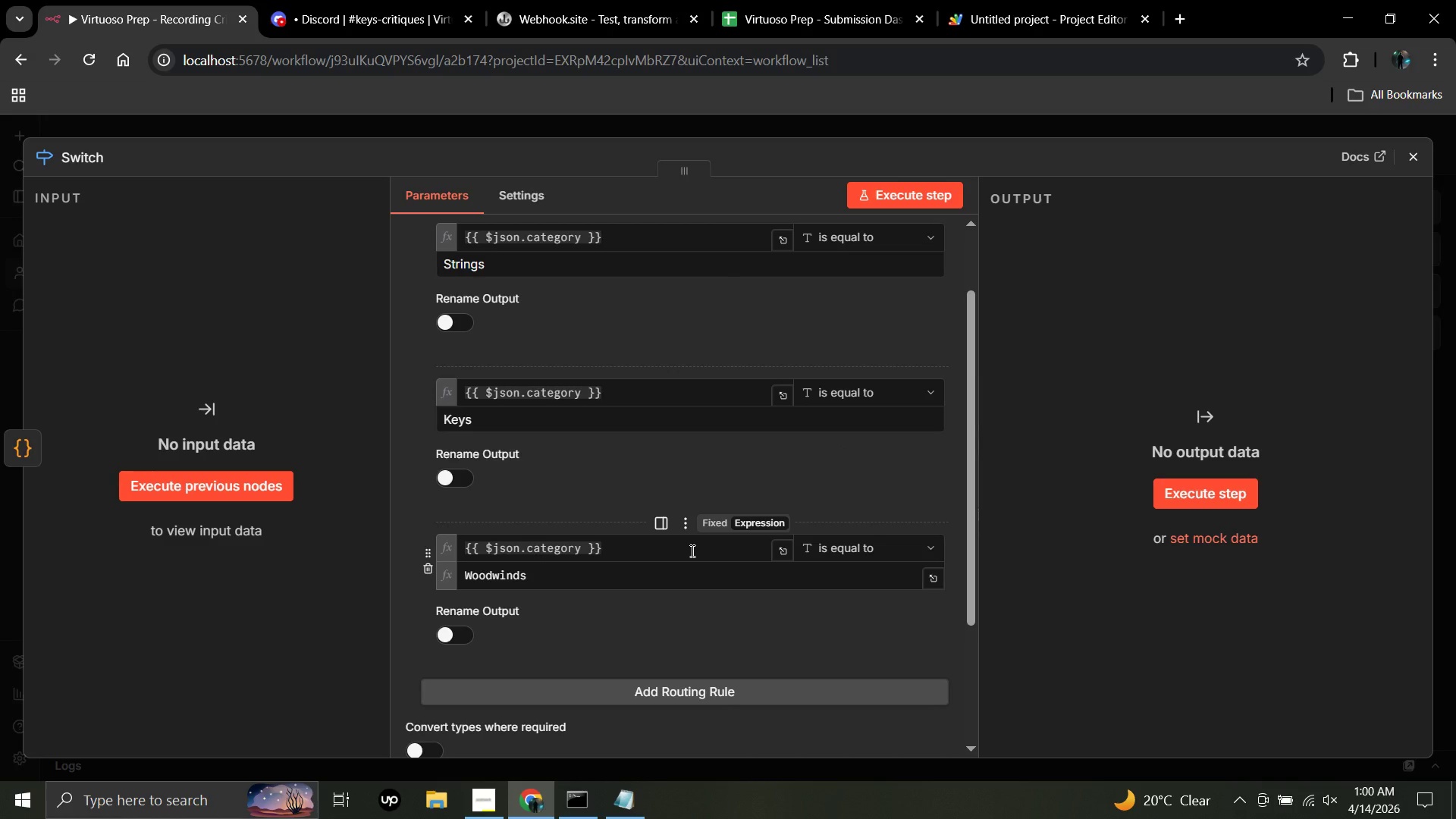 
wait(22.41)
 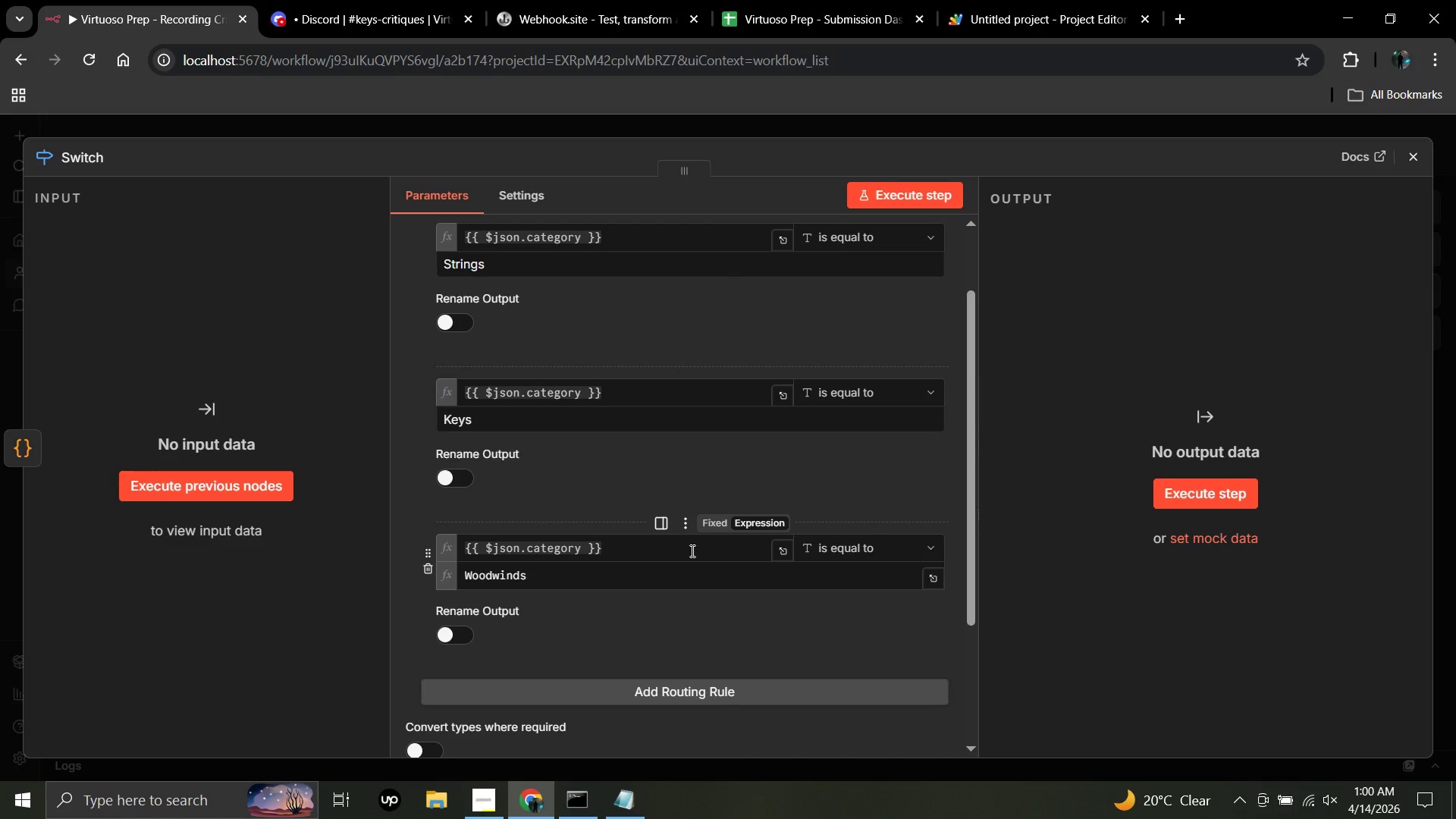 
left_click([1417, 152])
 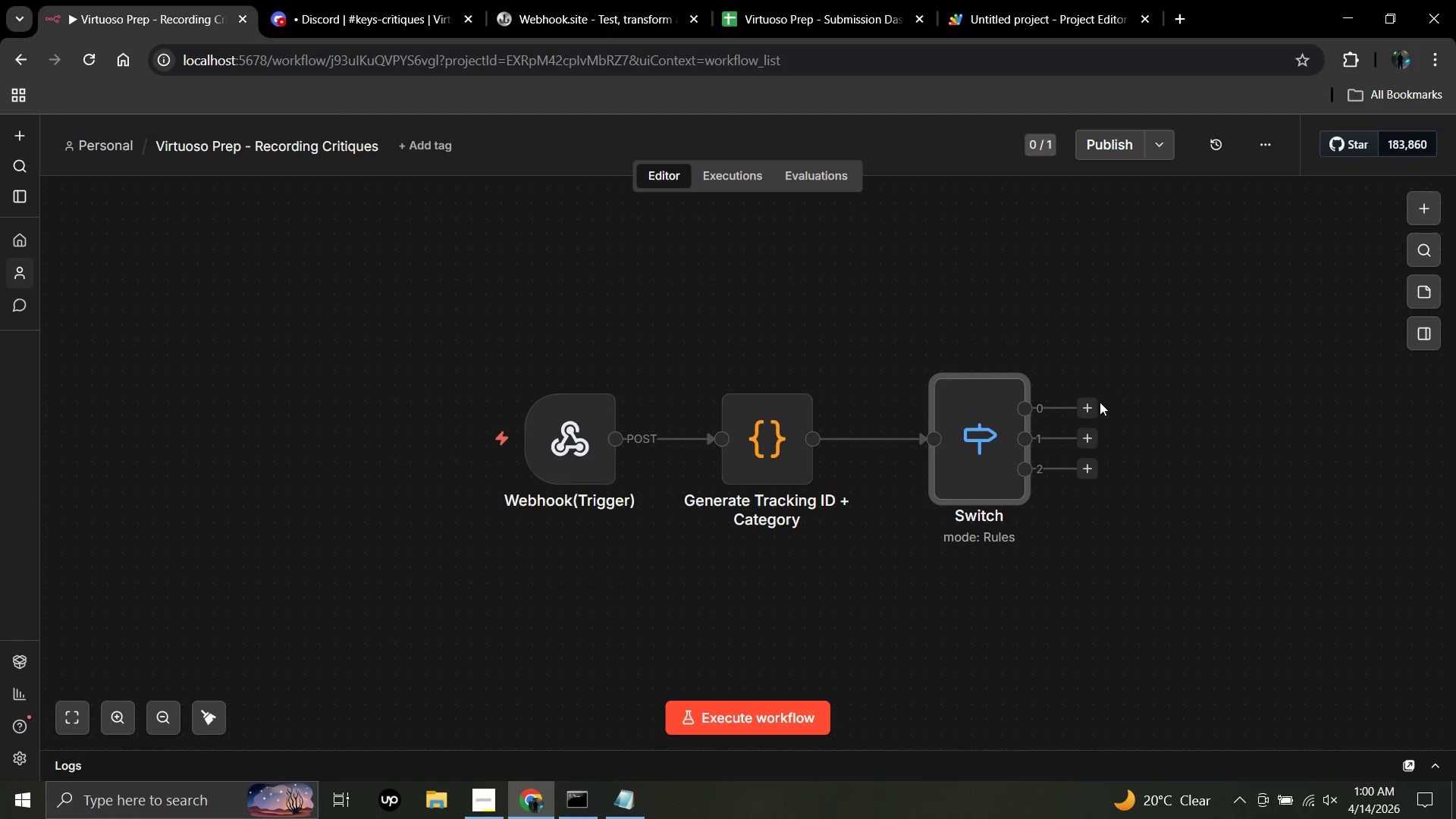 
left_click_drag(start_coordinate=[1090, 404], to_coordinate=[1134, 287])
 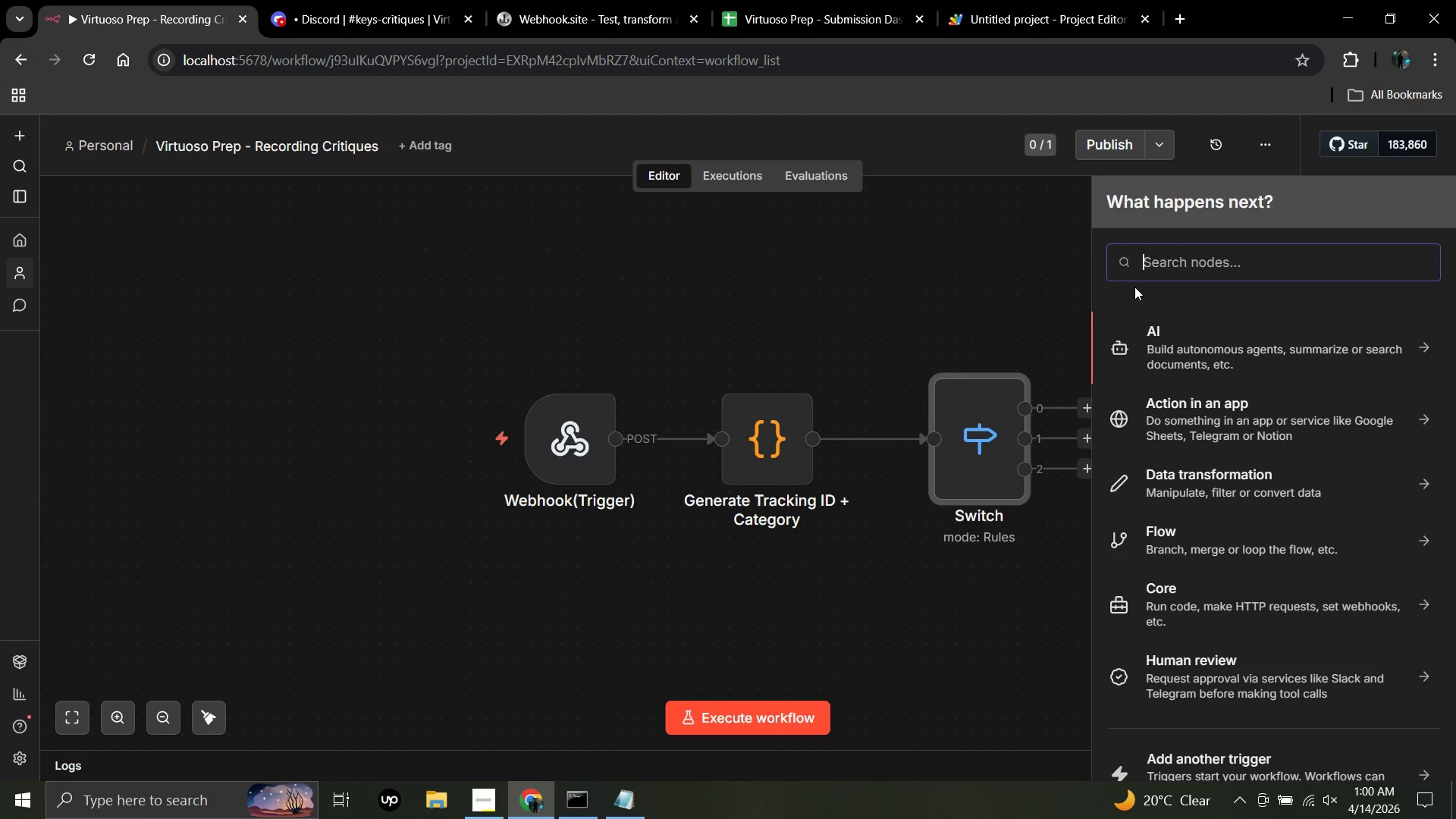 
type(HH)
key(Backspace)
type(TTP)
 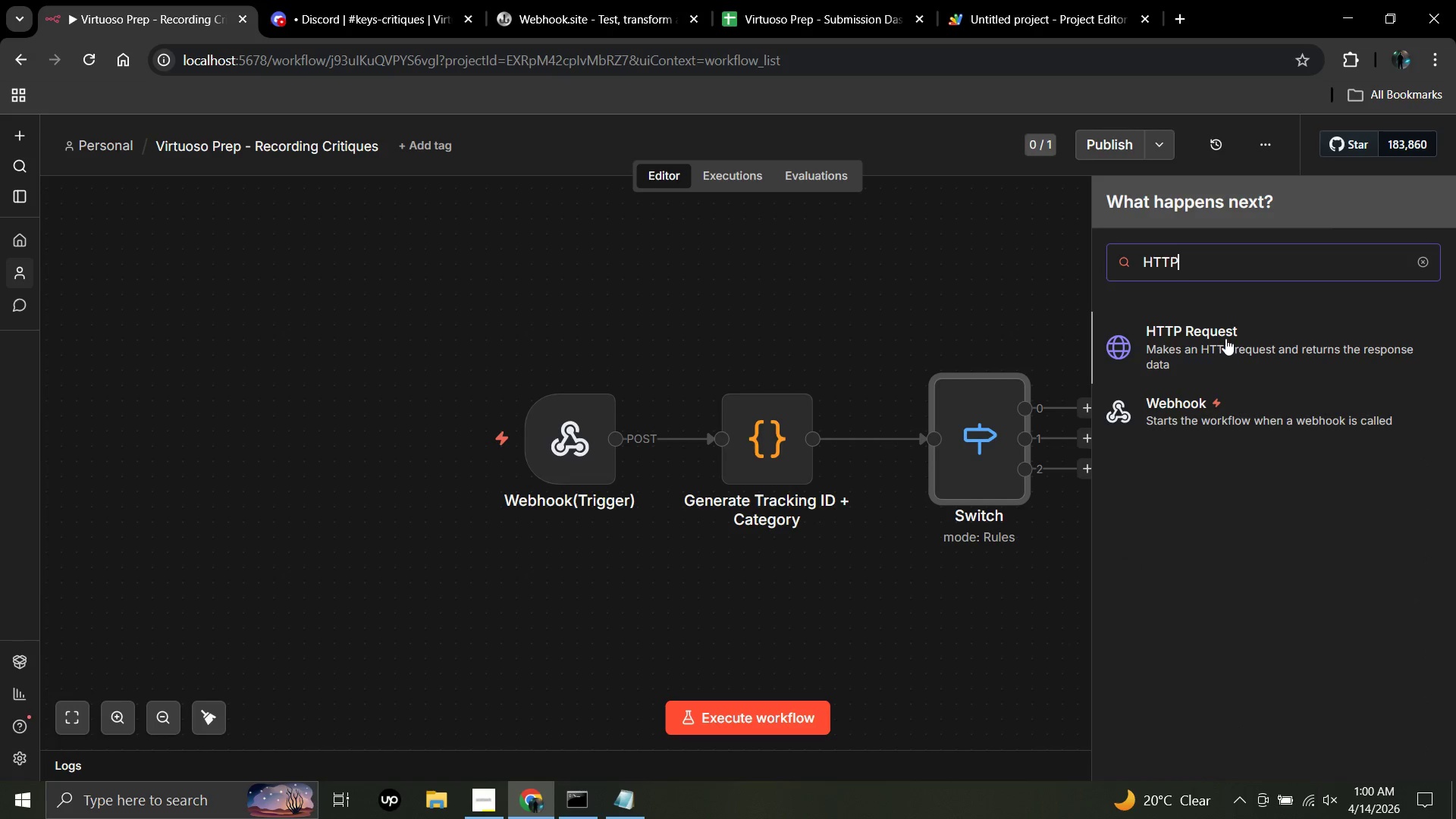 
left_click([1226, 337])
 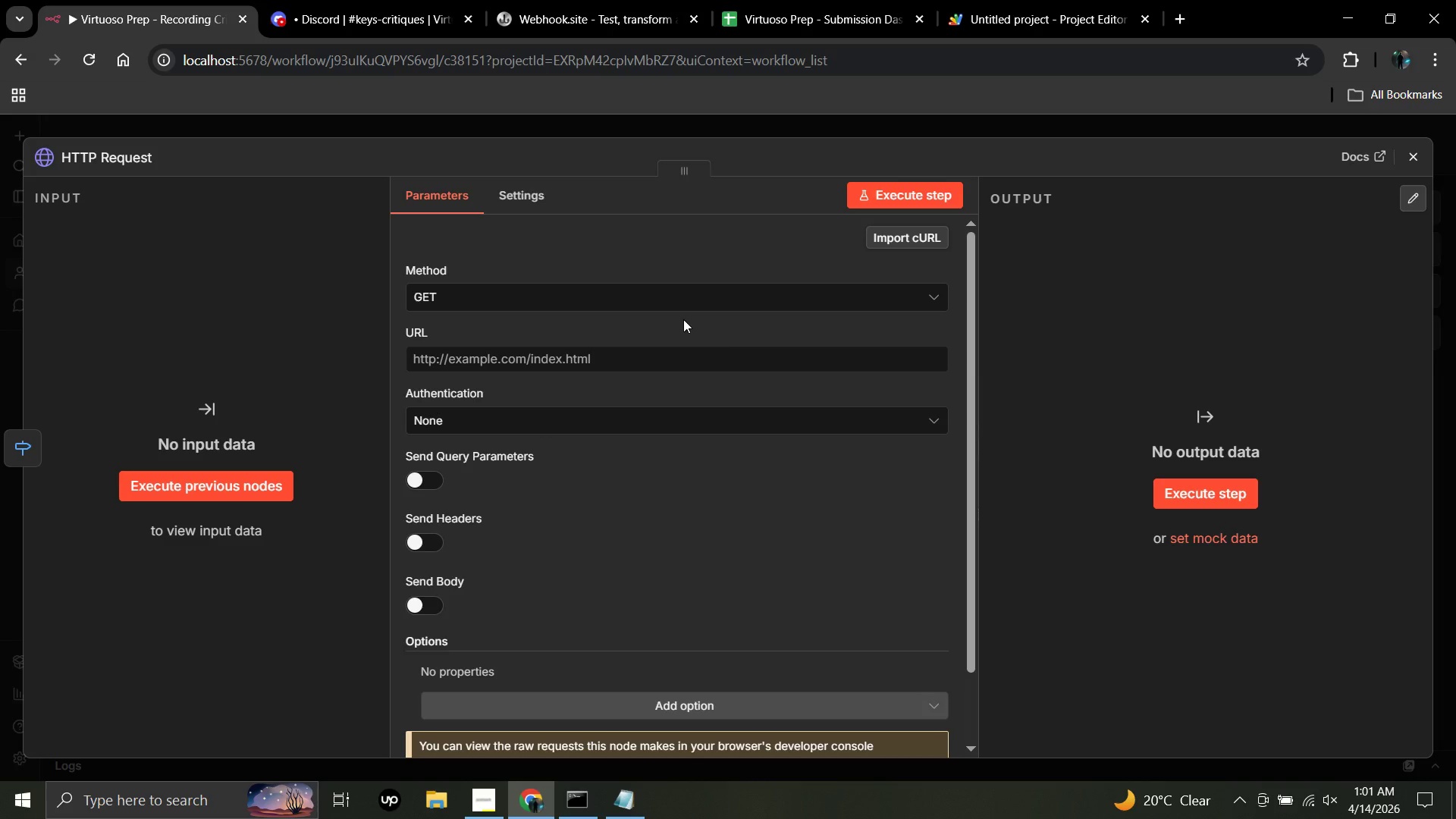 
wait(17.8)
 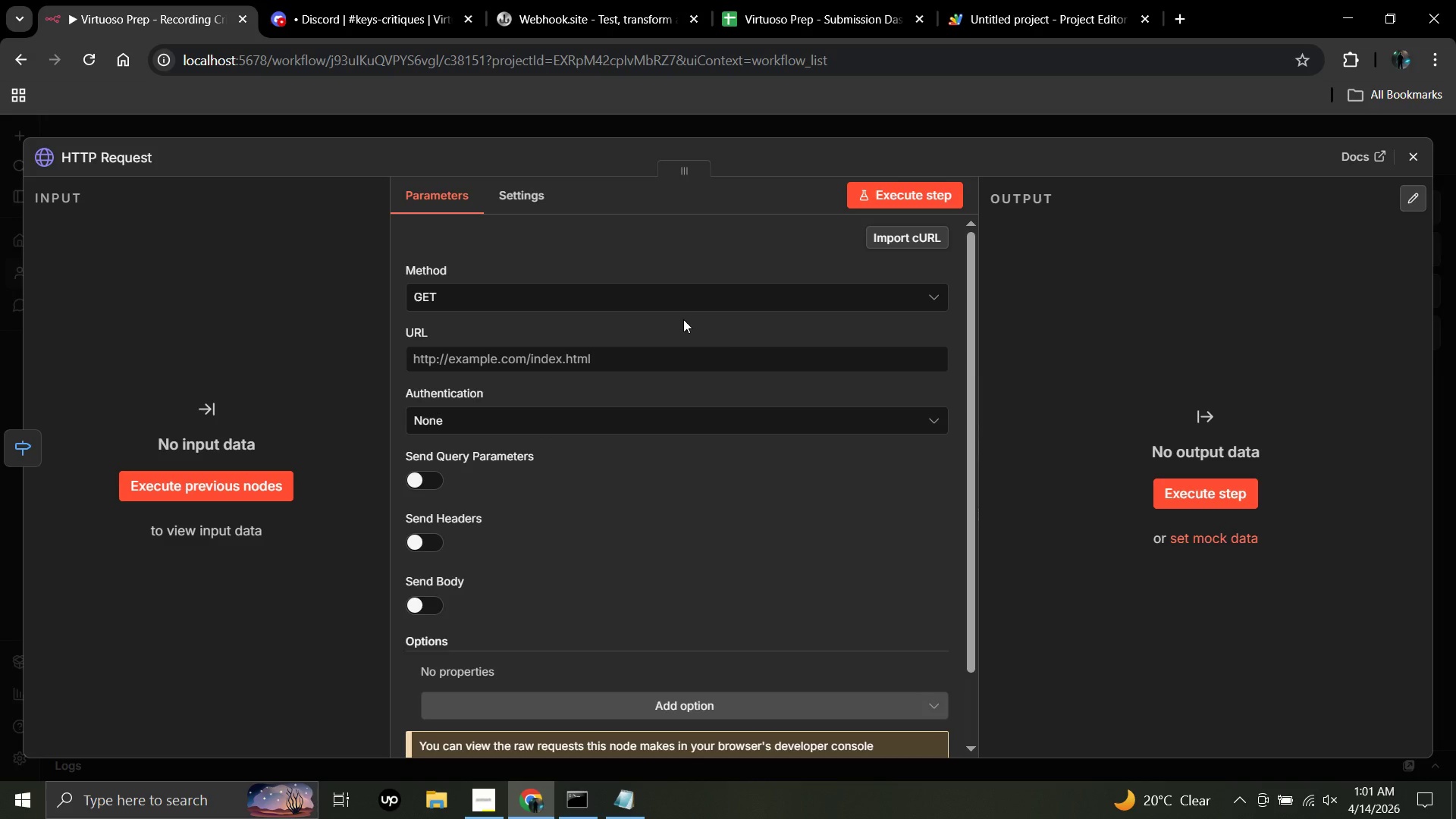 
left_click([394, 0])
 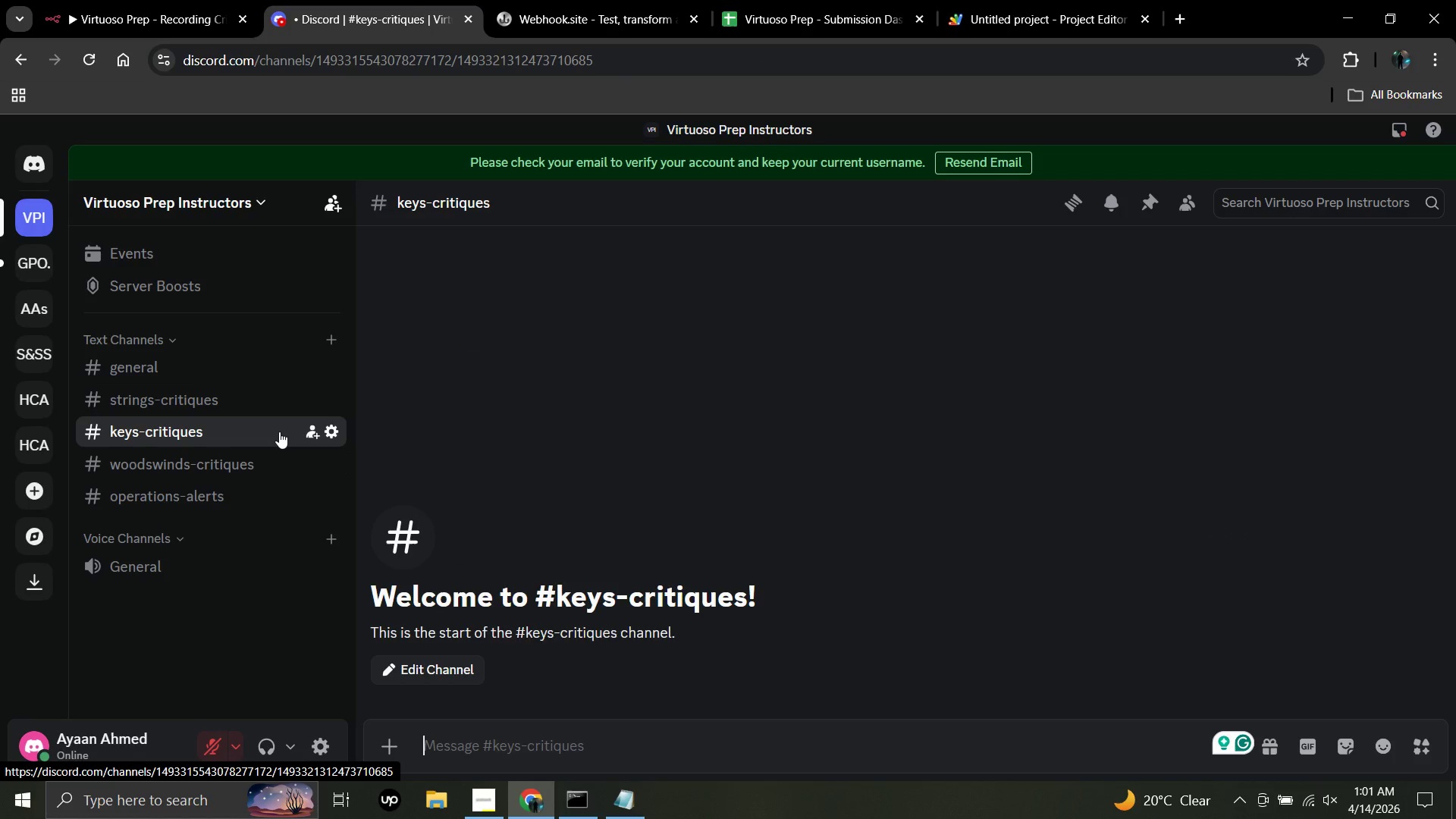 
left_click([272, 401])
 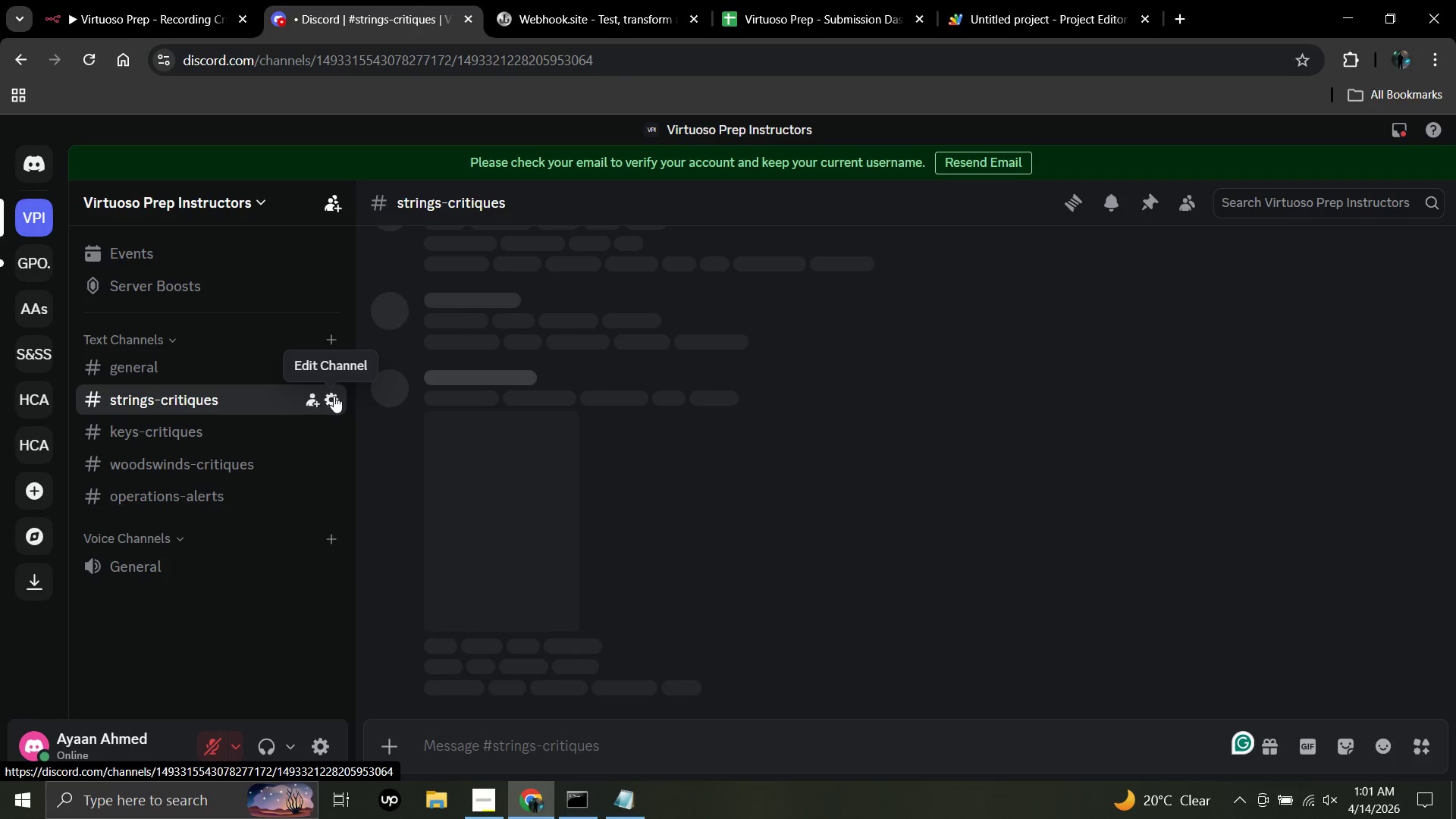 
left_click([334, 396])
 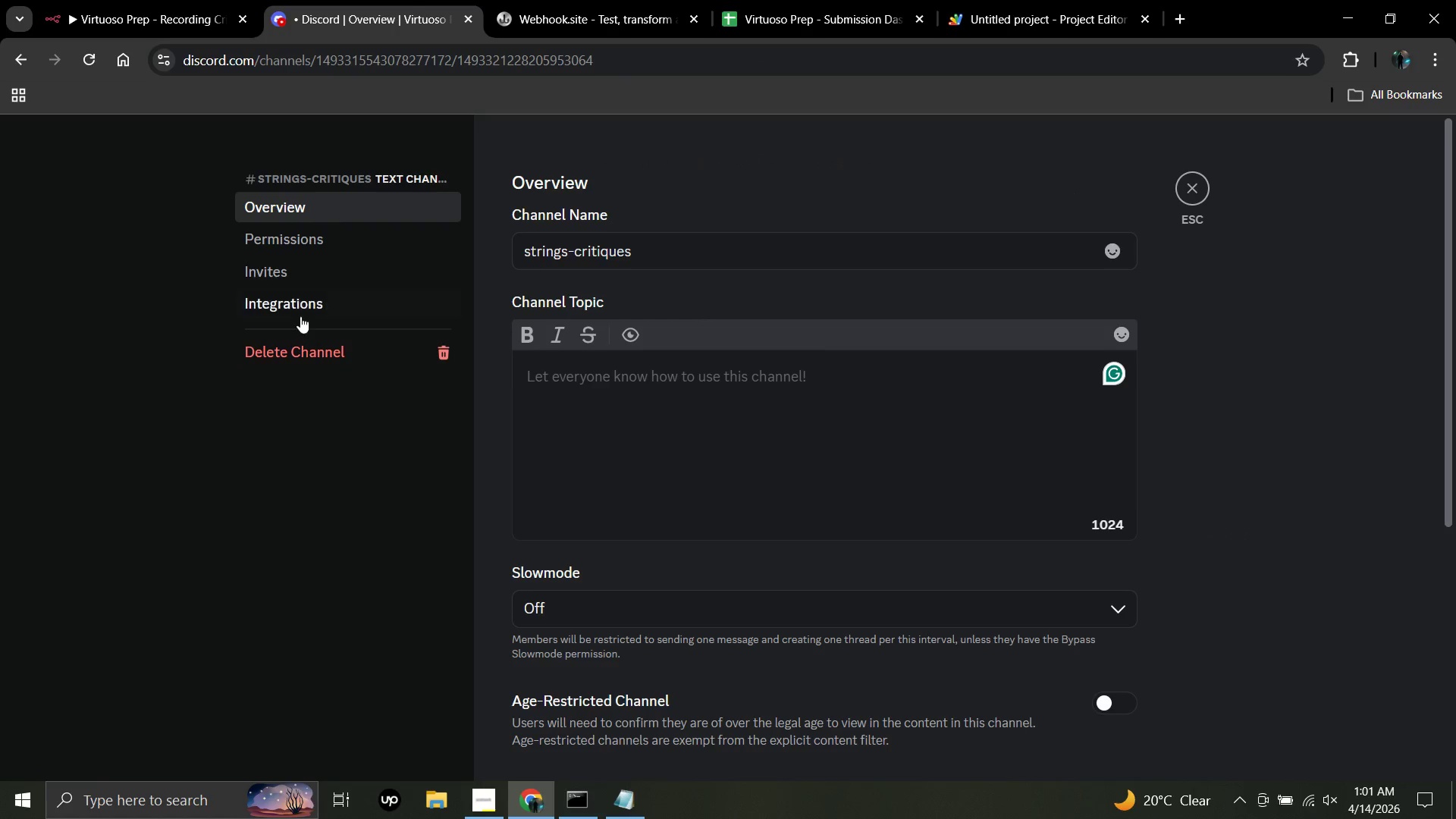 
left_click([302, 300])
 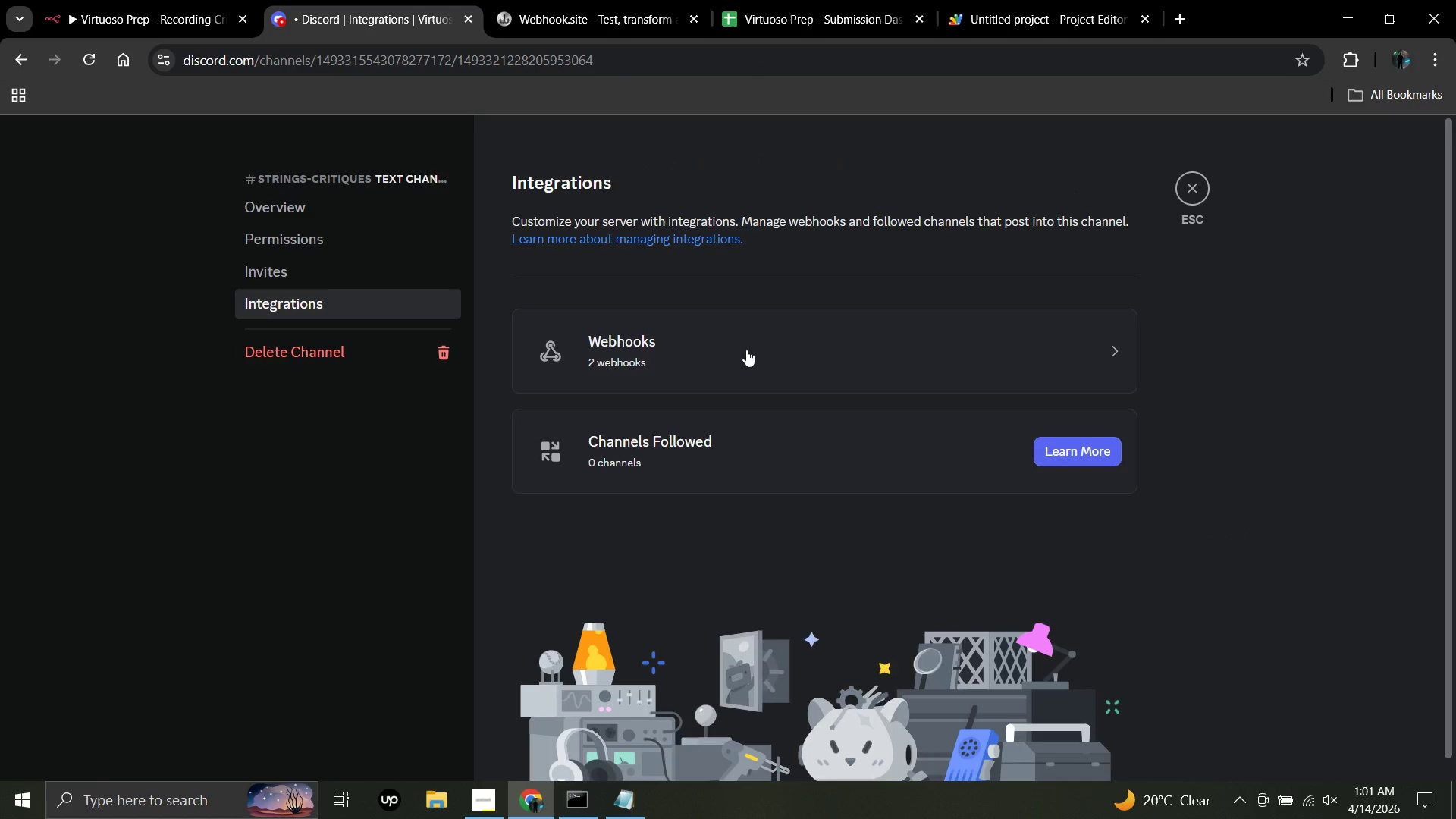 
left_click([754, 346])
 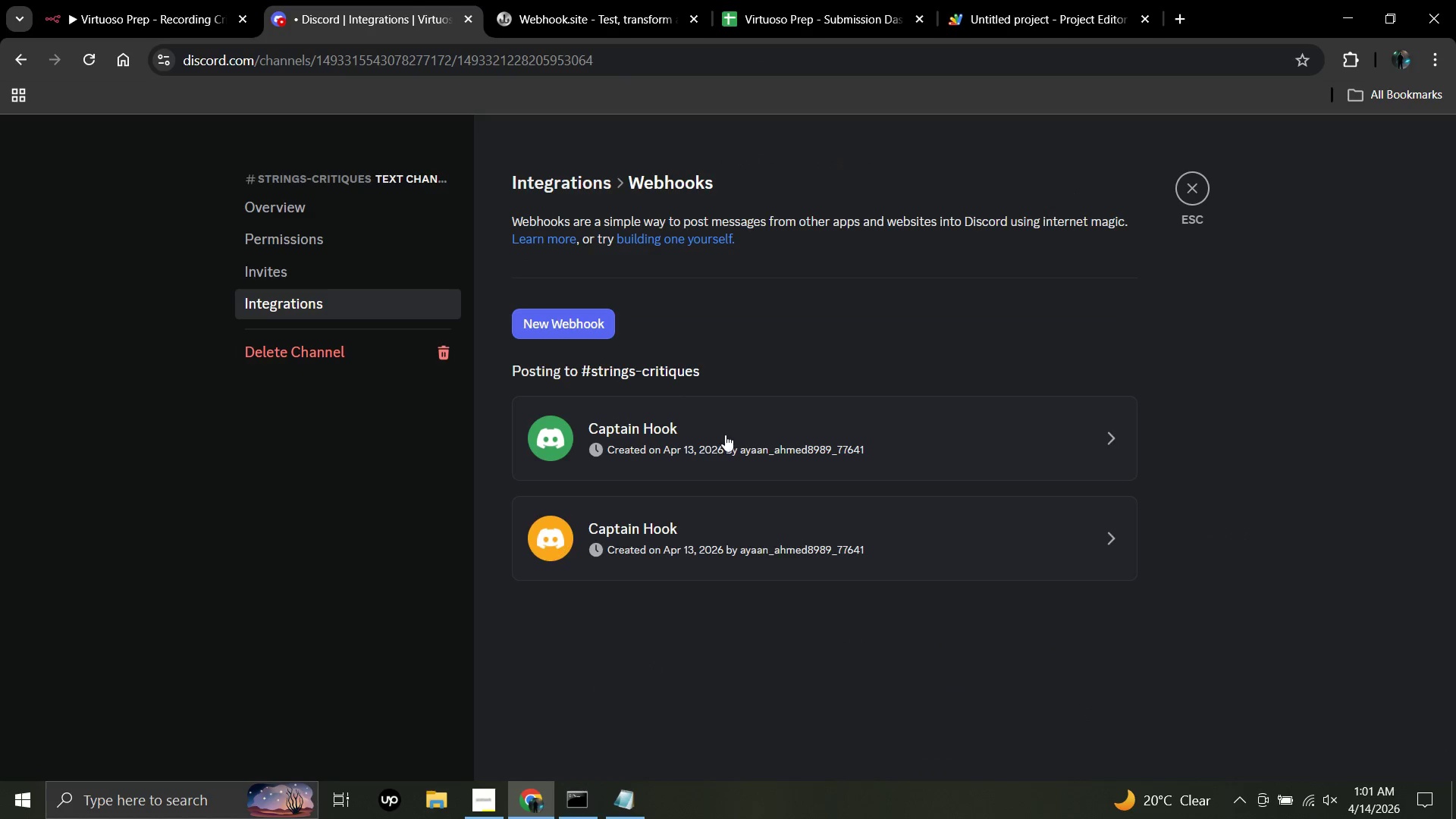 
left_click([725, 435])
 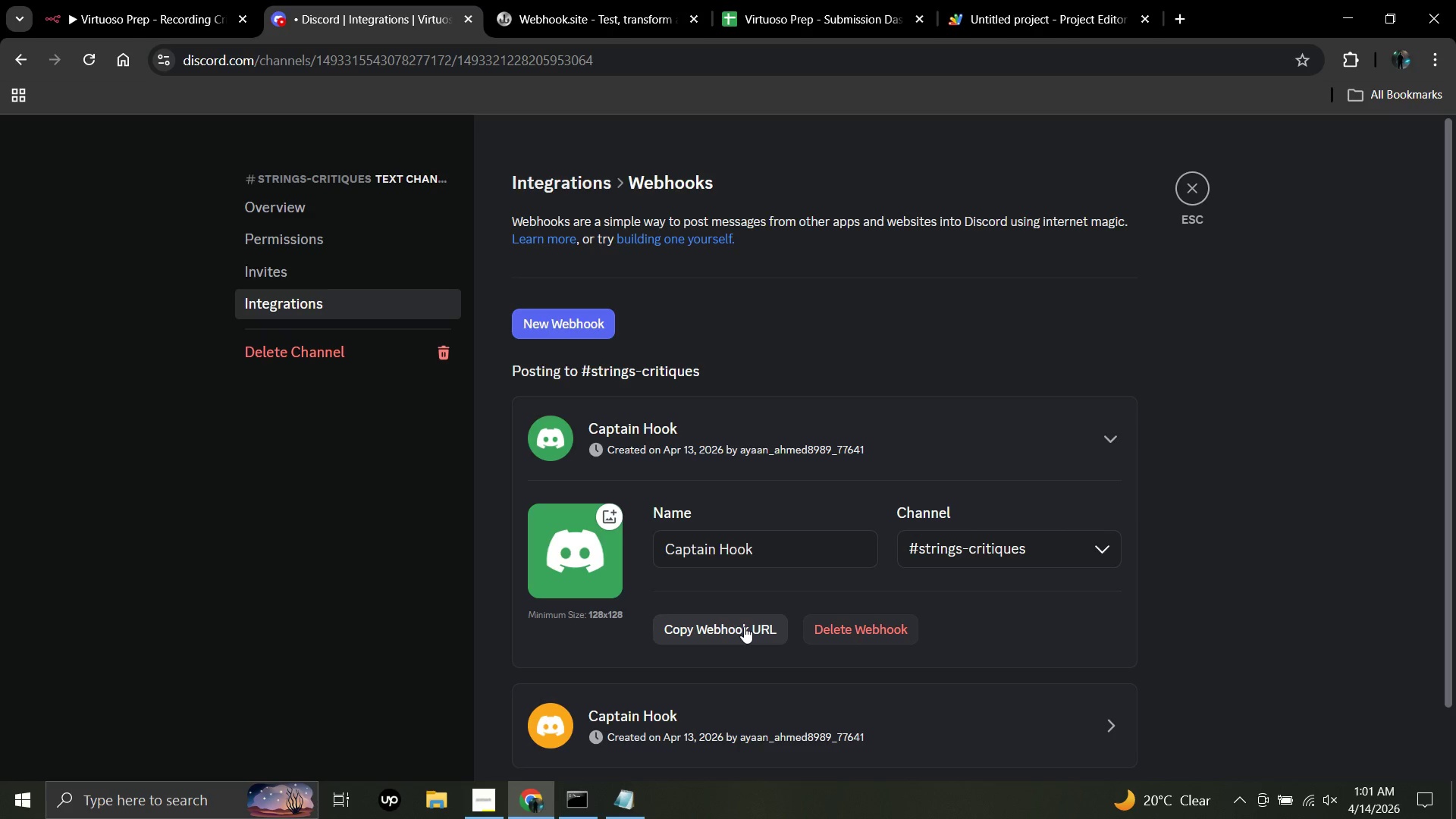 
left_click([743, 627])
 